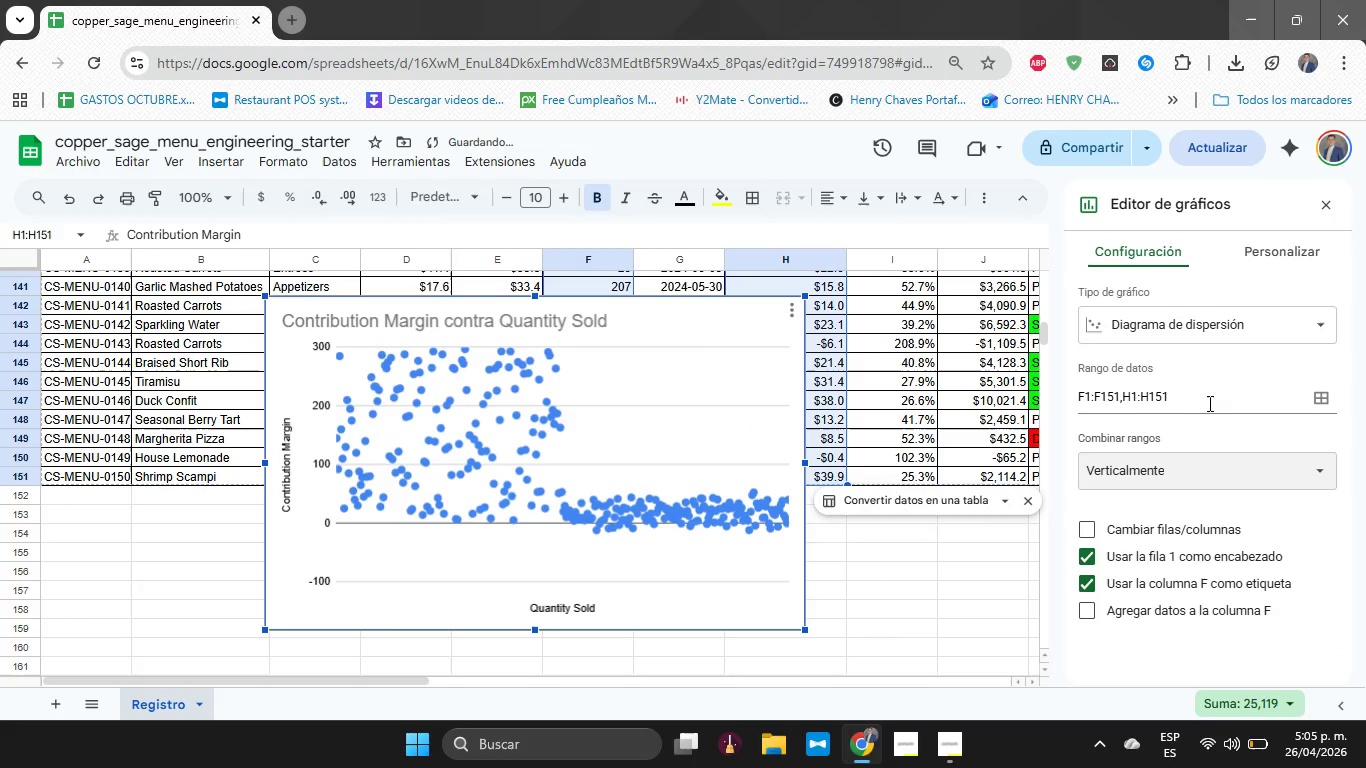 
scroll: coordinate [1214, 464], scroll_direction: down, amount: 3.0
 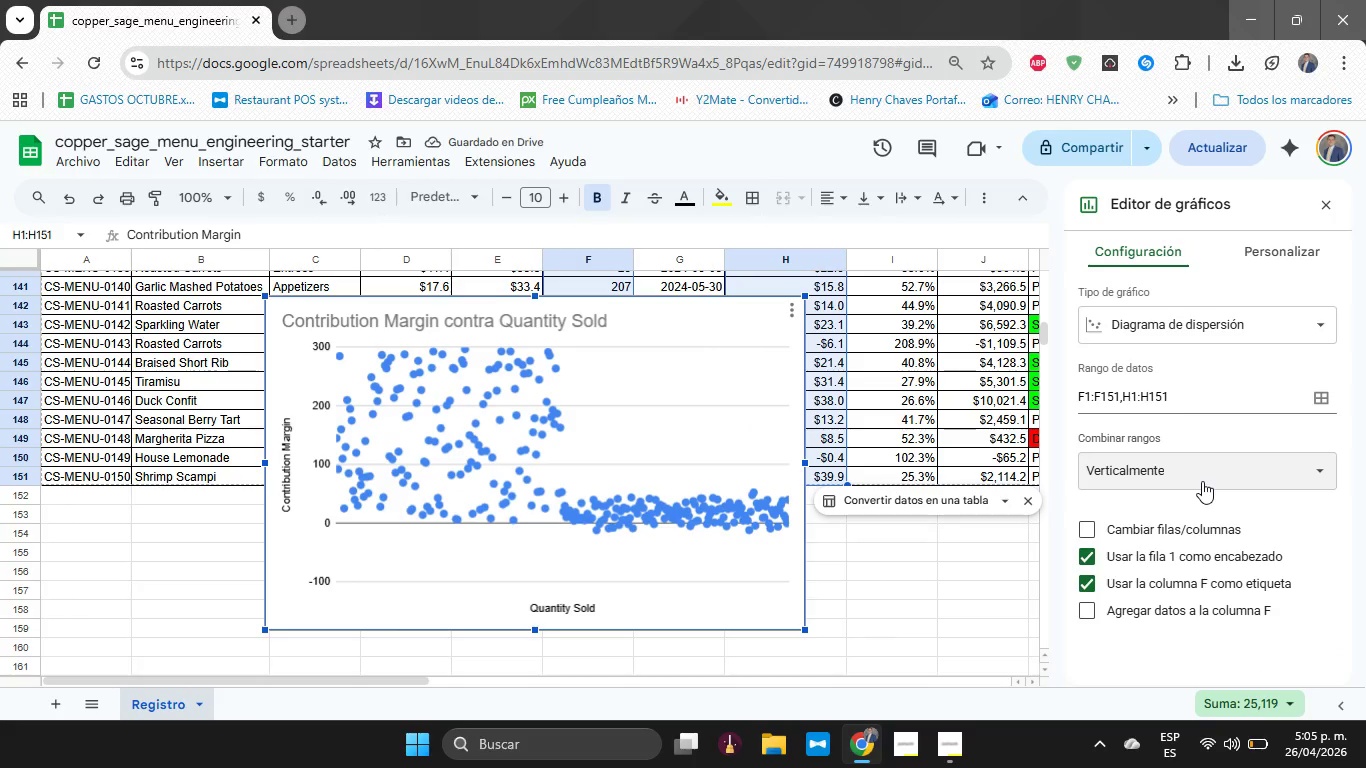 
left_click([1202, 481])
 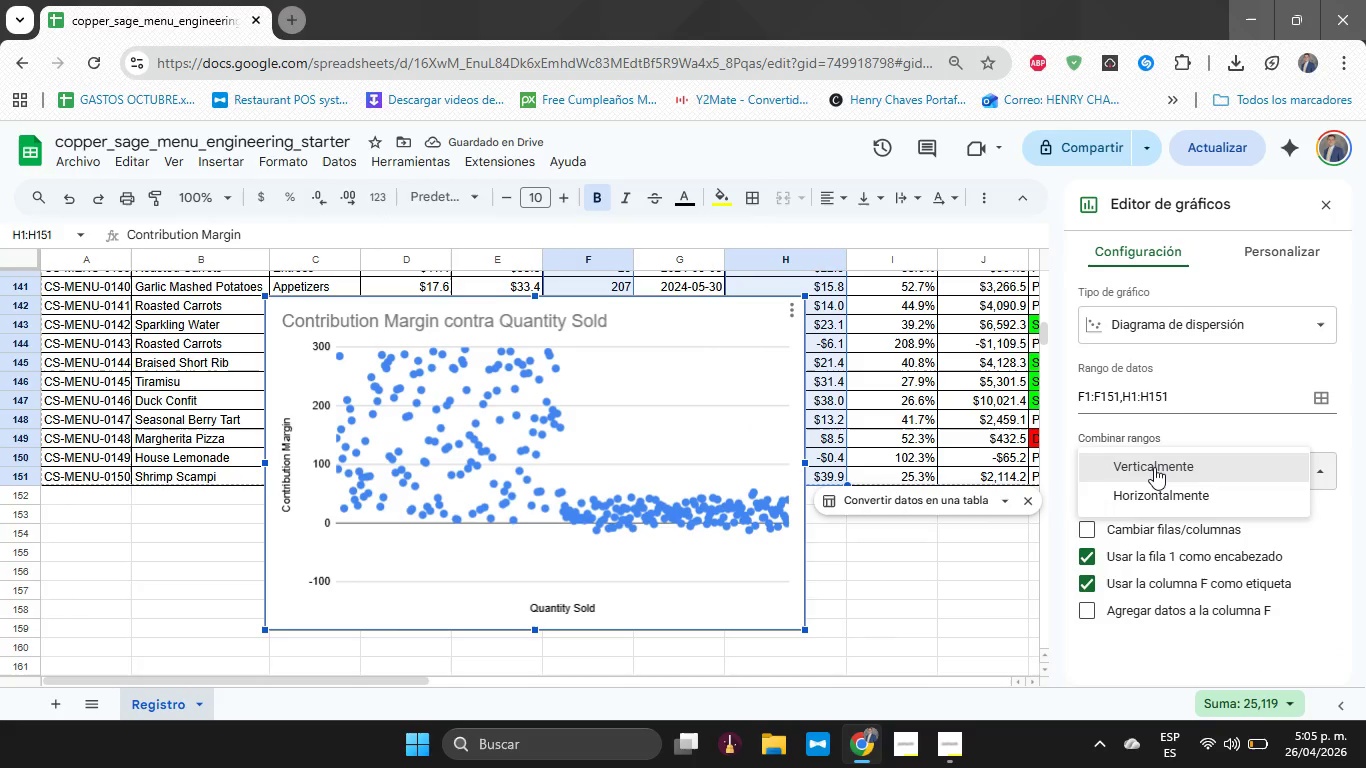 
left_click([1154, 467])
 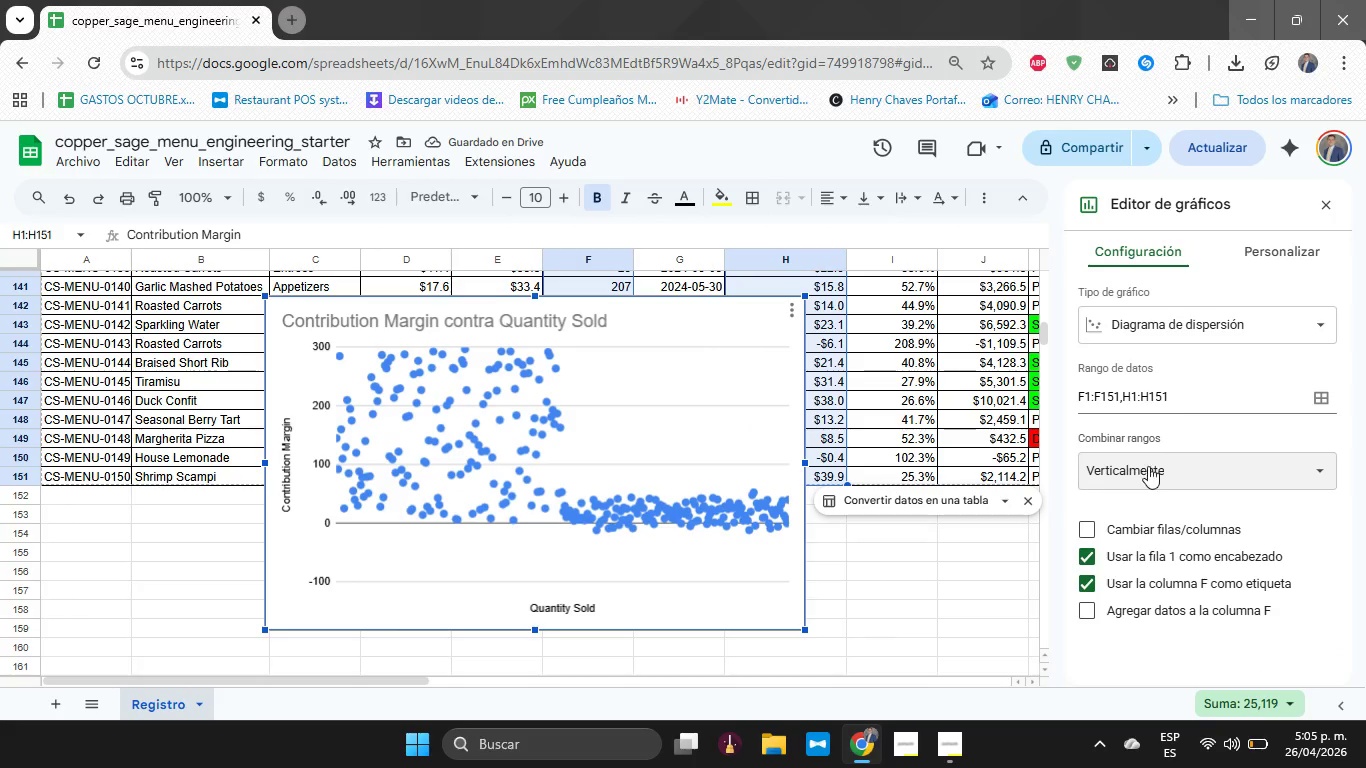 
left_click([1148, 466])
 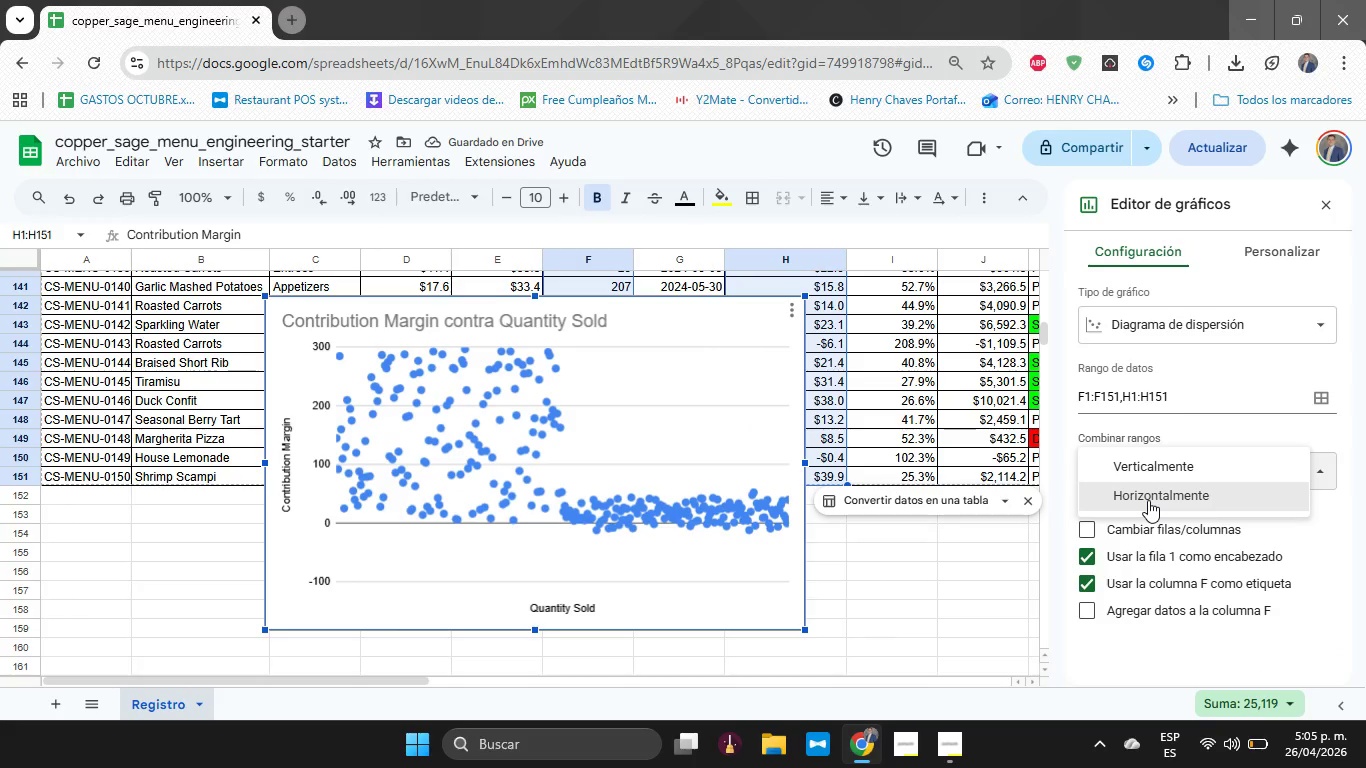 
left_click([1148, 500])
 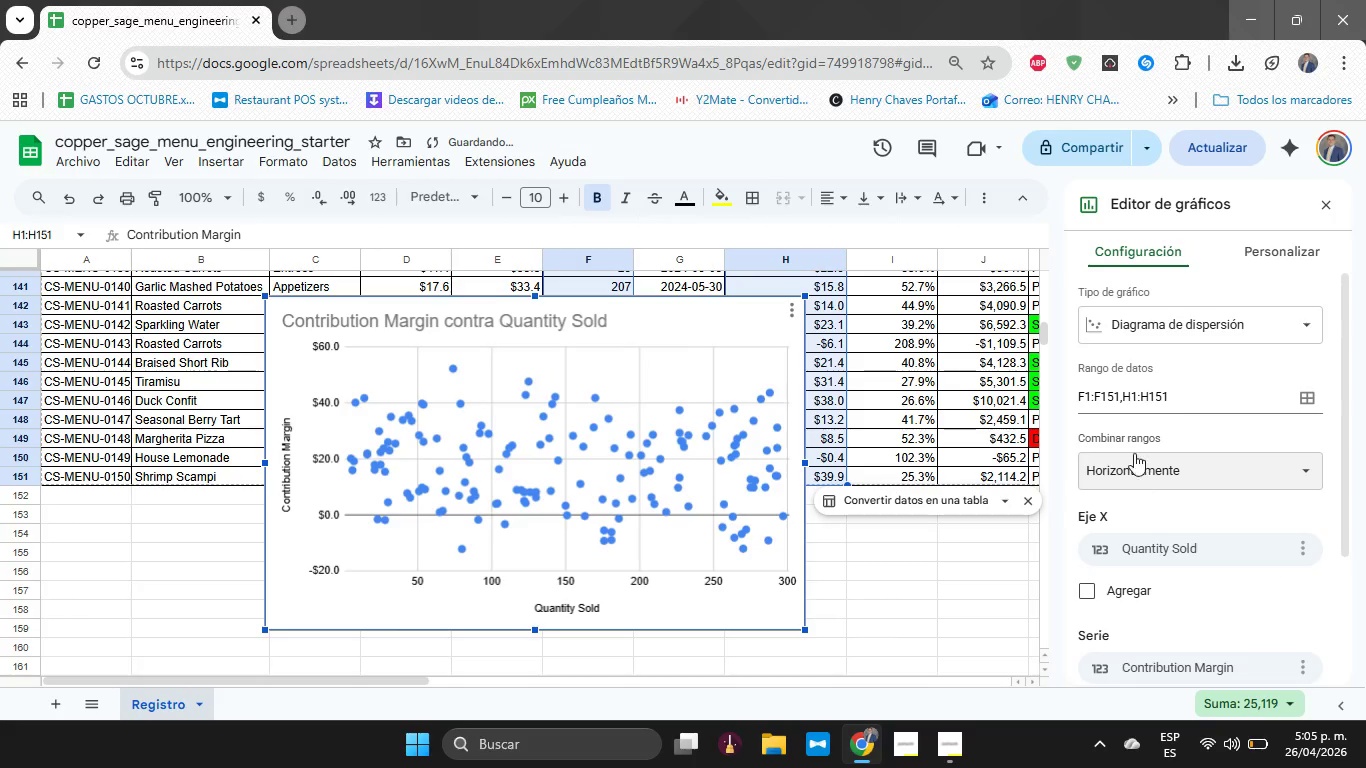 
scroll: coordinate [1142, 501], scroll_direction: down, amount: 8.0
 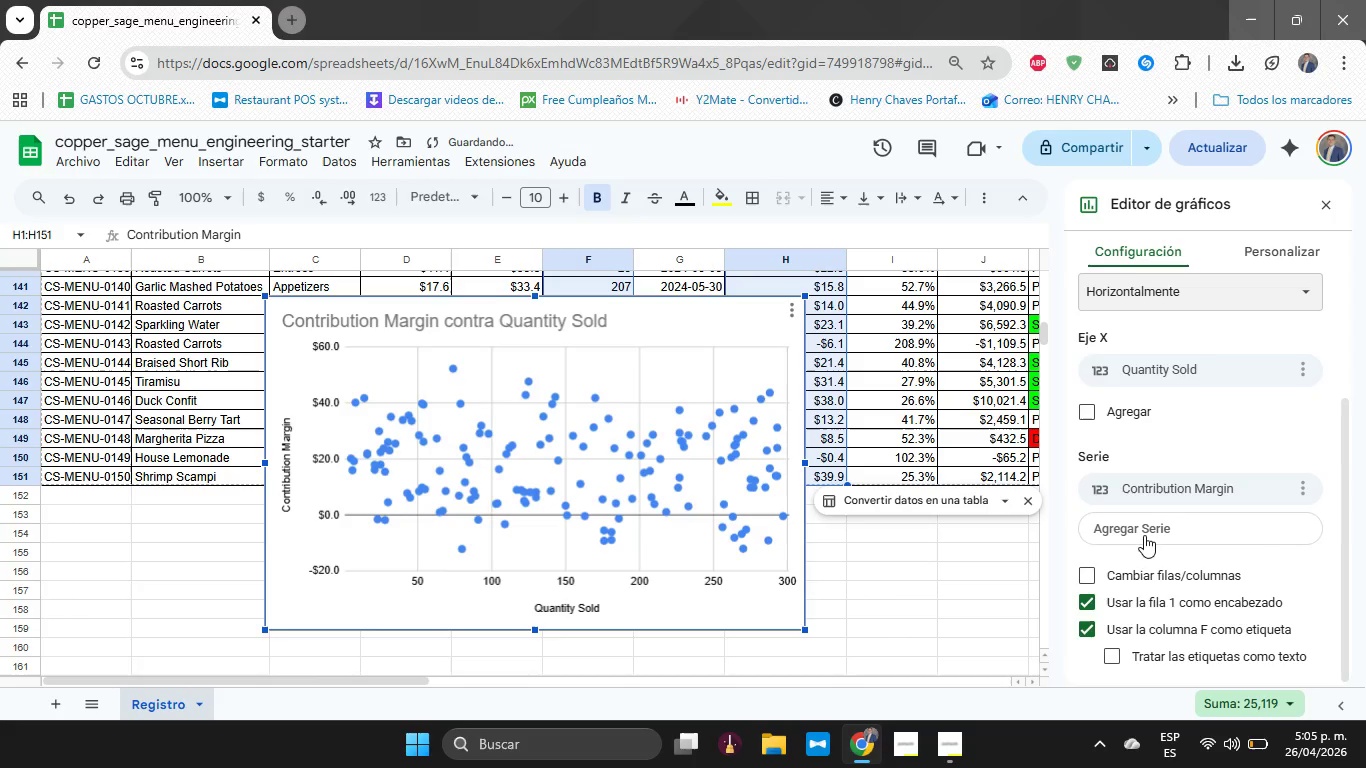 
left_click([1144, 535])
 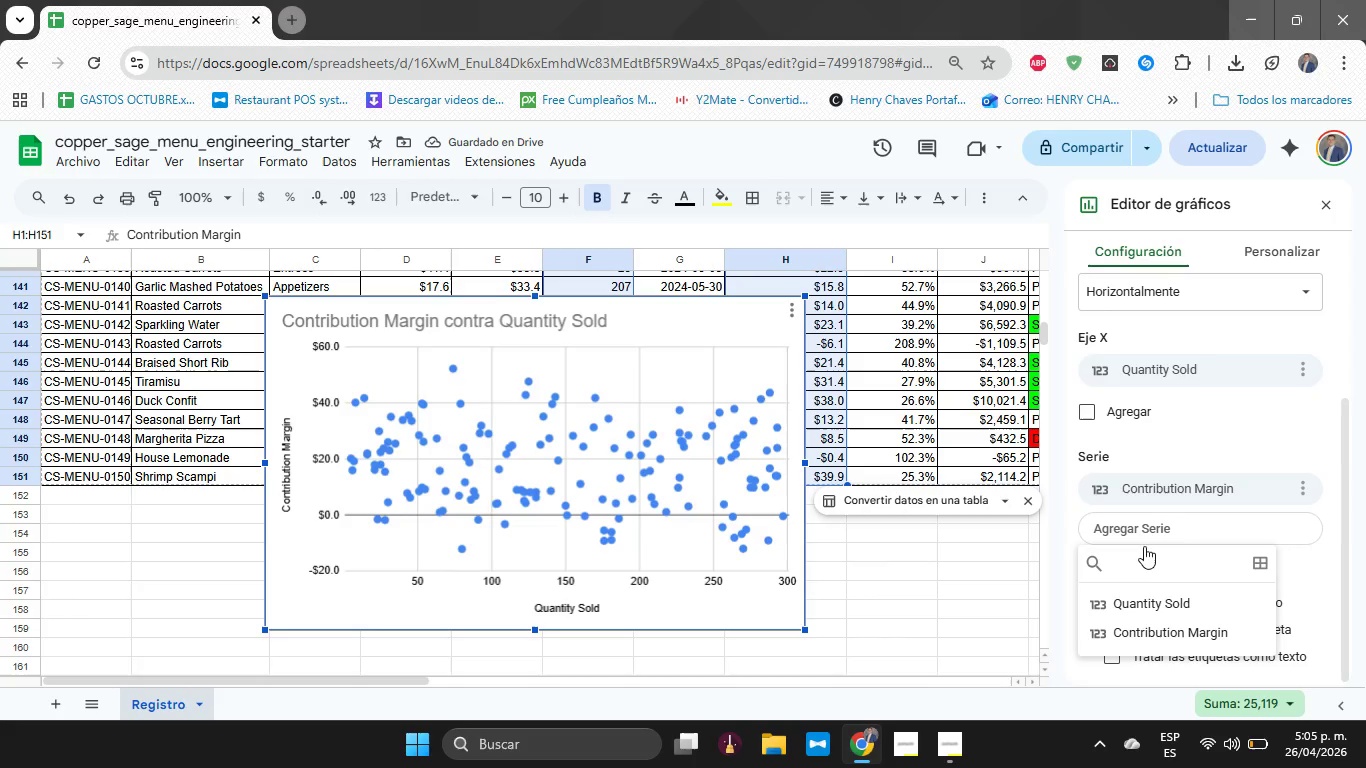 
left_click([1154, 629])
 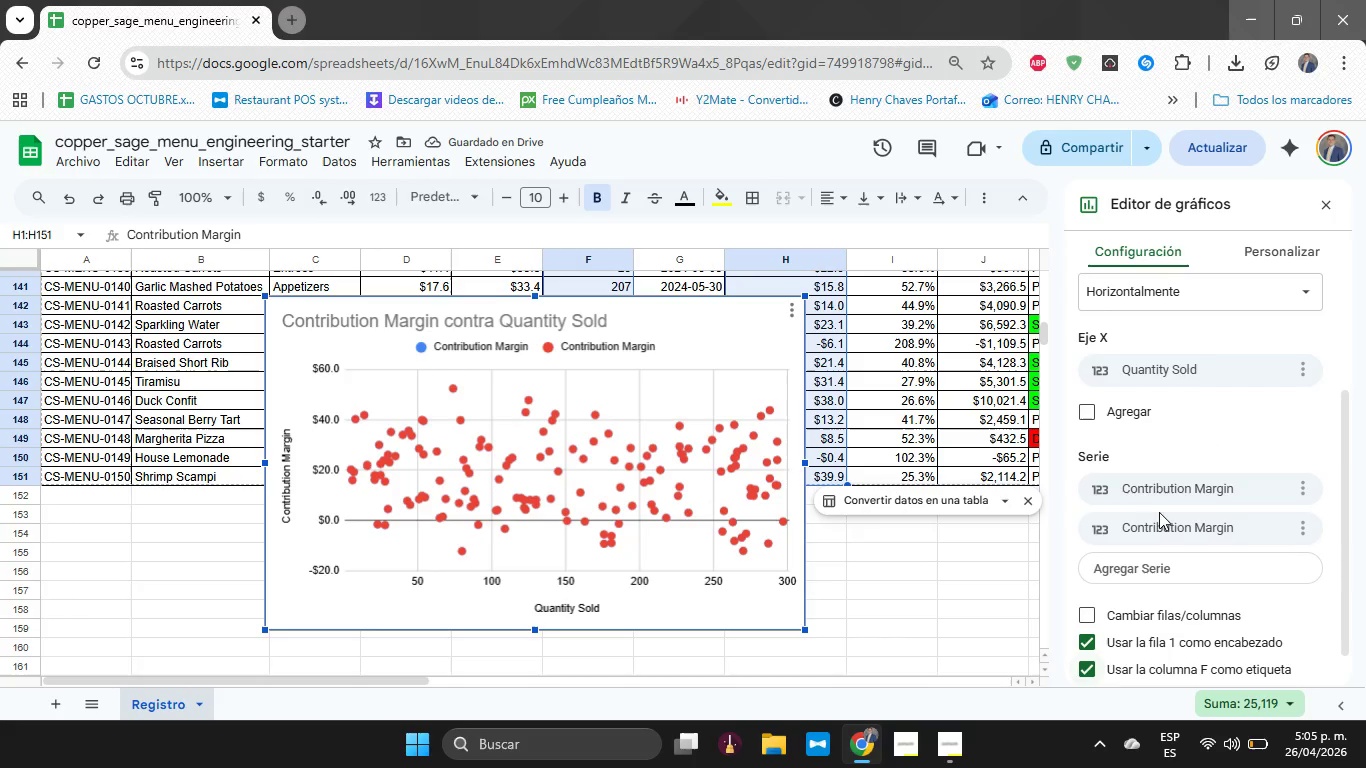 
left_click([1095, 415])
 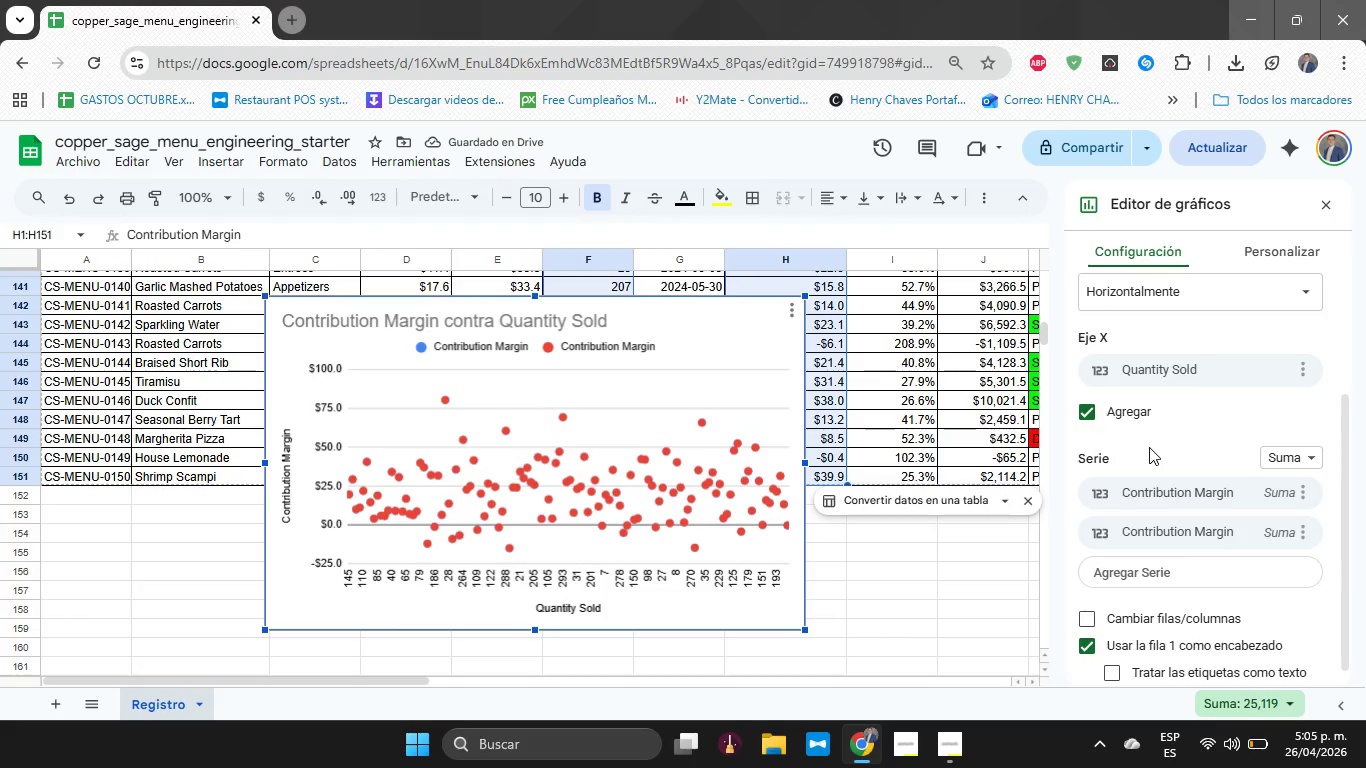 
scroll: coordinate [1148, 447], scroll_direction: down, amount: 2.0
 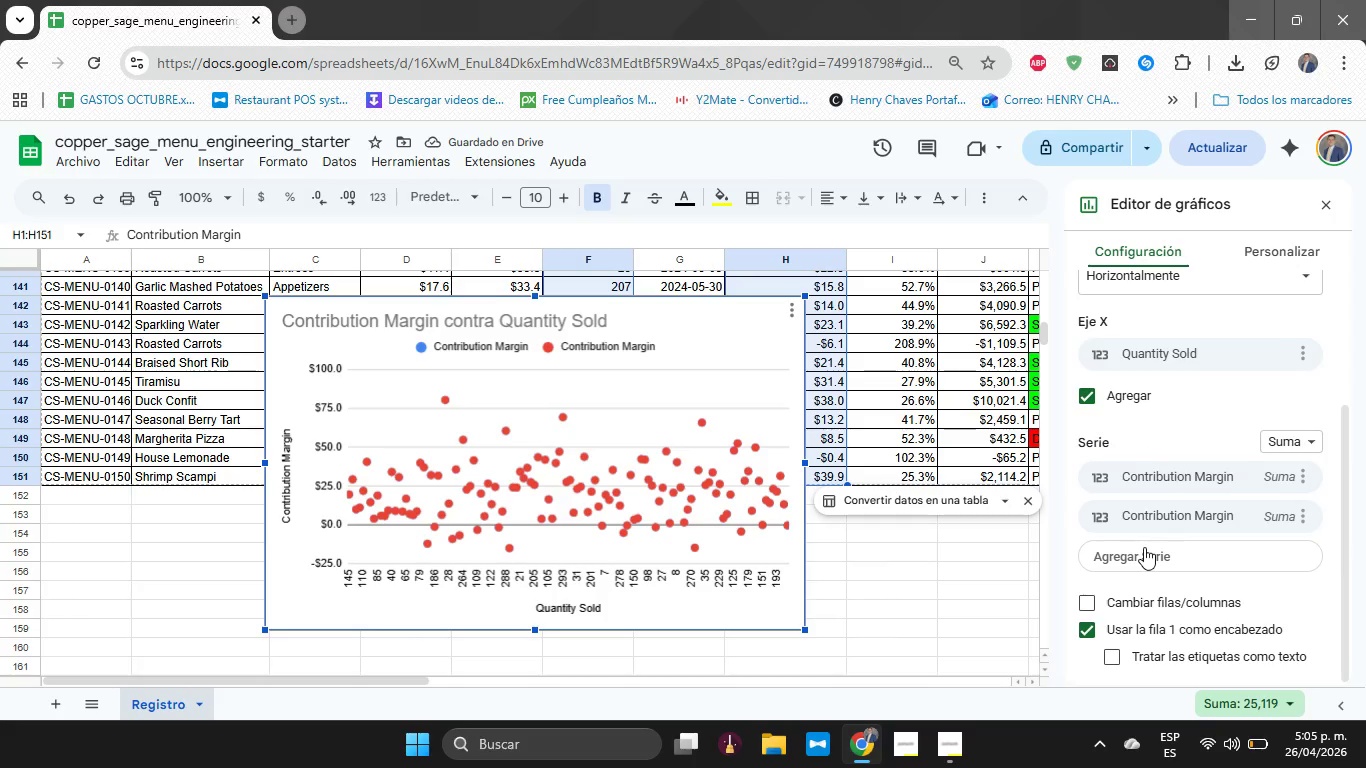 
left_click([1144, 547])
 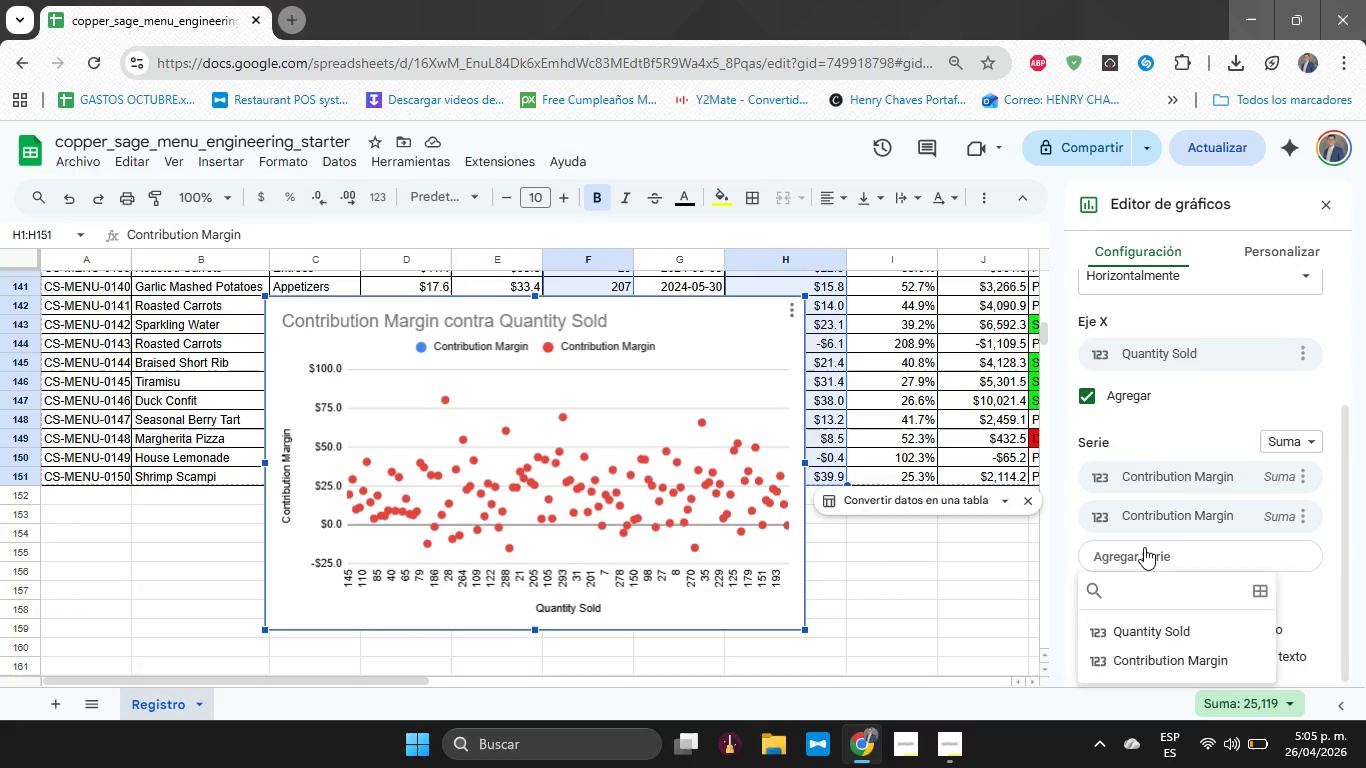 
left_click([1144, 547])
 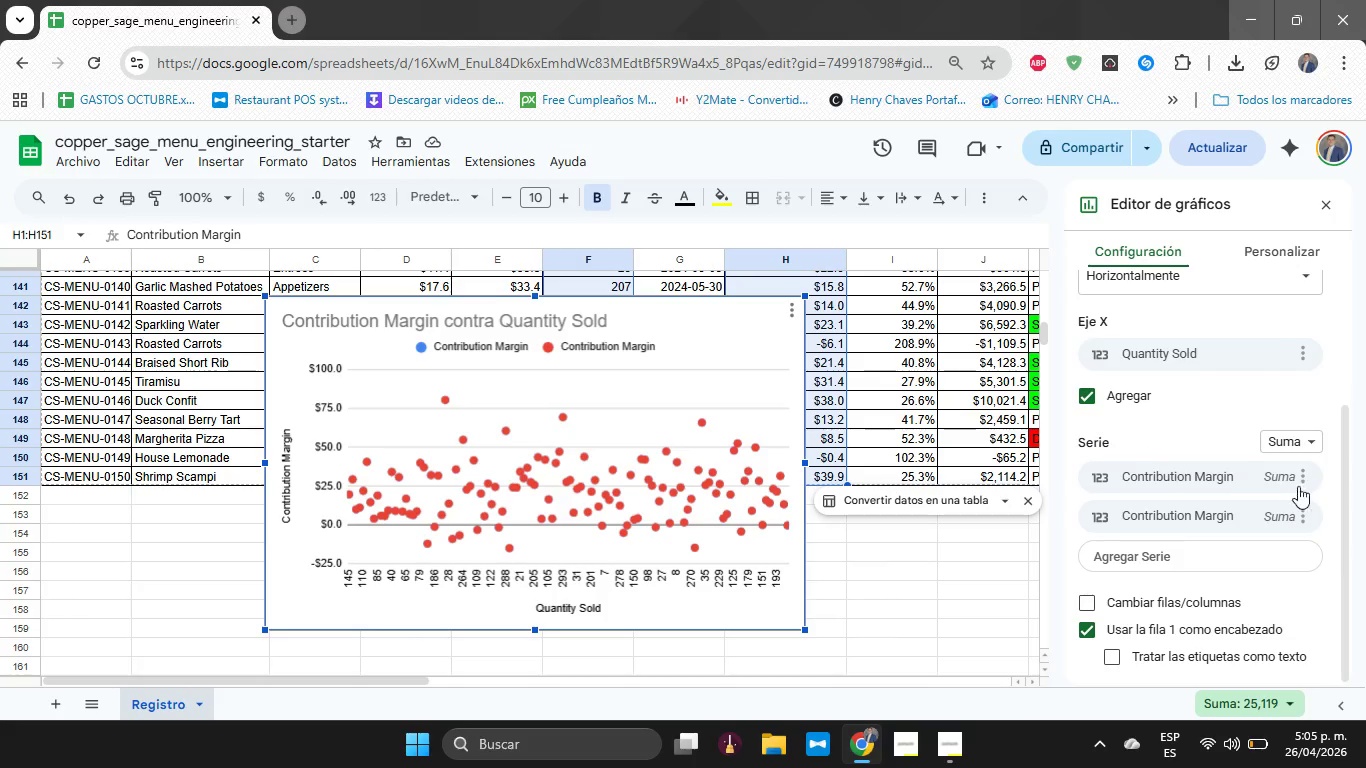 
left_click([1314, 482])
 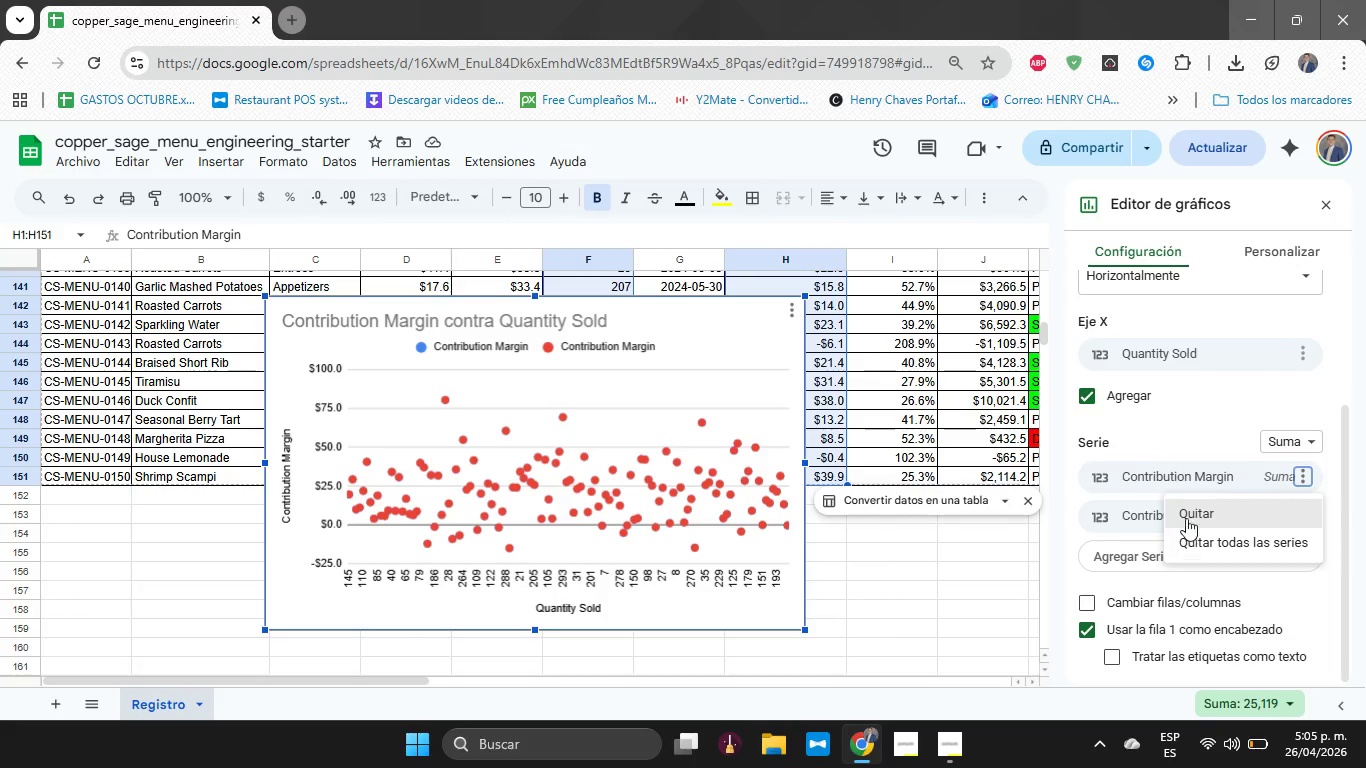 
left_click([1186, 514])
 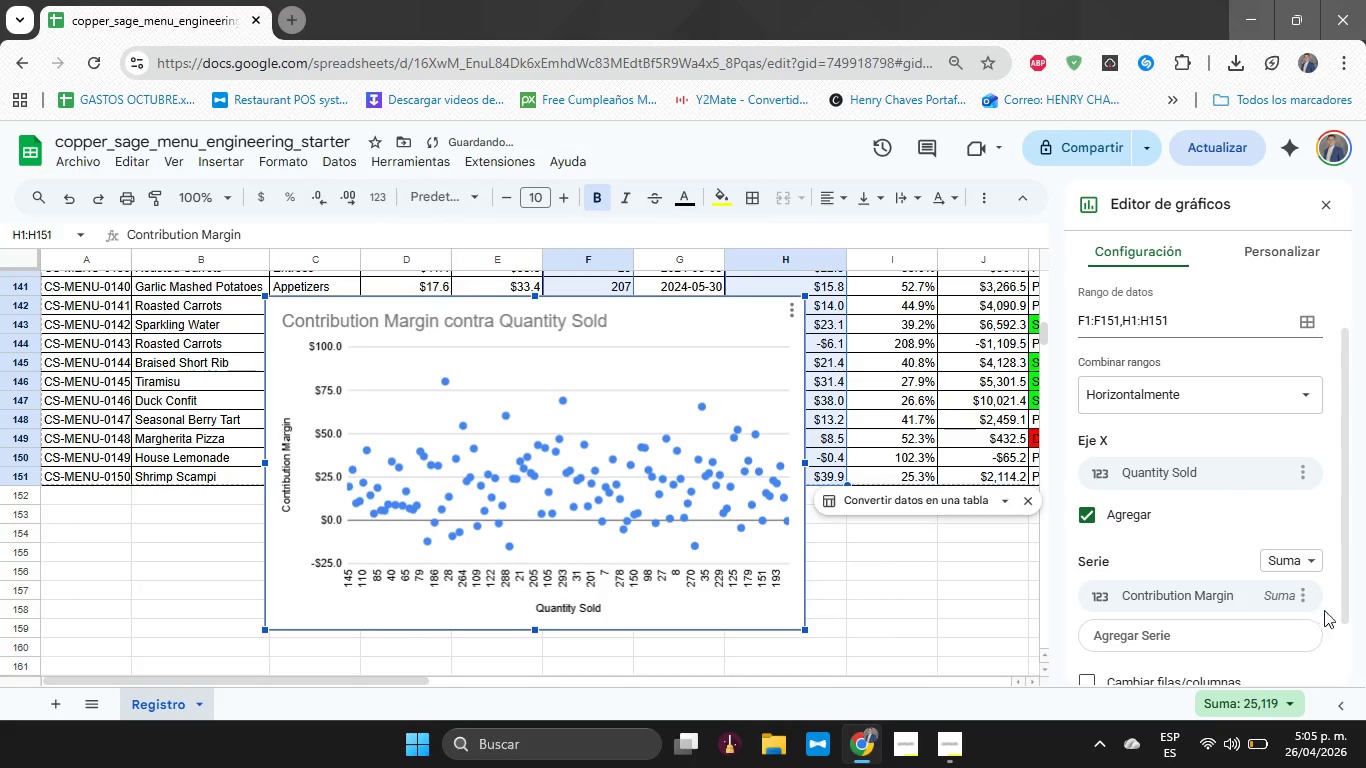 
left_click([1290, 561])
 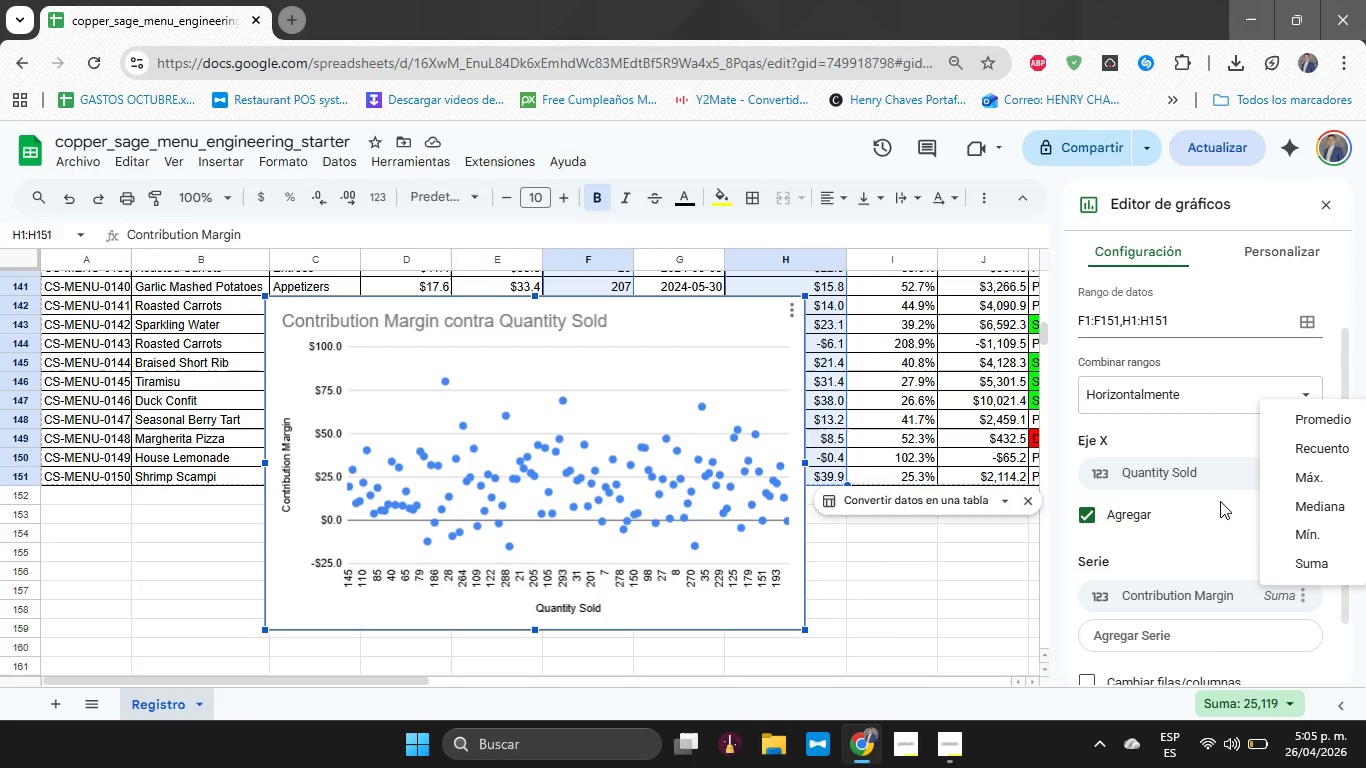 
wait(6.42)
 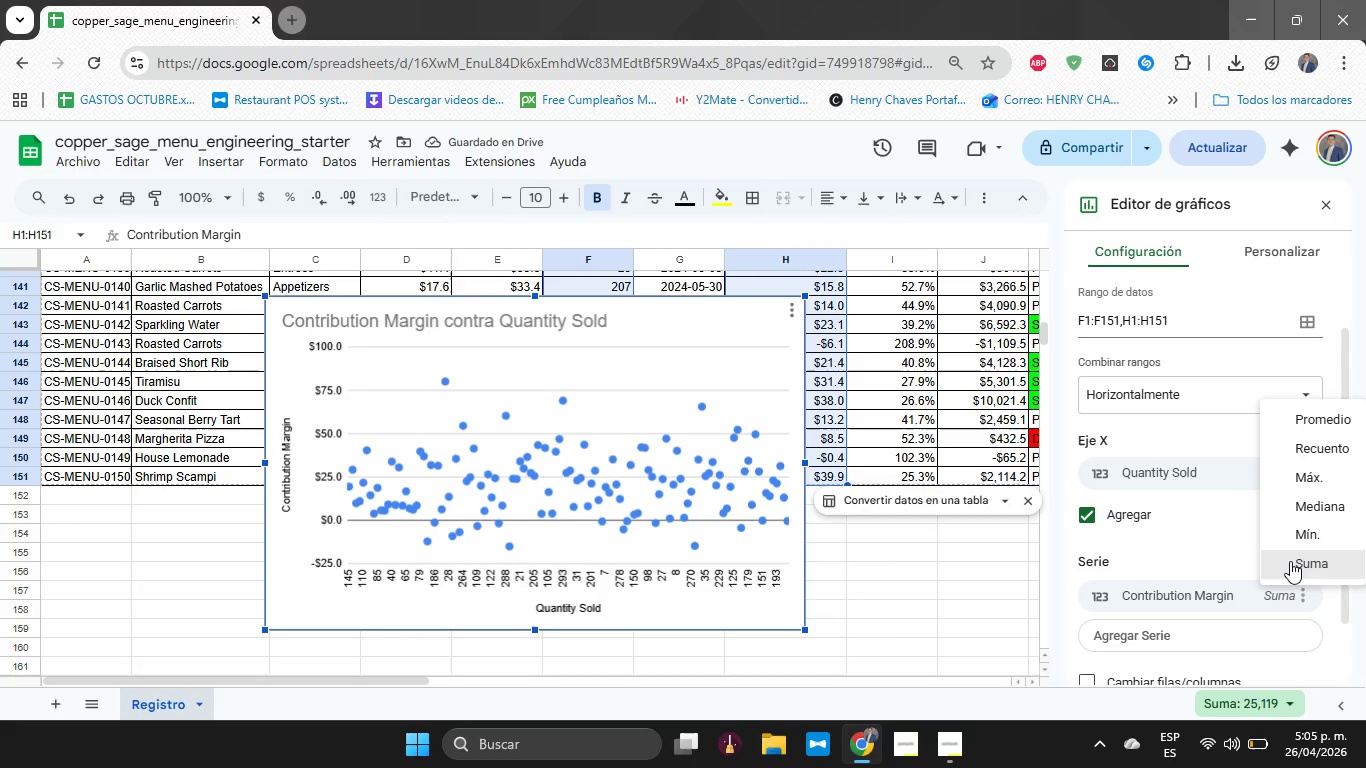 
left_click([1218, 433])
 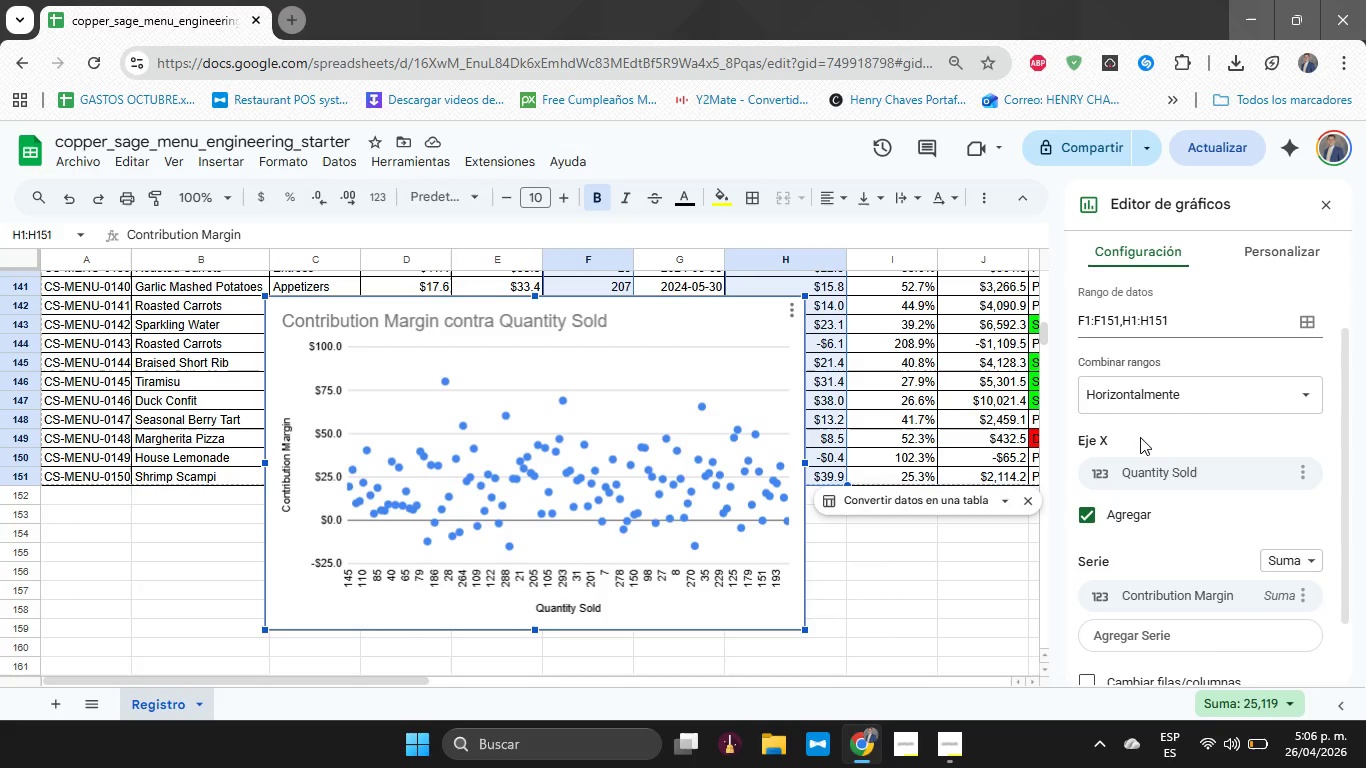 
wait(35.38)
 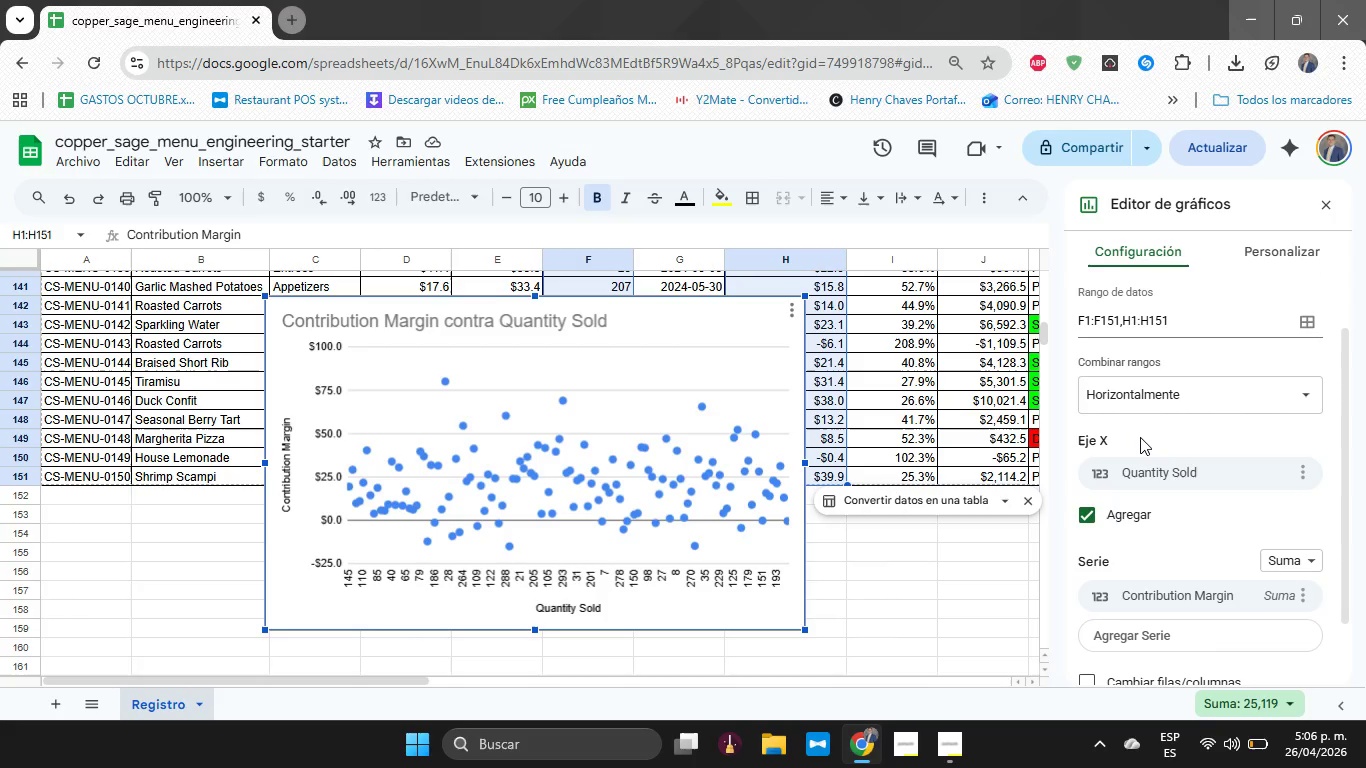 
scroll: coordinate [1287, 550], scroll_direction: down, amount: 3.0
 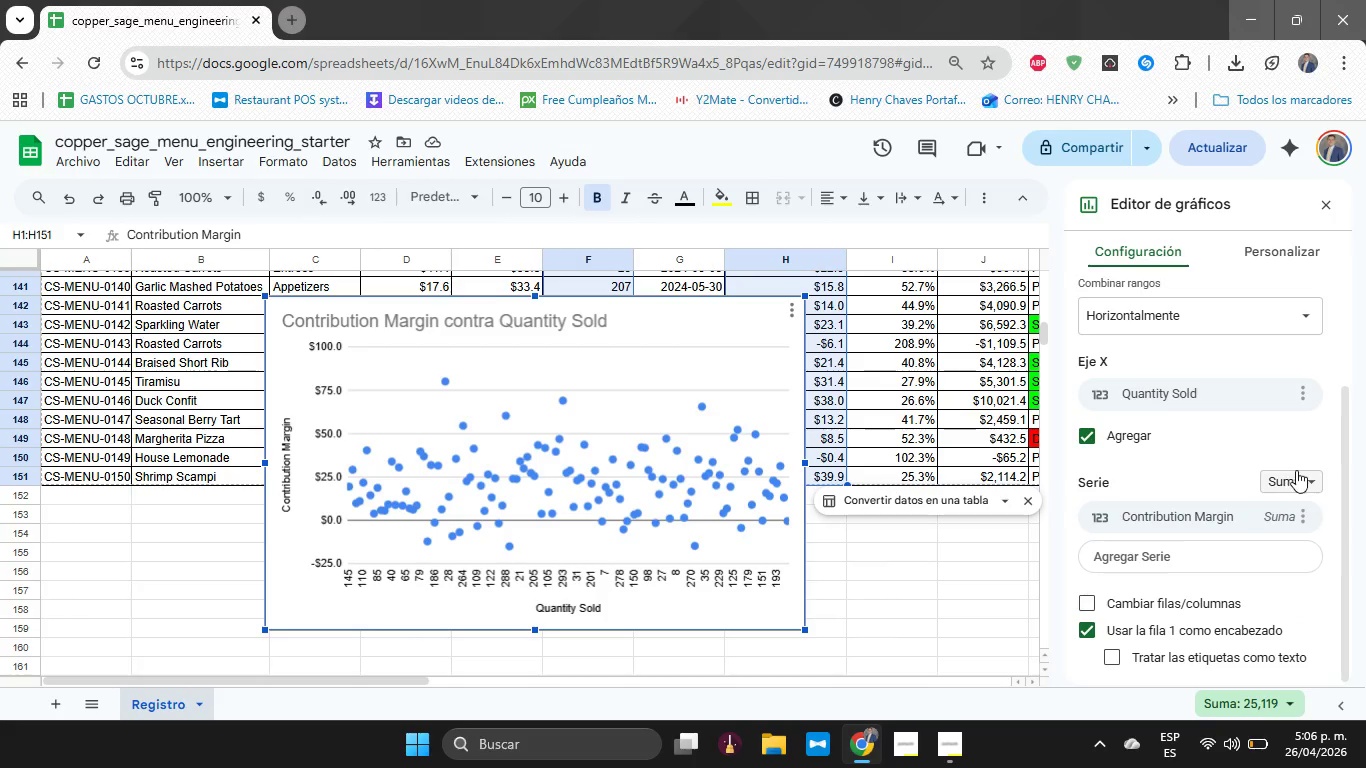 
left_click([1311, 478])
 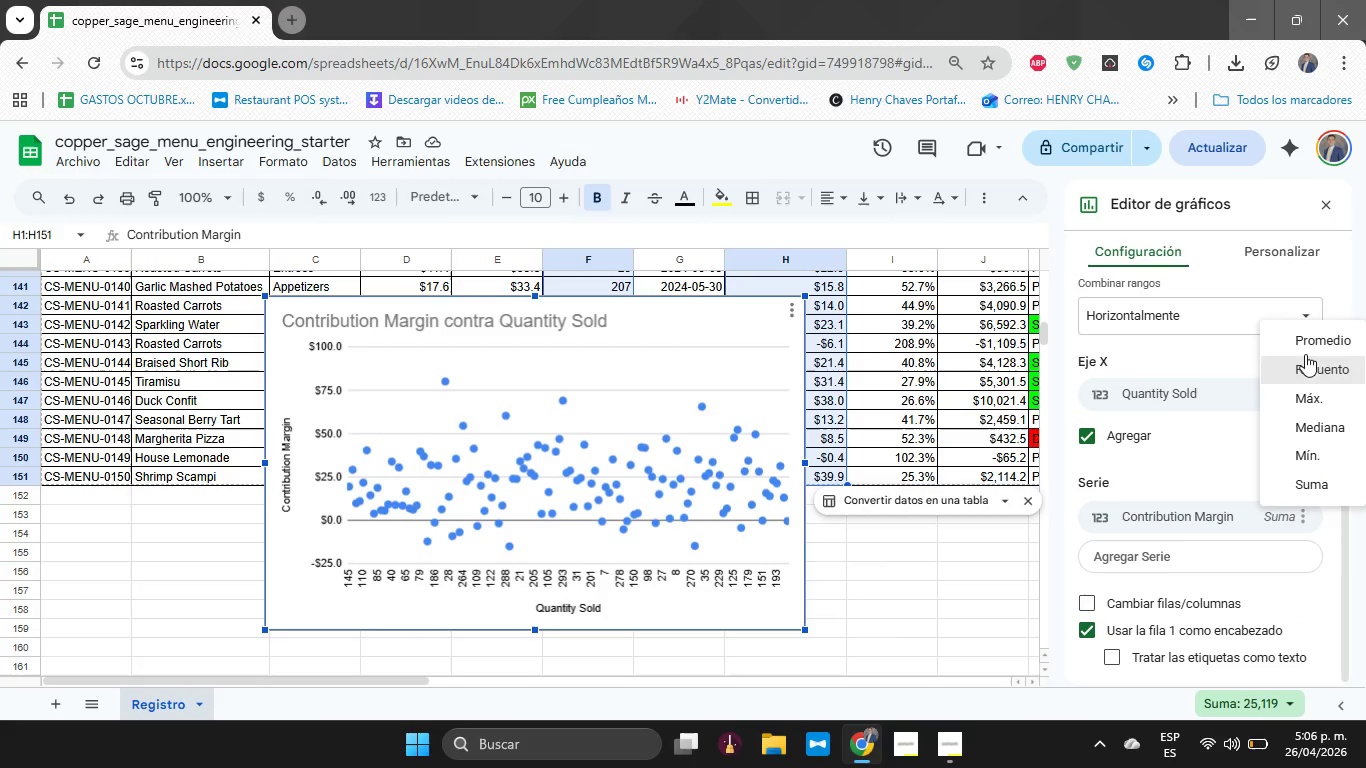 
left_click([1309, 342])
 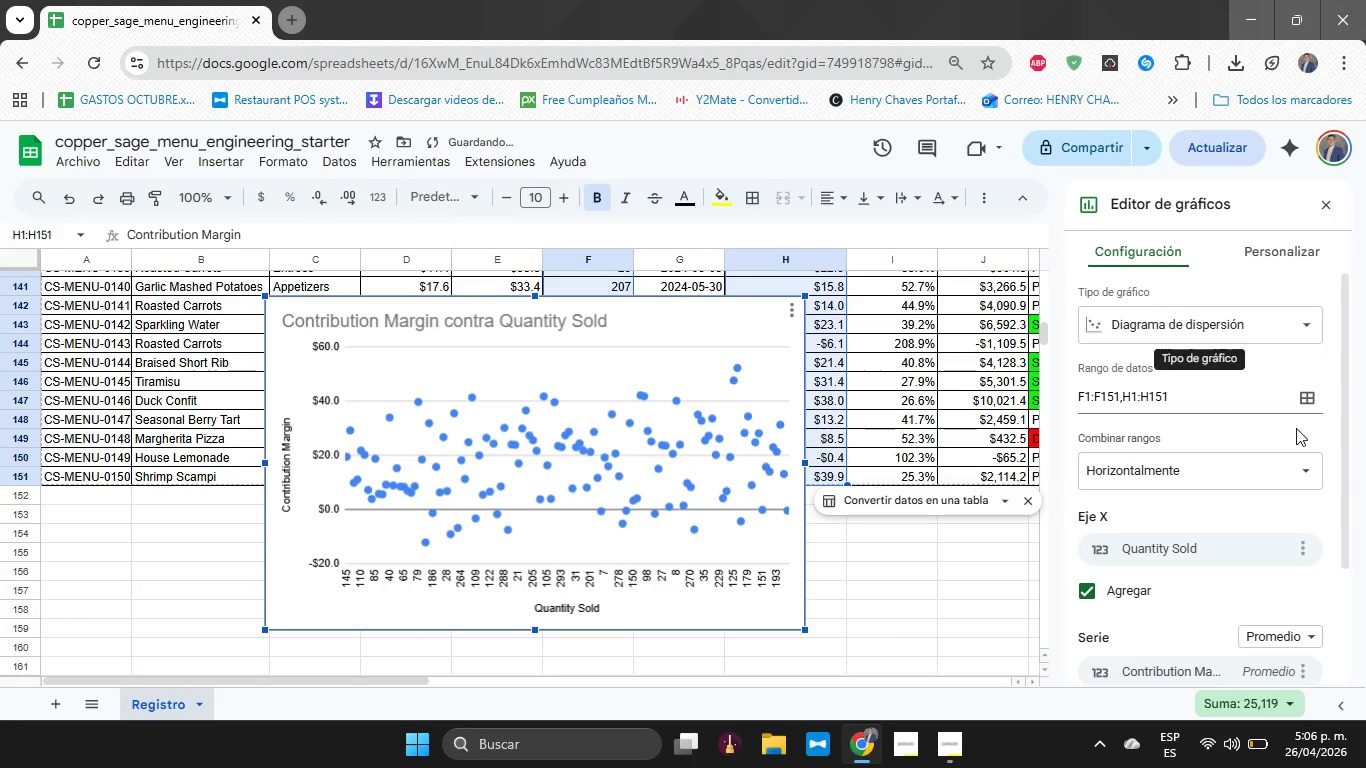 
scroll: coordinate [1281, 515], scroll_direction: down, amount: 3.0
 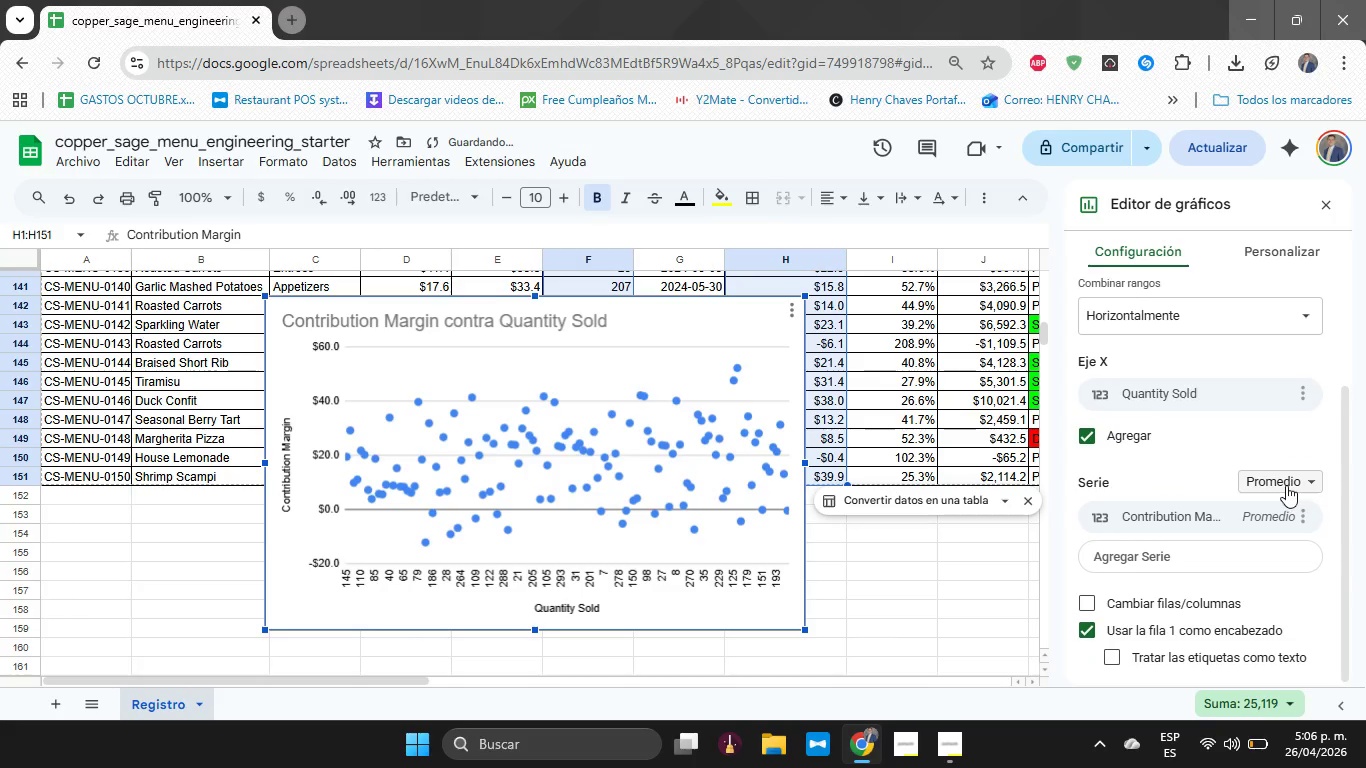 
left_click([1286, 485])
 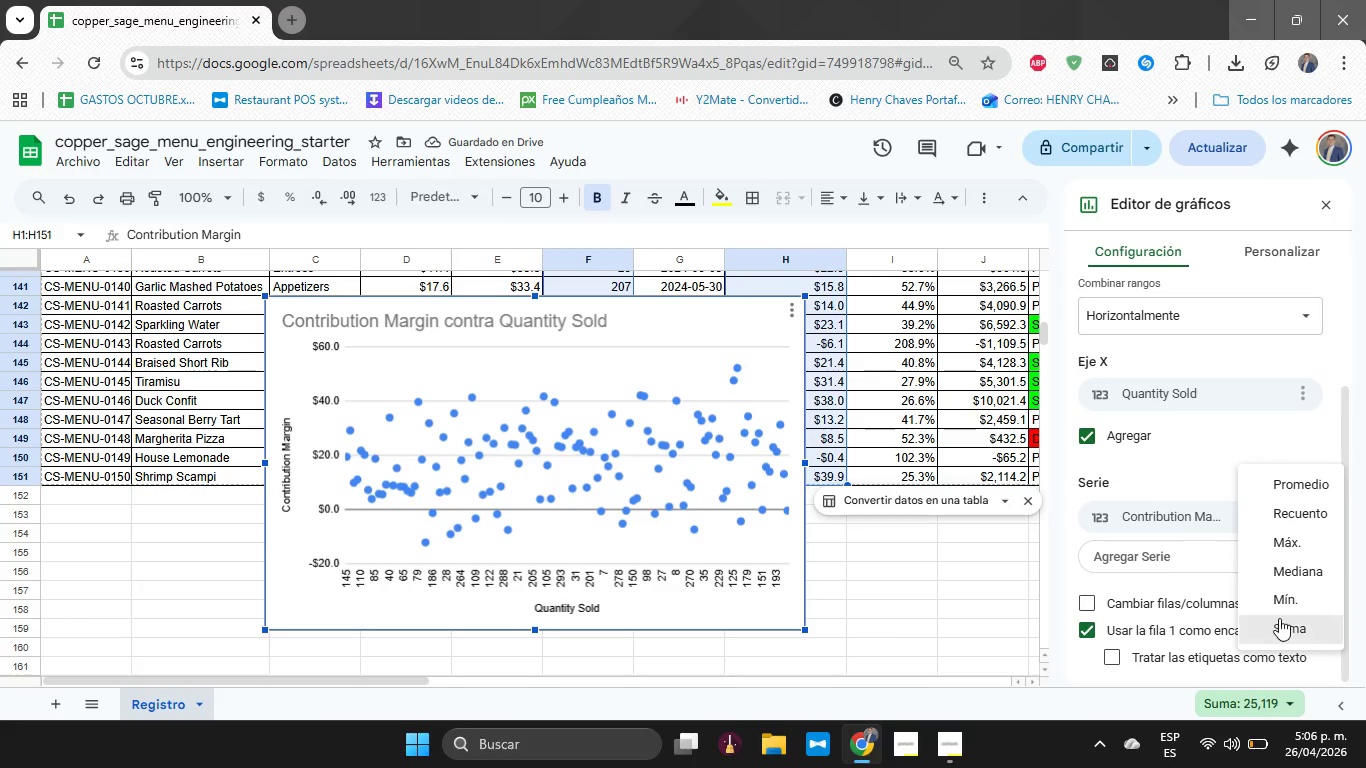 
left_click([1279, 621])
 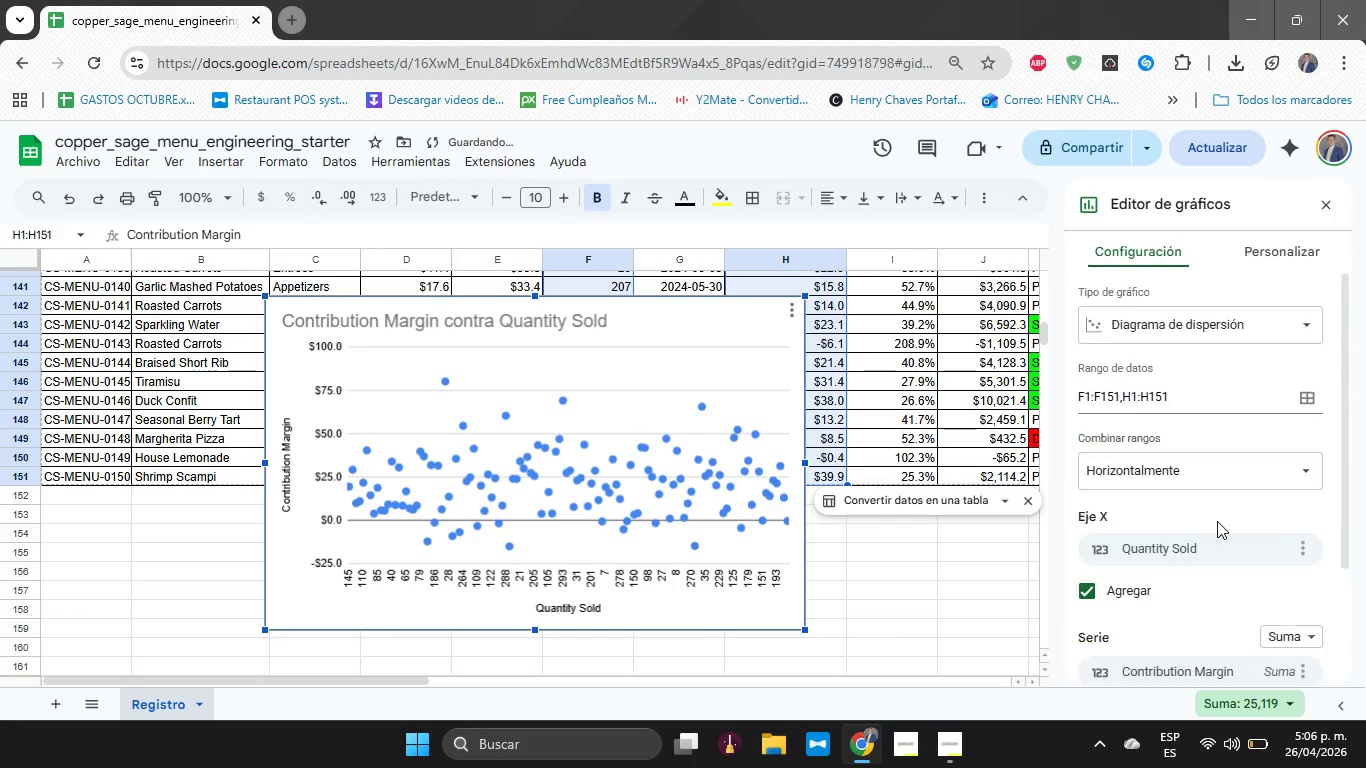 
scroll: coordinate [1211, 545], scroll_direction: down, amount: 8.0
 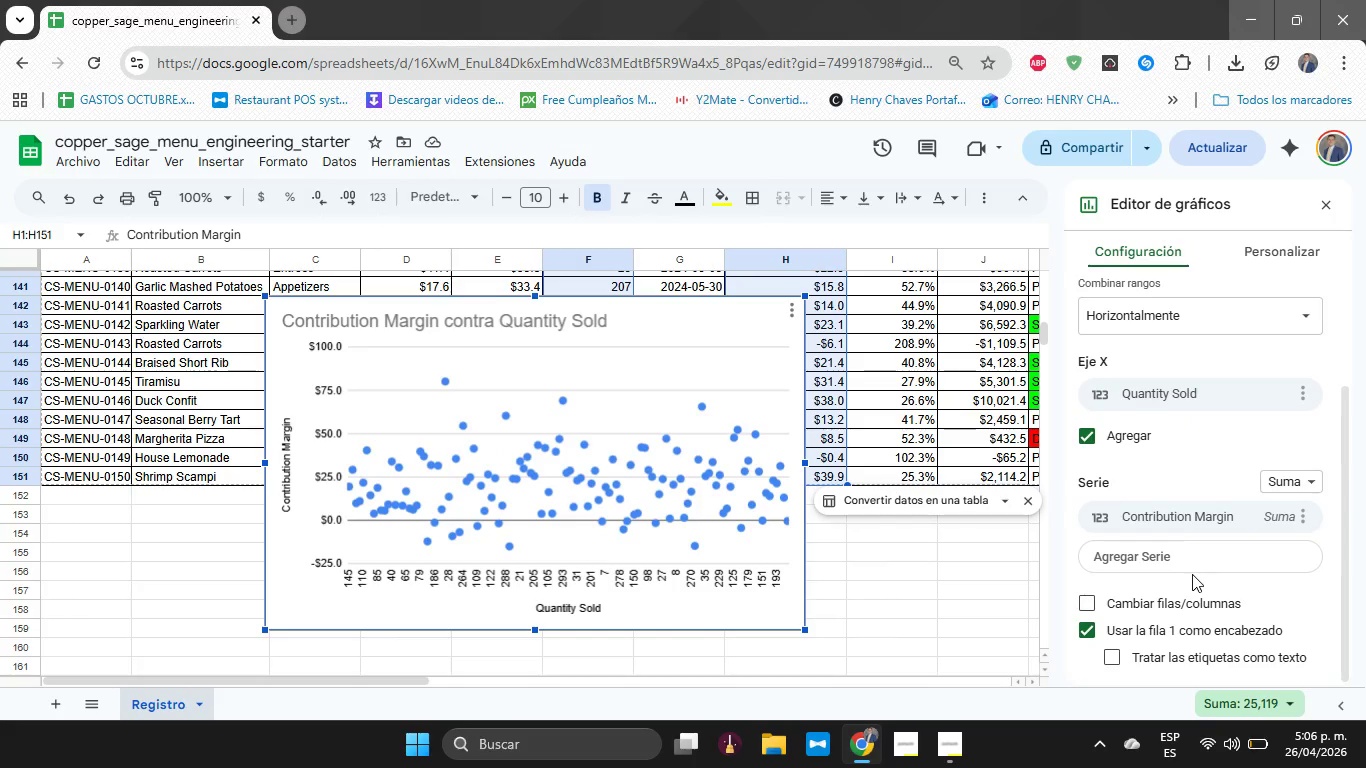 
wait(31.02)
 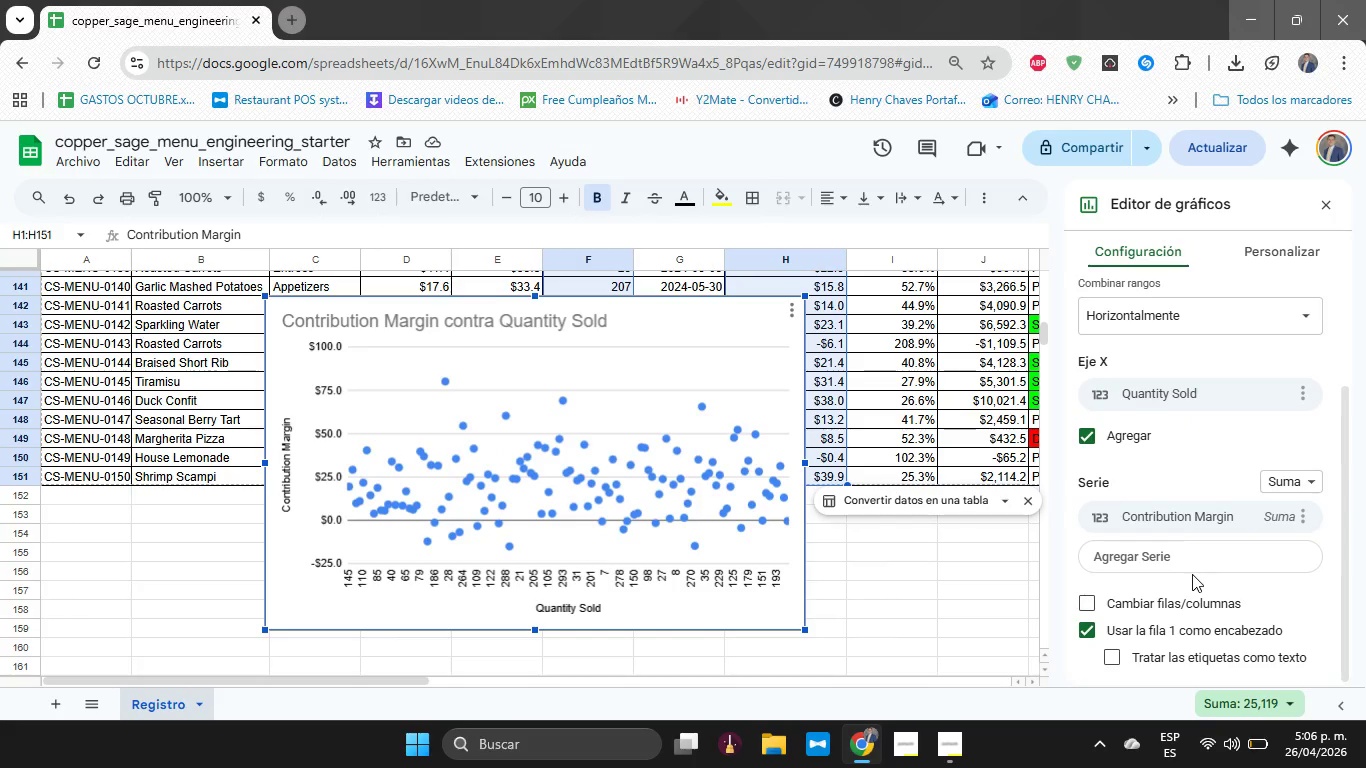 
scroll: coordinate [739, 473], scroll_direction: none, amount: 0.0
 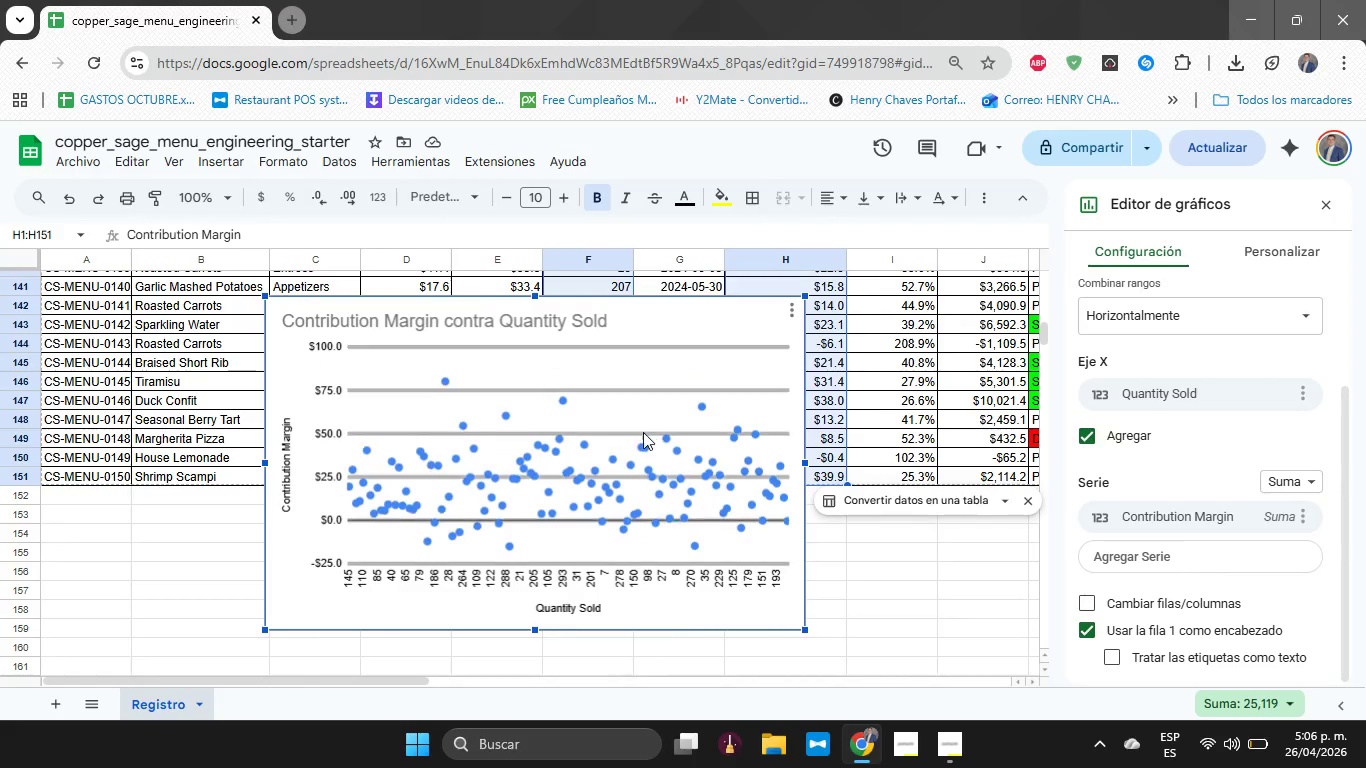 
left_click_drag(start_coordinate=[643, 432], to_coordinate=[1090, 235])
 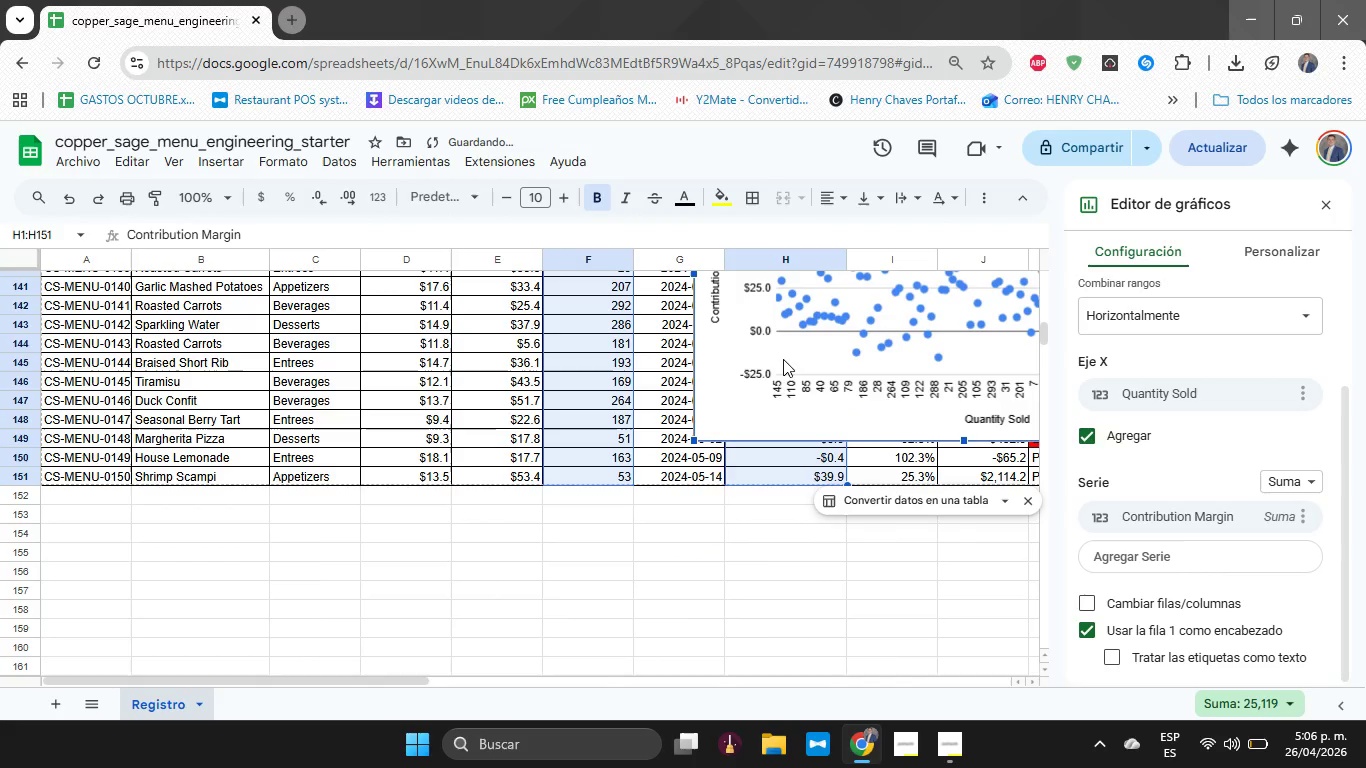 
left_click_drag(start_coordinate=[729, 425], to_coordinate=[954, 322])
 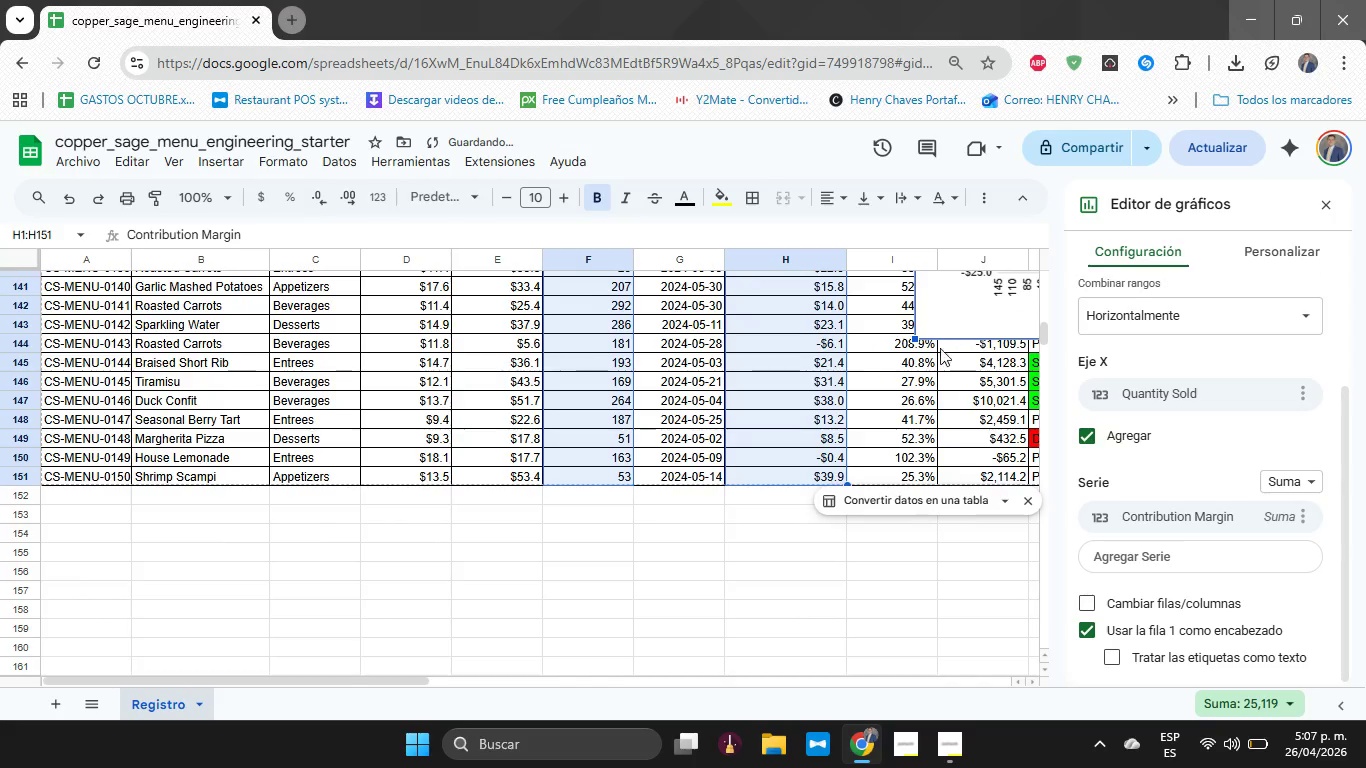 
scroll: coordinate [940, 348], scroll_direction: up, amount: 3.0
 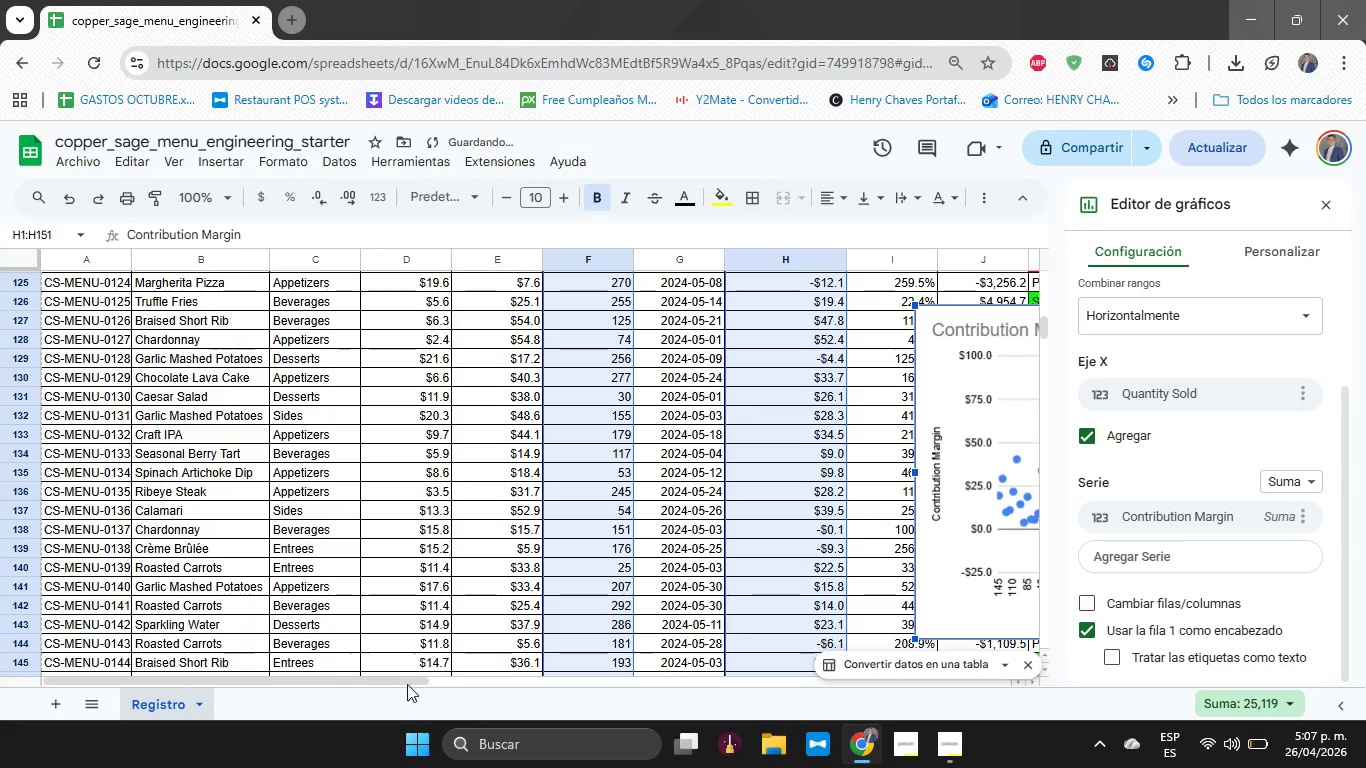 
left_click_drag(start_coordinate=[408, 681], to_coordinate=[637, 685])
 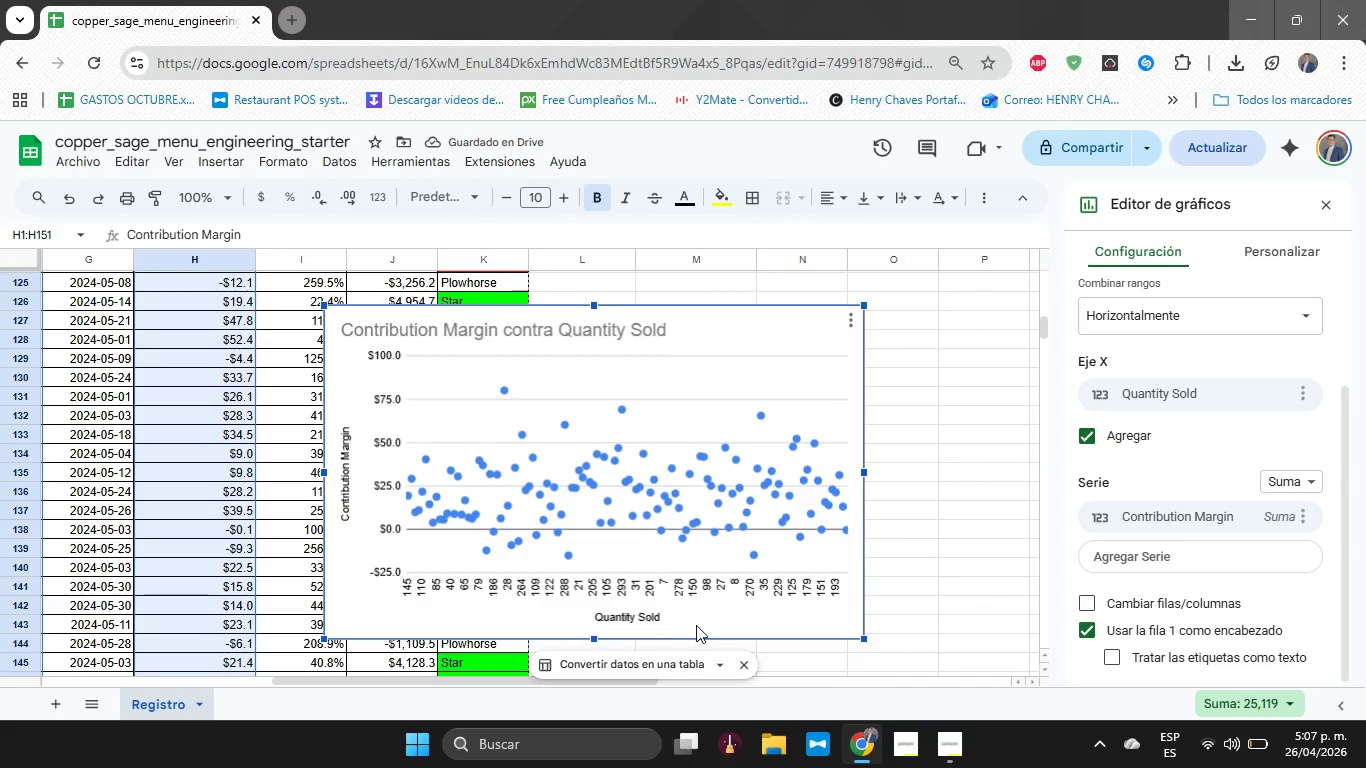 
left_click_drag(start_coordinate=[698, 624], to_coordinate=[900, 279])
 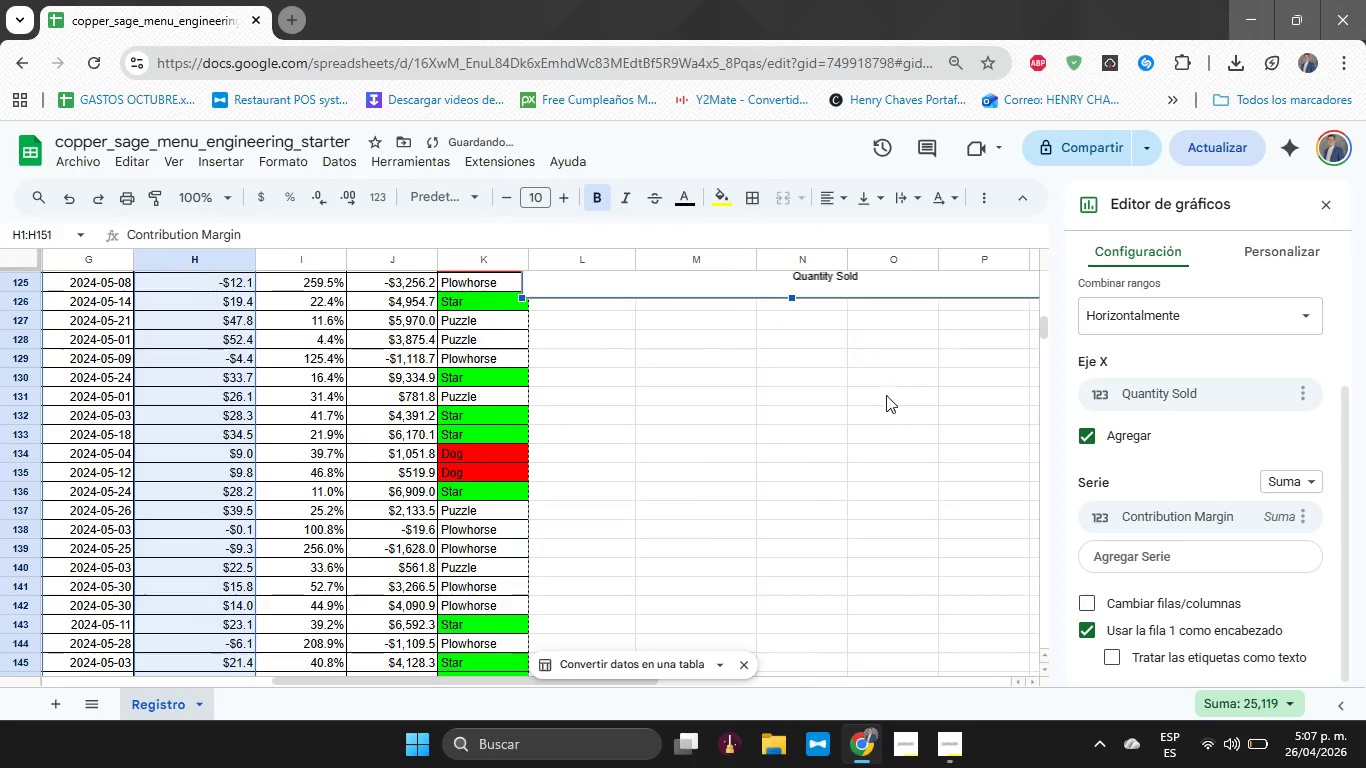 
scroll: coordinate [816, 549], scroll_direction: up, amount: 5.0
 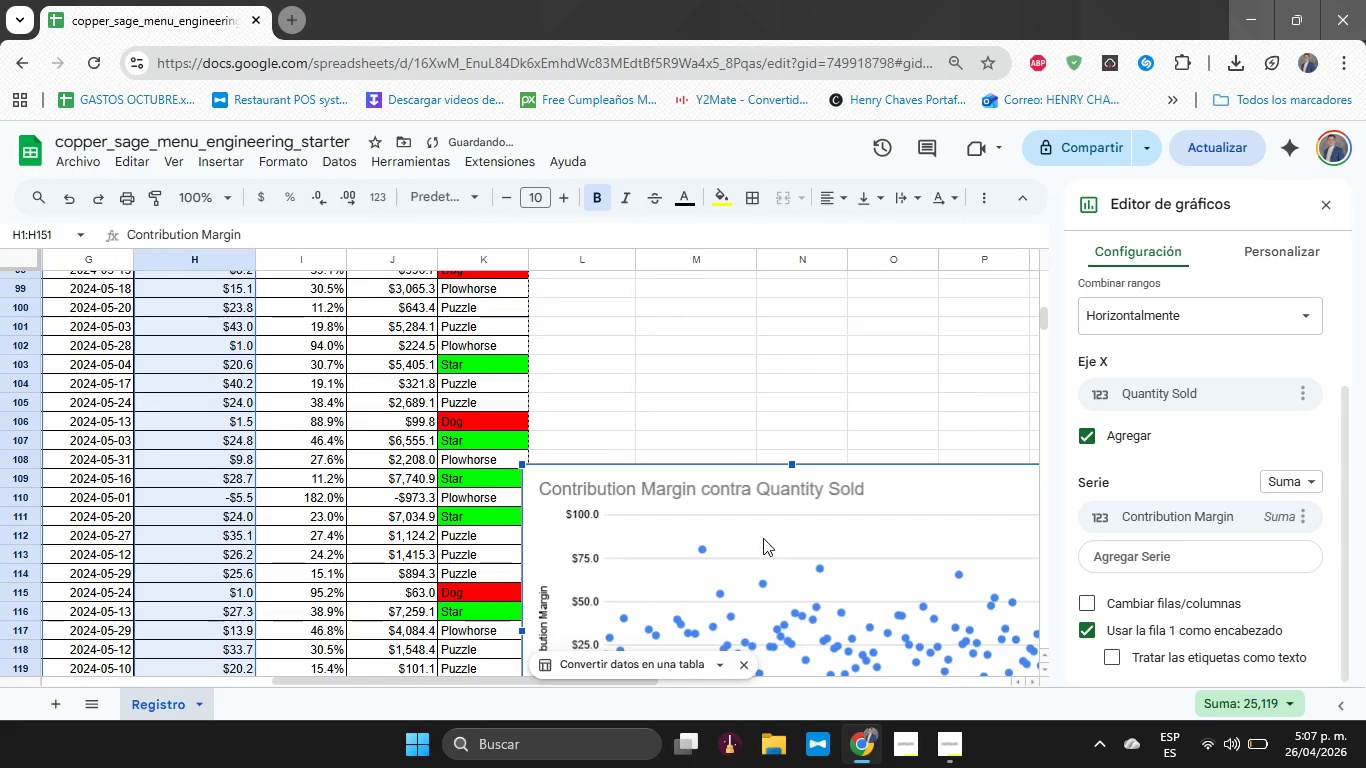 
left_click_drag(start_coordinate=[763, 538], to_coordinate=[831, 296])
 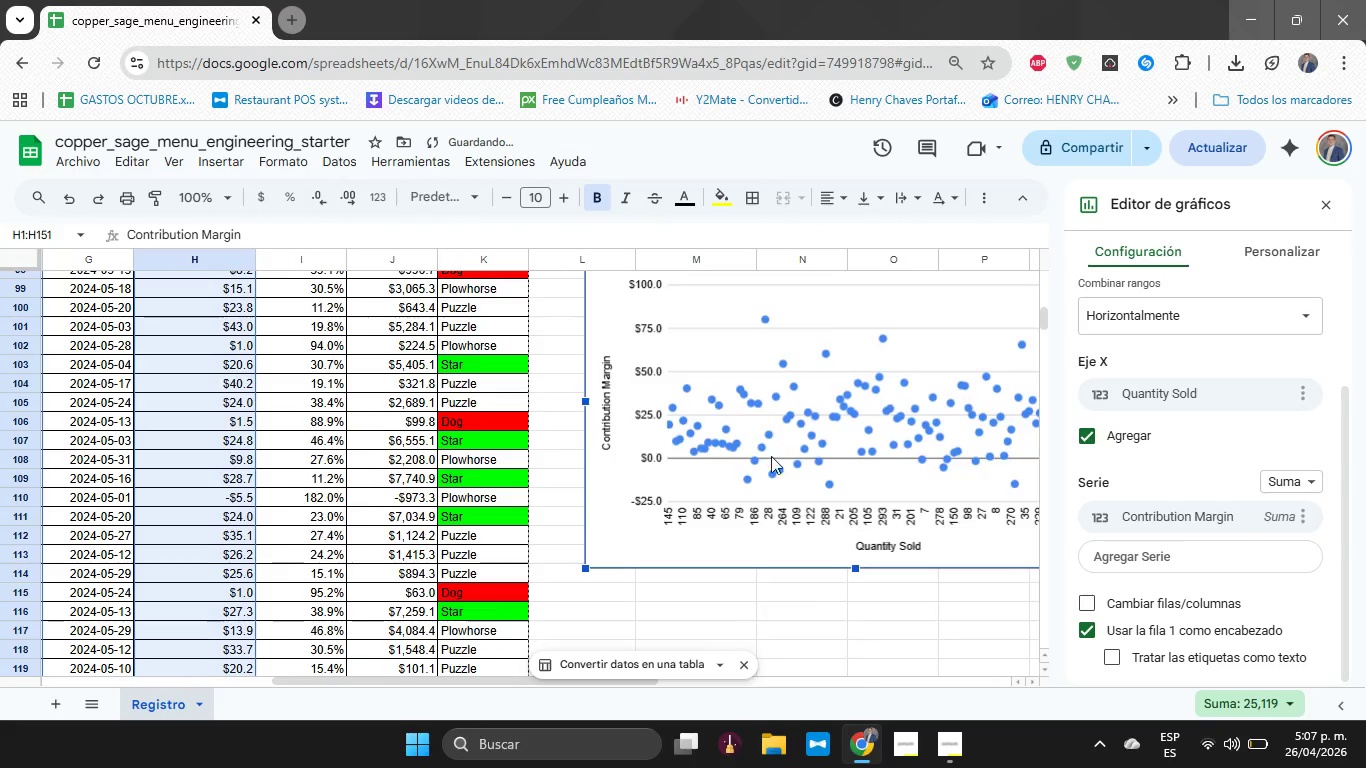 
scroll: coordinate [771, 456], scroll_direction: up, amount: 4.0
 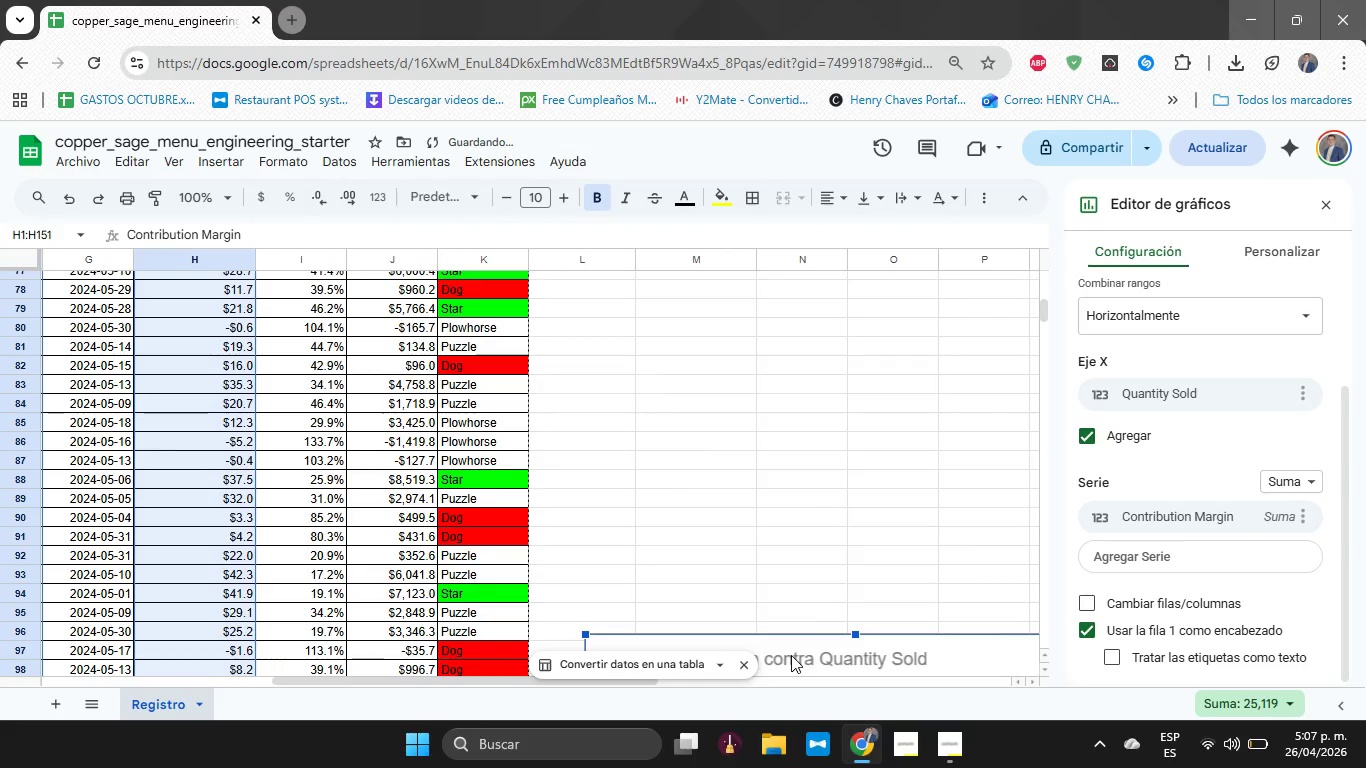 
left_click_drag(start_coordinate=[793, 655], to_coordinate=[811, 324])
 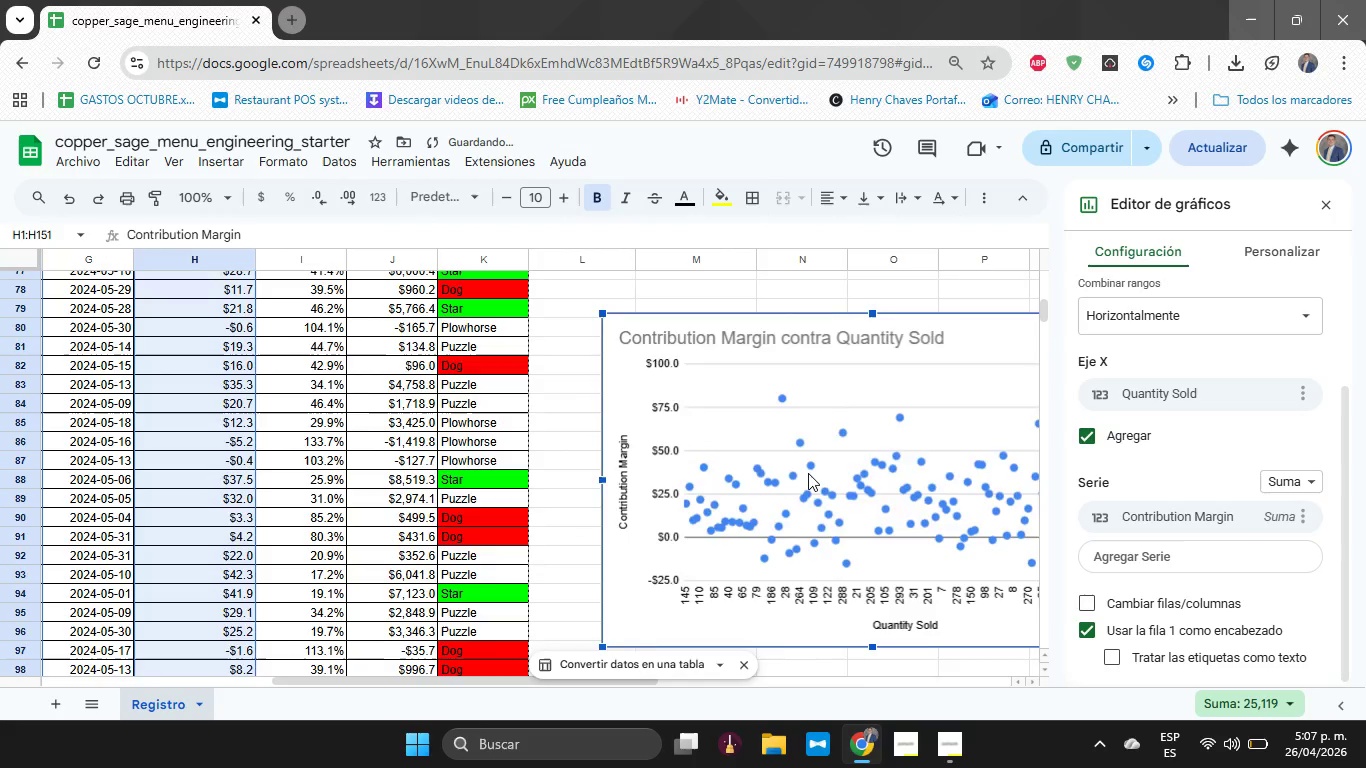 
scroll: coordinate [808, 473], scroll_direction: up, amount: 1.0
 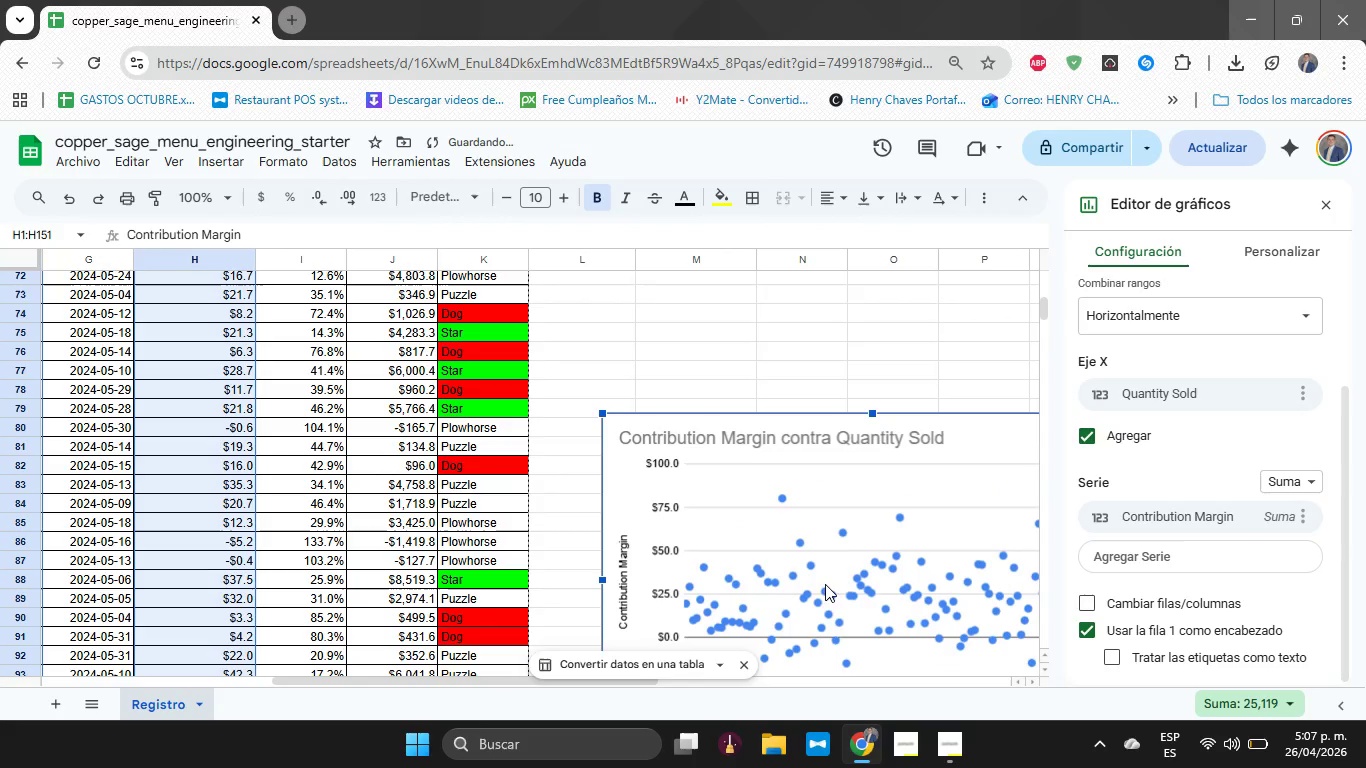 
left_click_drag(start_coordinate=[829, 578], to_coordinate=[820, 296])
 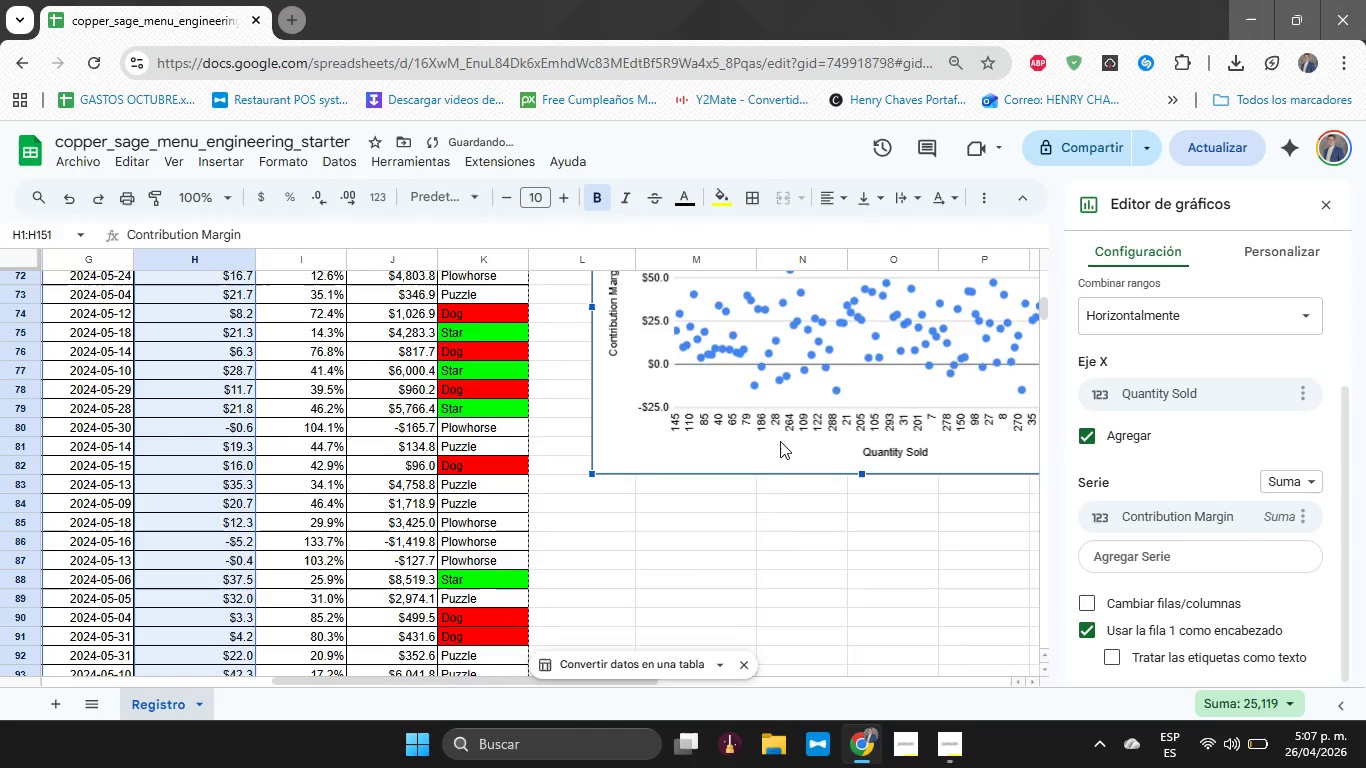 
scroll: coordinate [778, 447], scroll_direction: up, amount: 5.0
 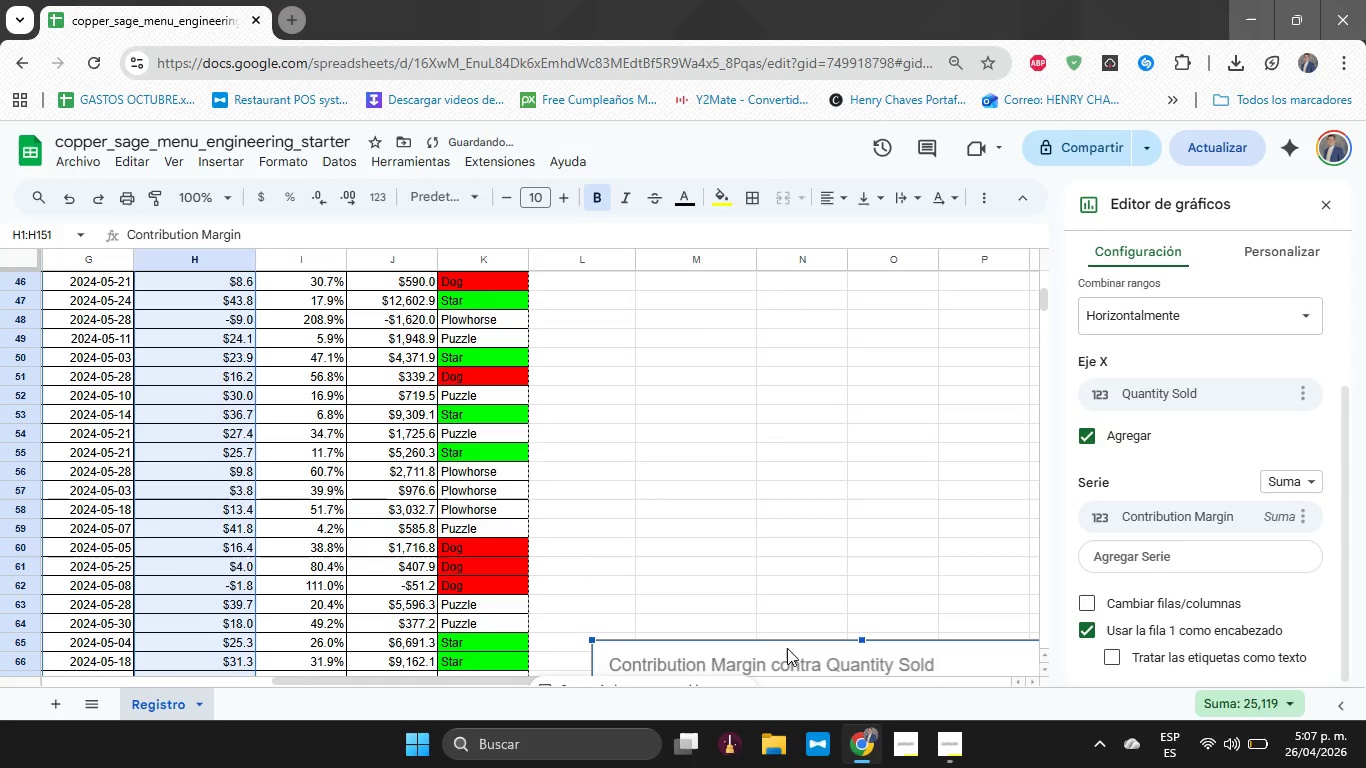 
left_click_drag(start_coordinate=[788, 650], to_coordinate=[786, 324])
 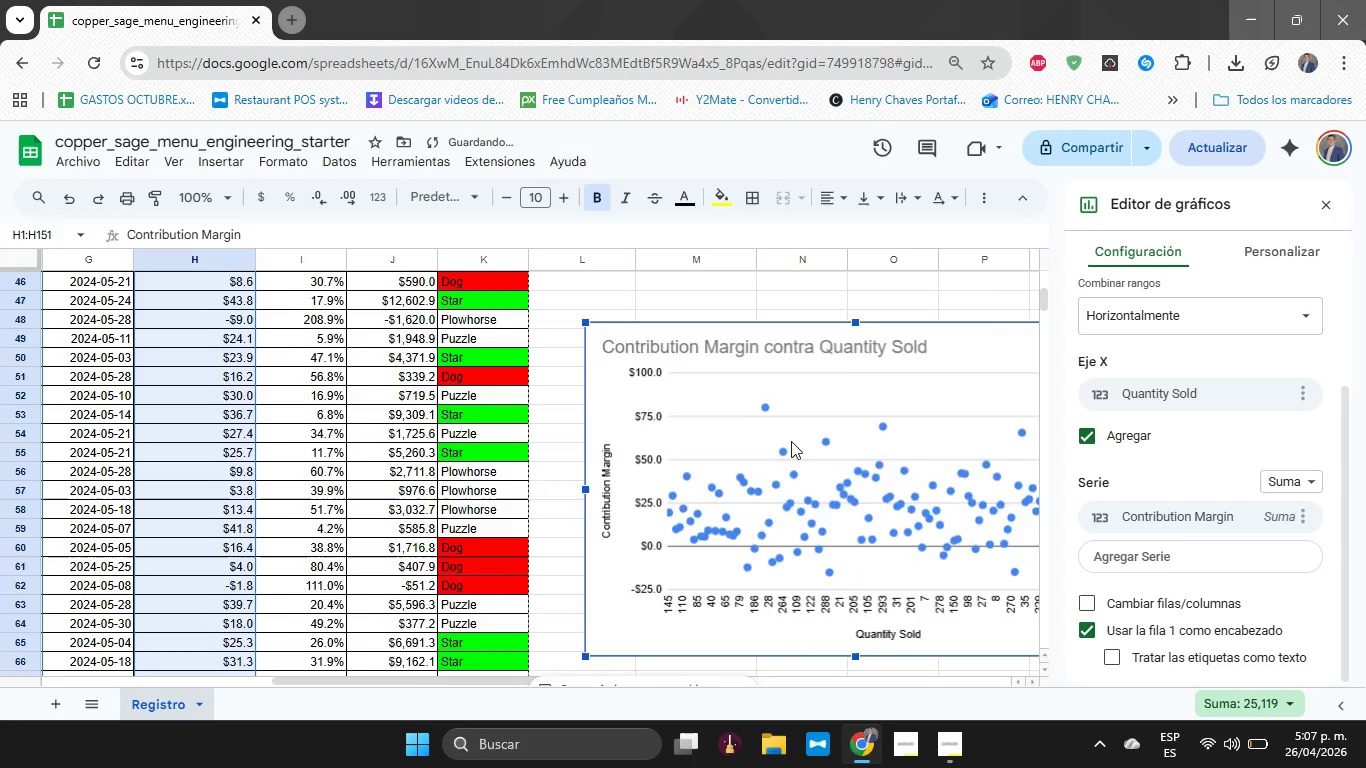 
scroll: coordinate [791, 441], scroll_direction: up, amount: 1.0
 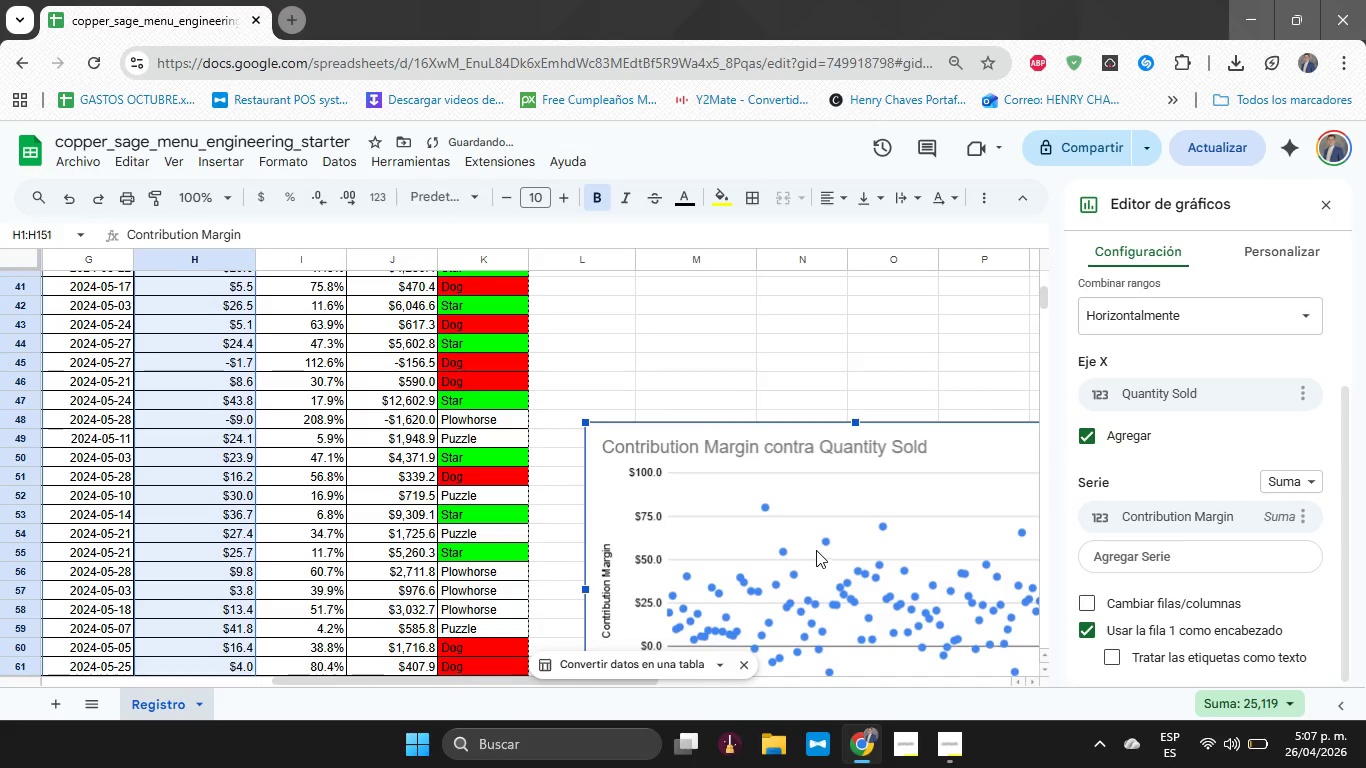 
left_click_drag(start_coordinate=[817, 542], to_coordinate=[827, 156])
 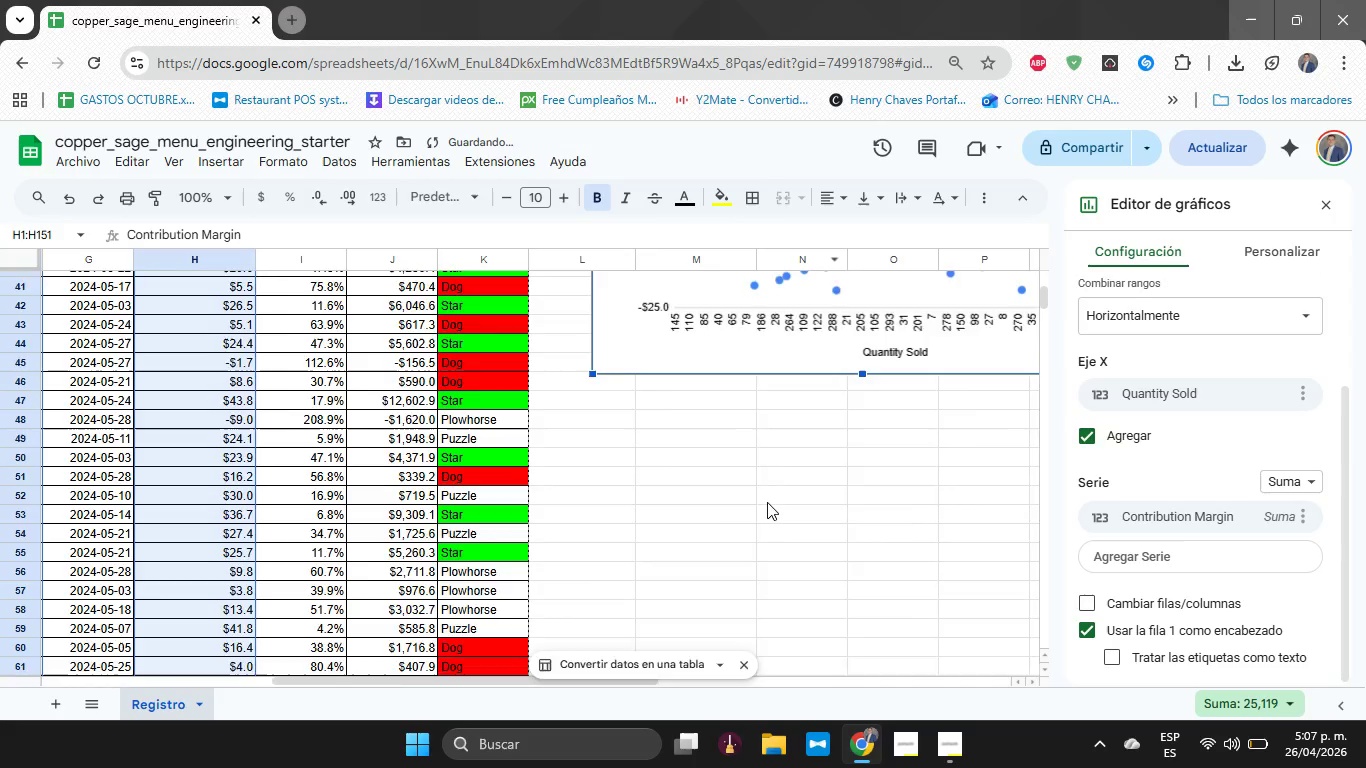 
scroll: coordinate [756, 580], scroll_direction: up, amount: 5.0
 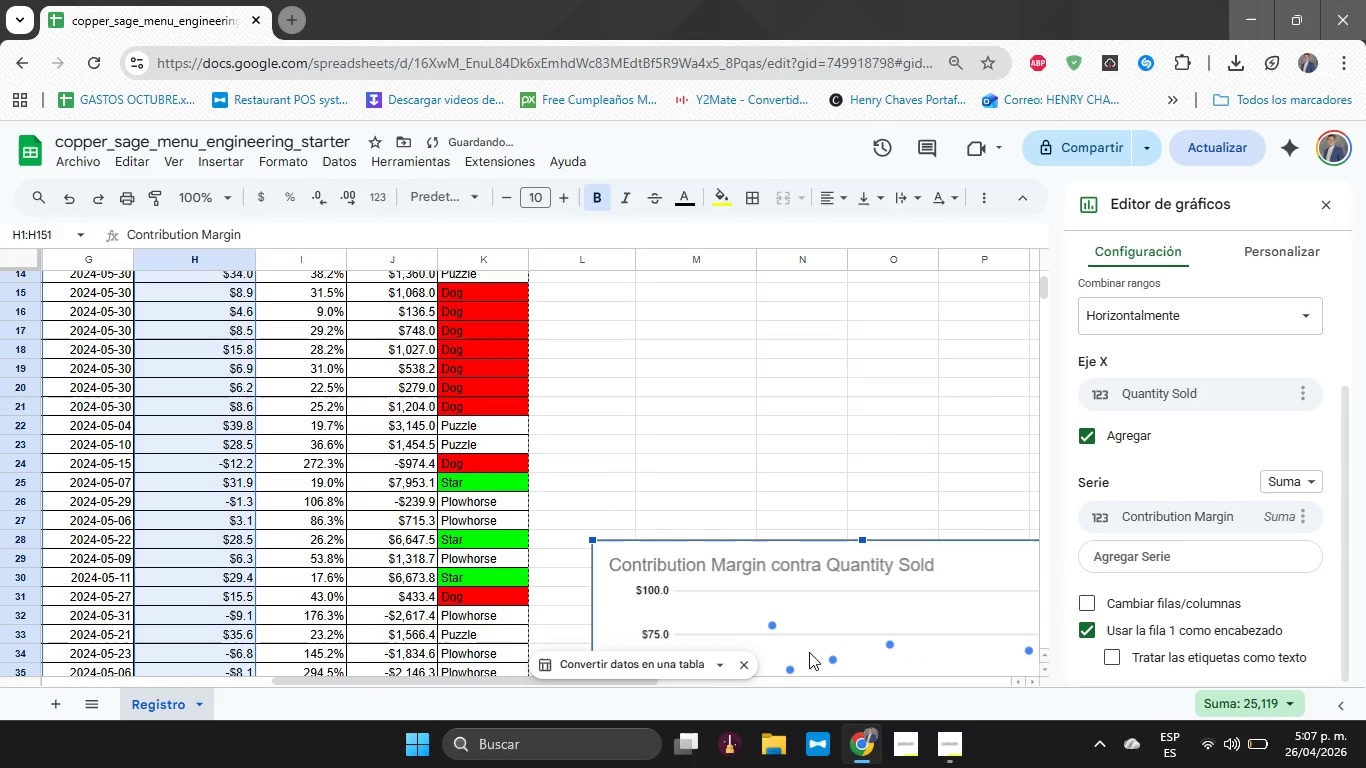 
left_click_drag(start_coordinate=[814, 646], to_coordinate=[814, 171])
 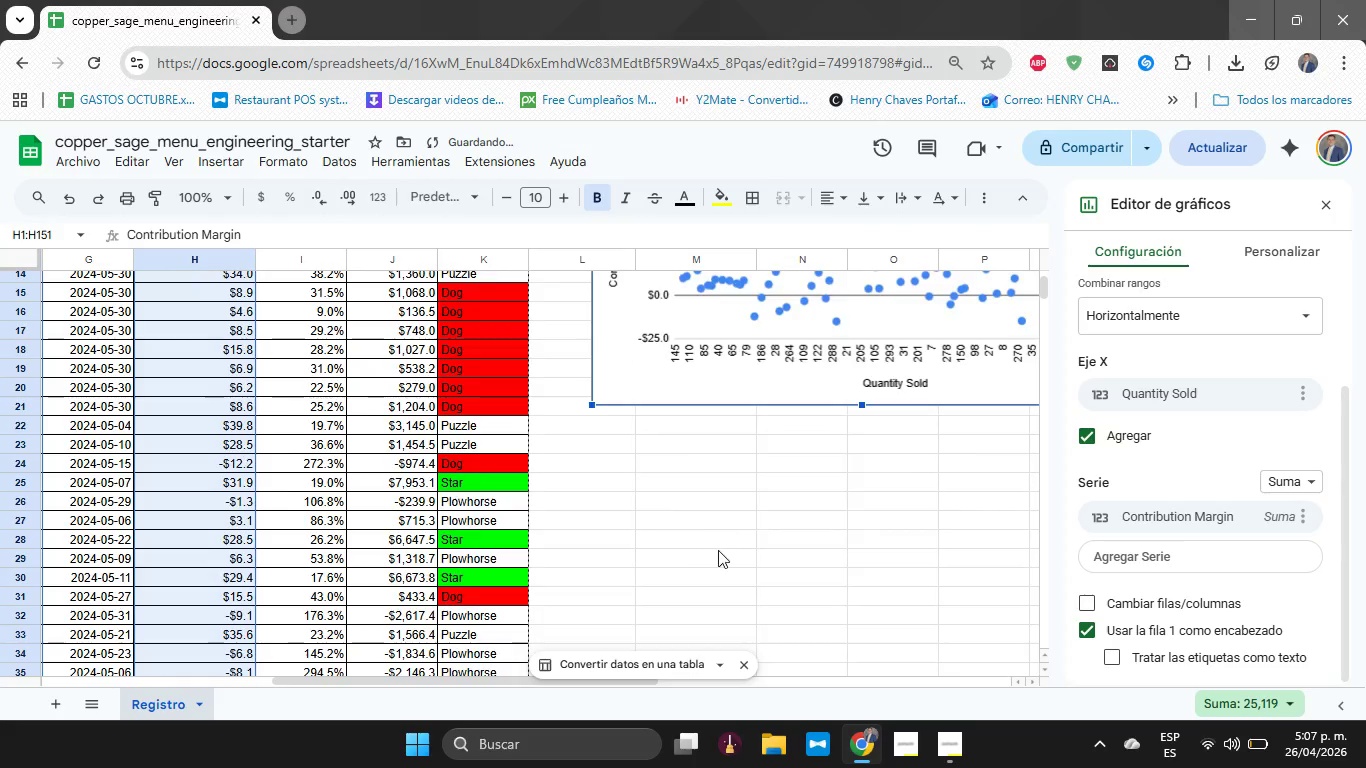 
scroll: coordinate [718, 551], scroll_direction: up, amount: 5.0
 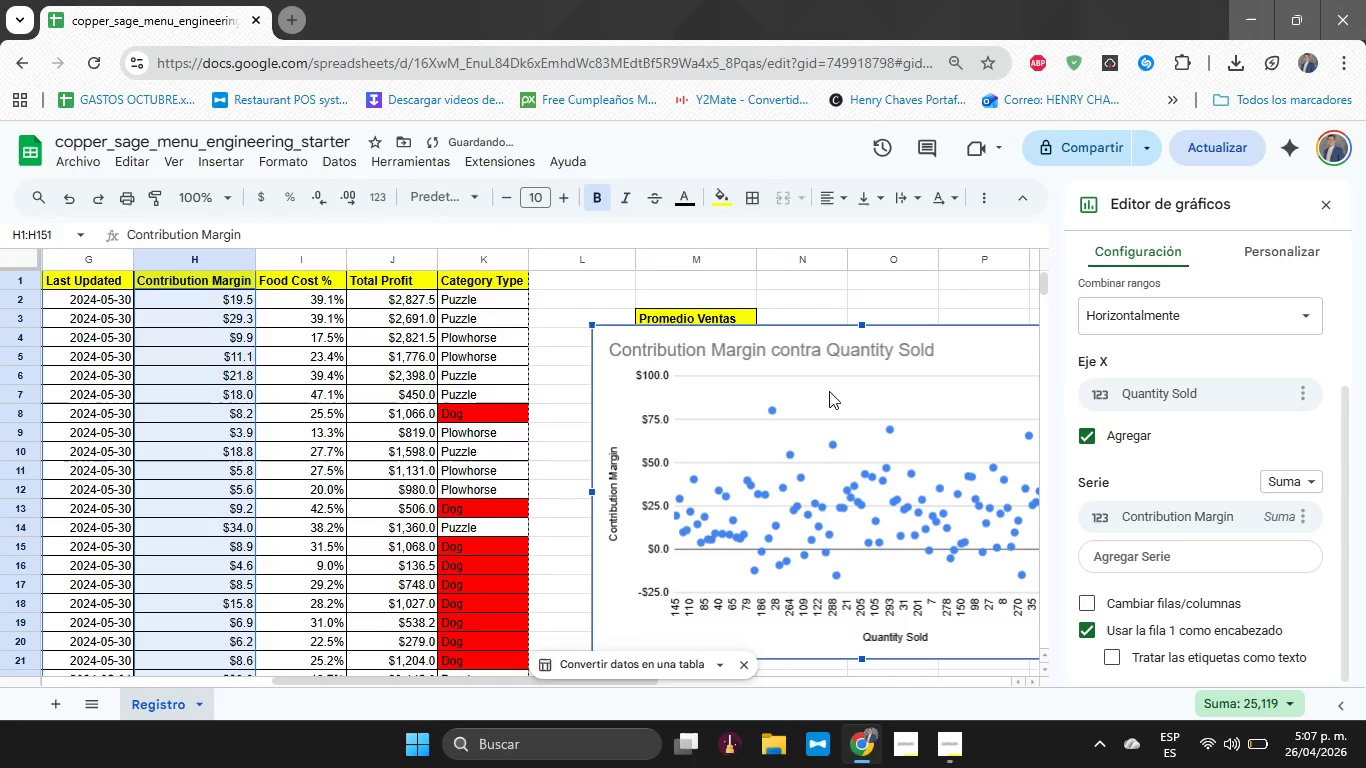 
left_click_drag(start_coordinate=[833, 389], to_coordinate=[845, 518])
 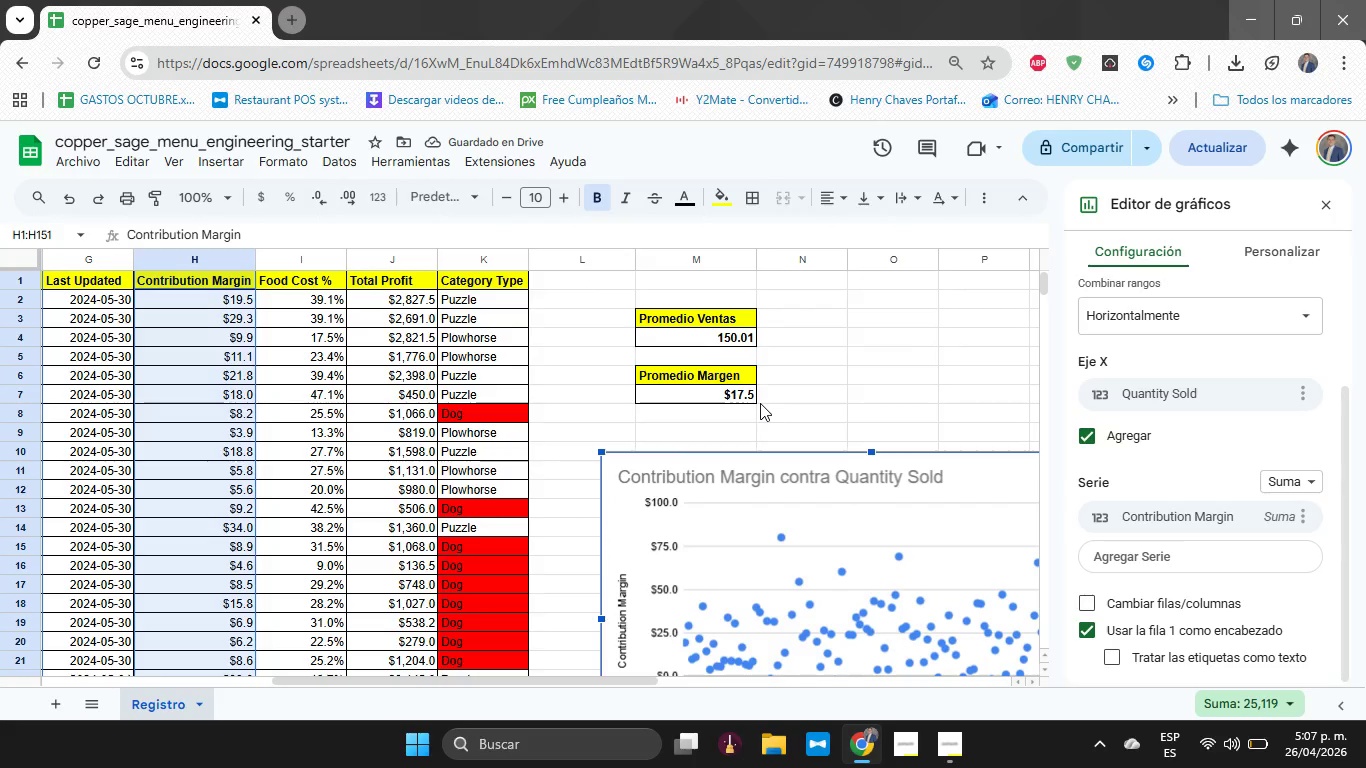 
scroll: coordinate [760, 403], scroll_direction: down, amount: 1.0
 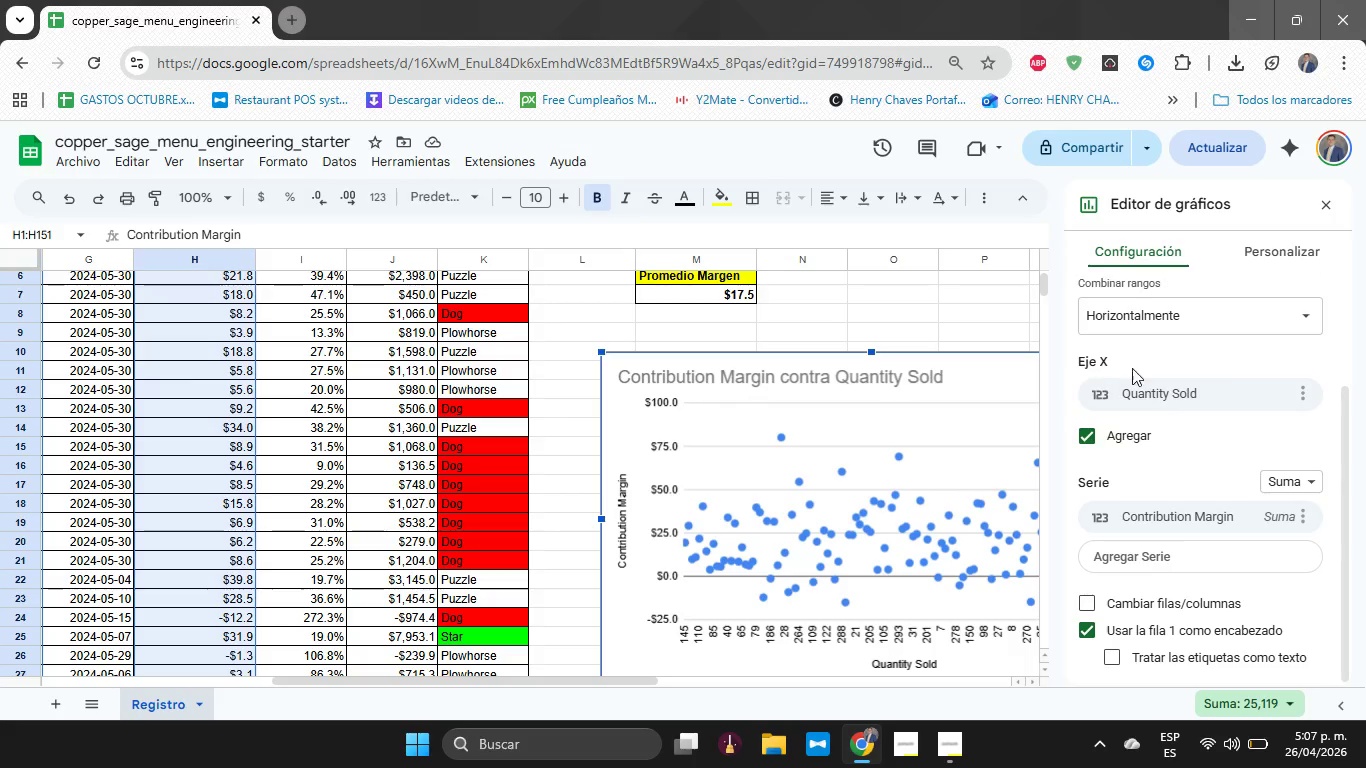 
wait(5.3)
 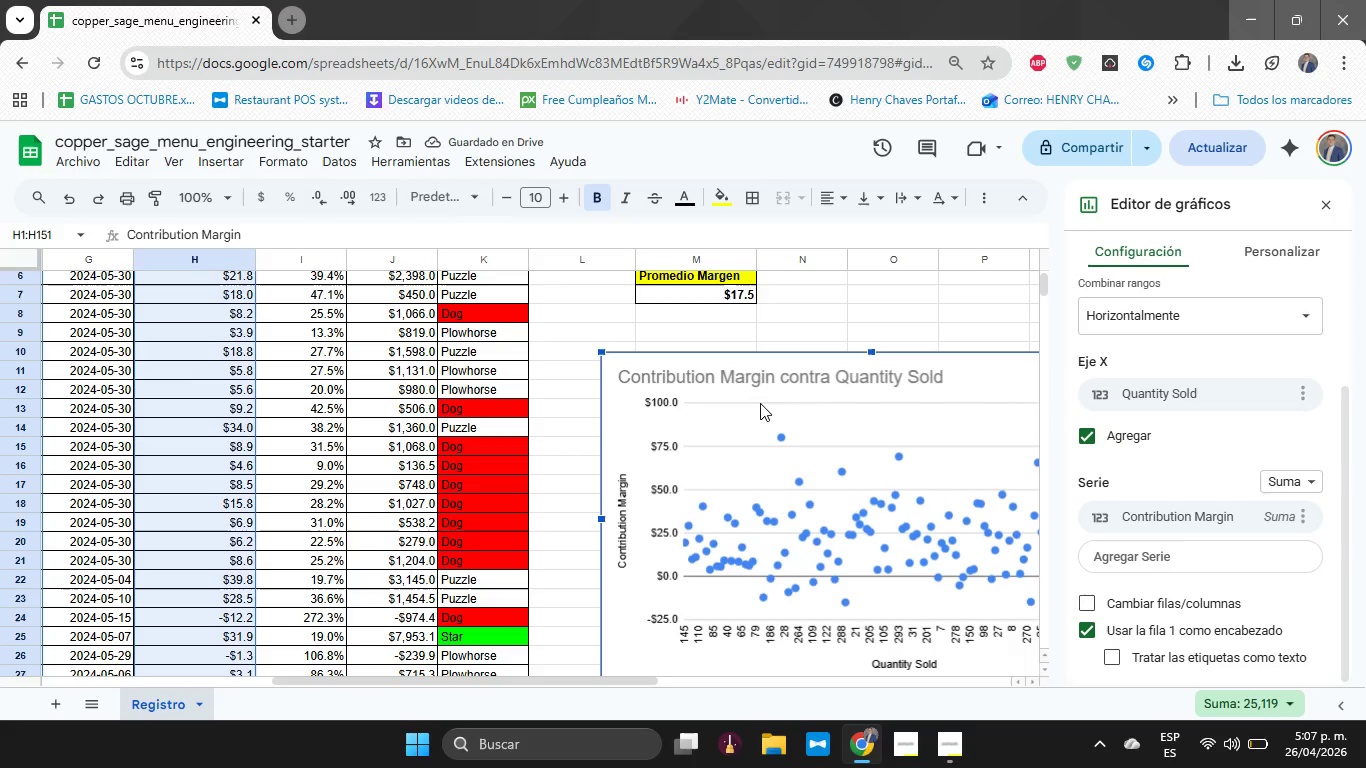 
scroll: coordinate [1264, 384], scroll_direction: down, amount: 6.0
 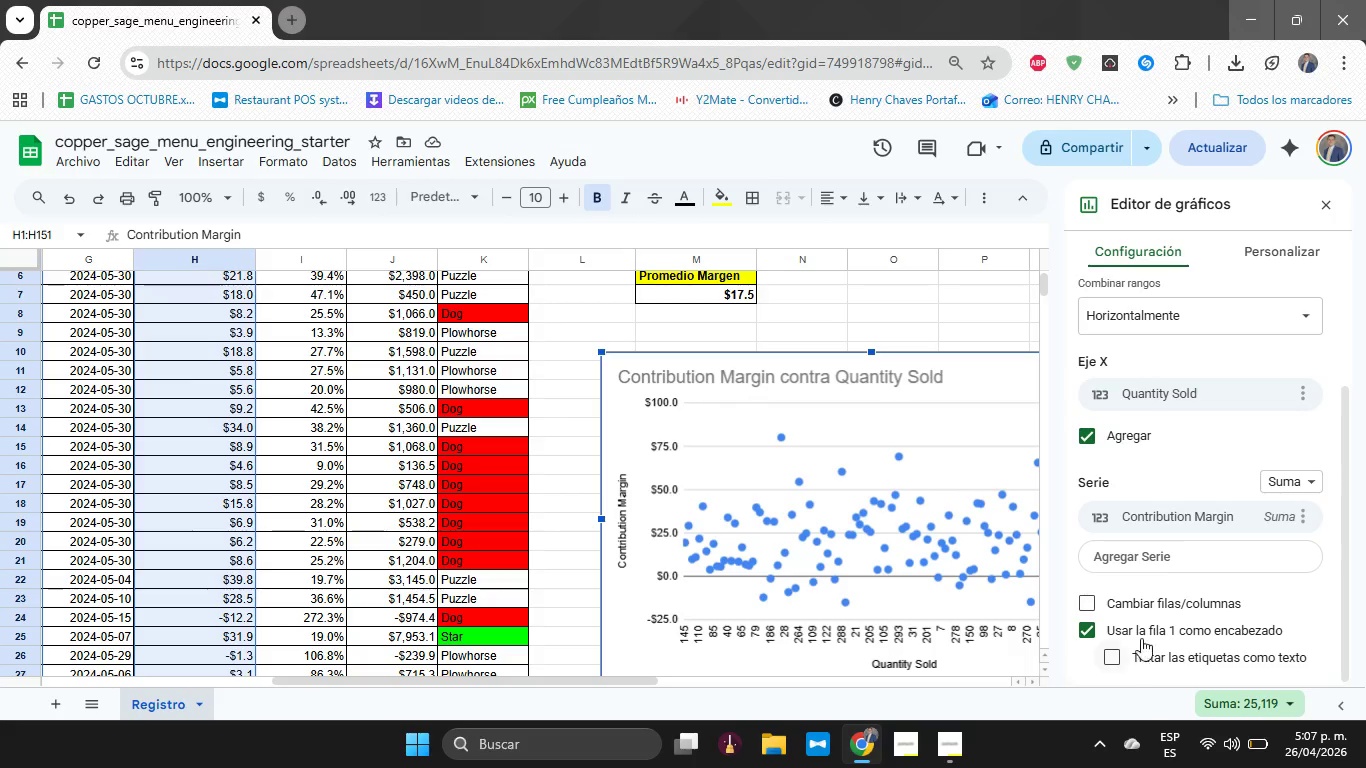 
scroll: coordinate [1218, 368], scroll_direction: up, amount: 9.0
 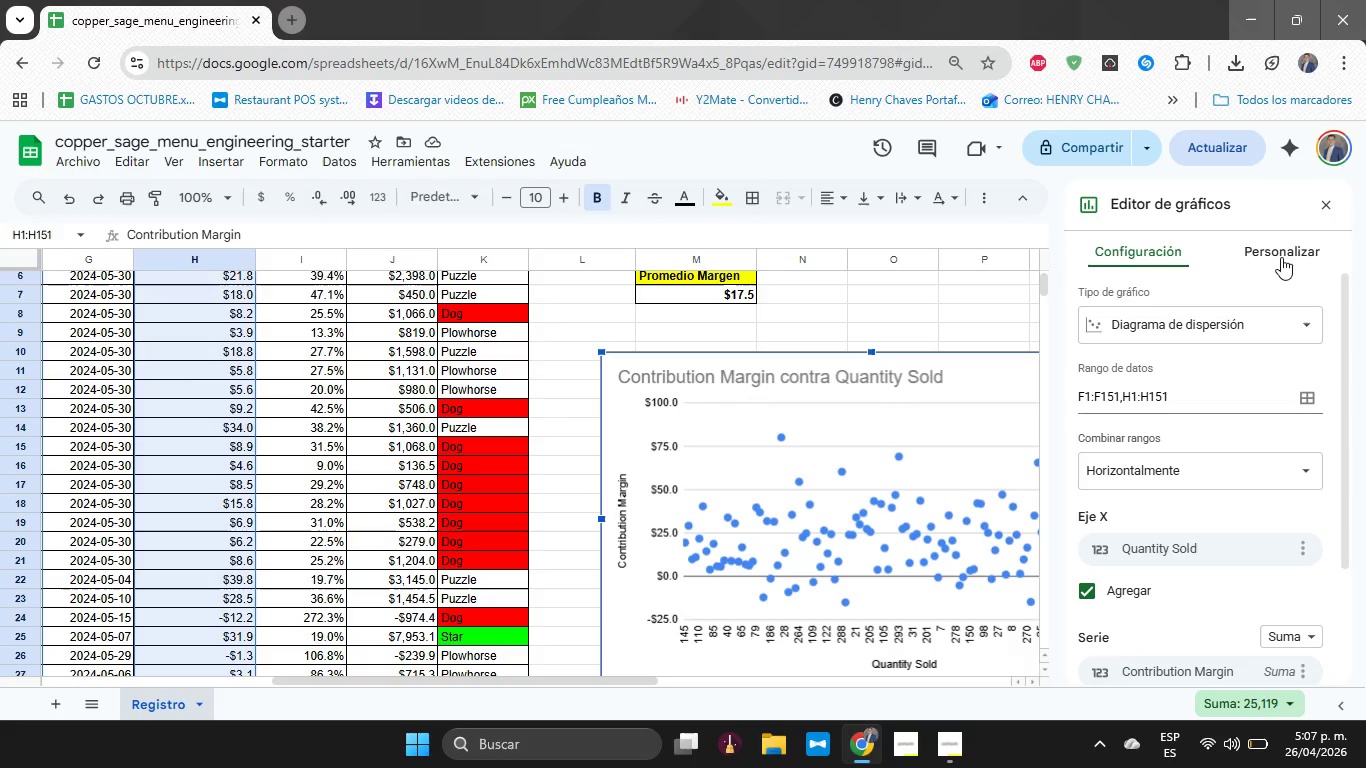 
left_click([1281, 257])
 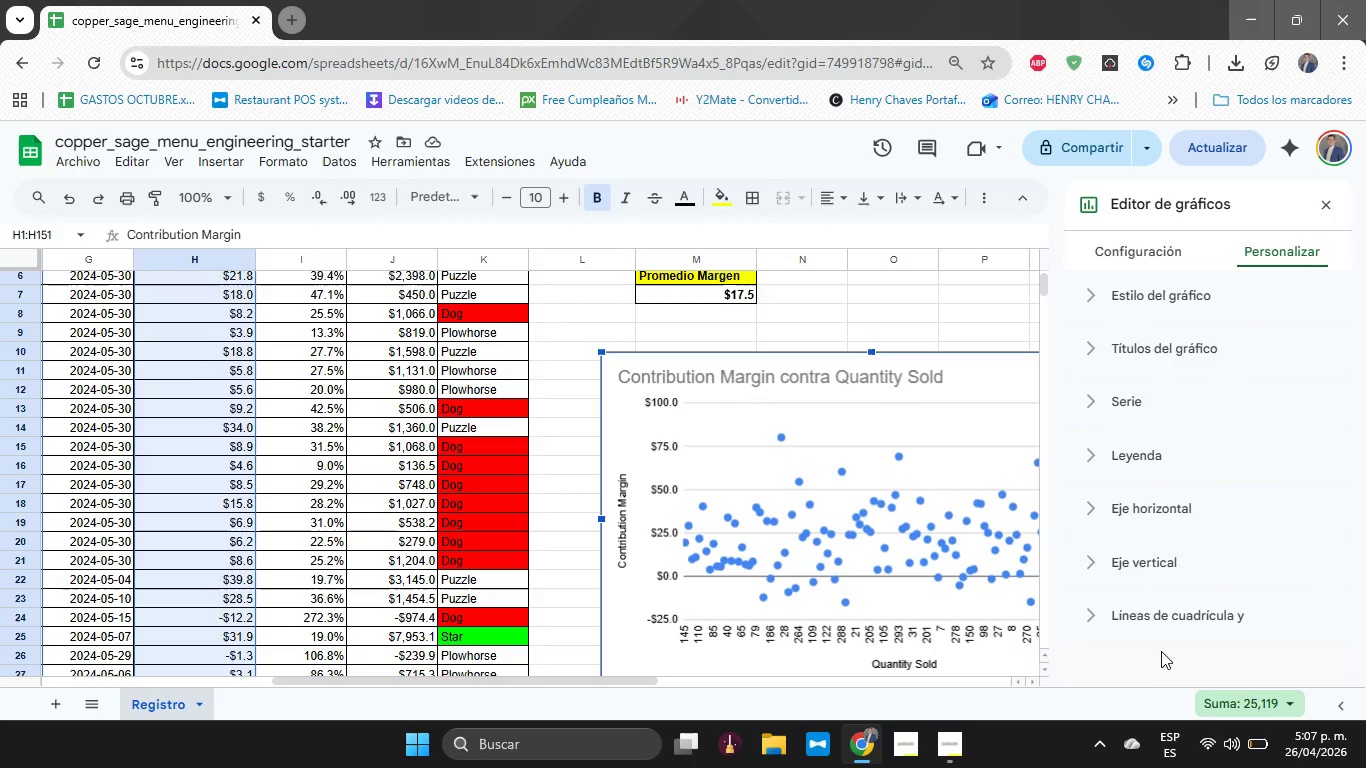 
scroll: coordinate [1160, 647], scroll_direction: down, amount: 5.0
 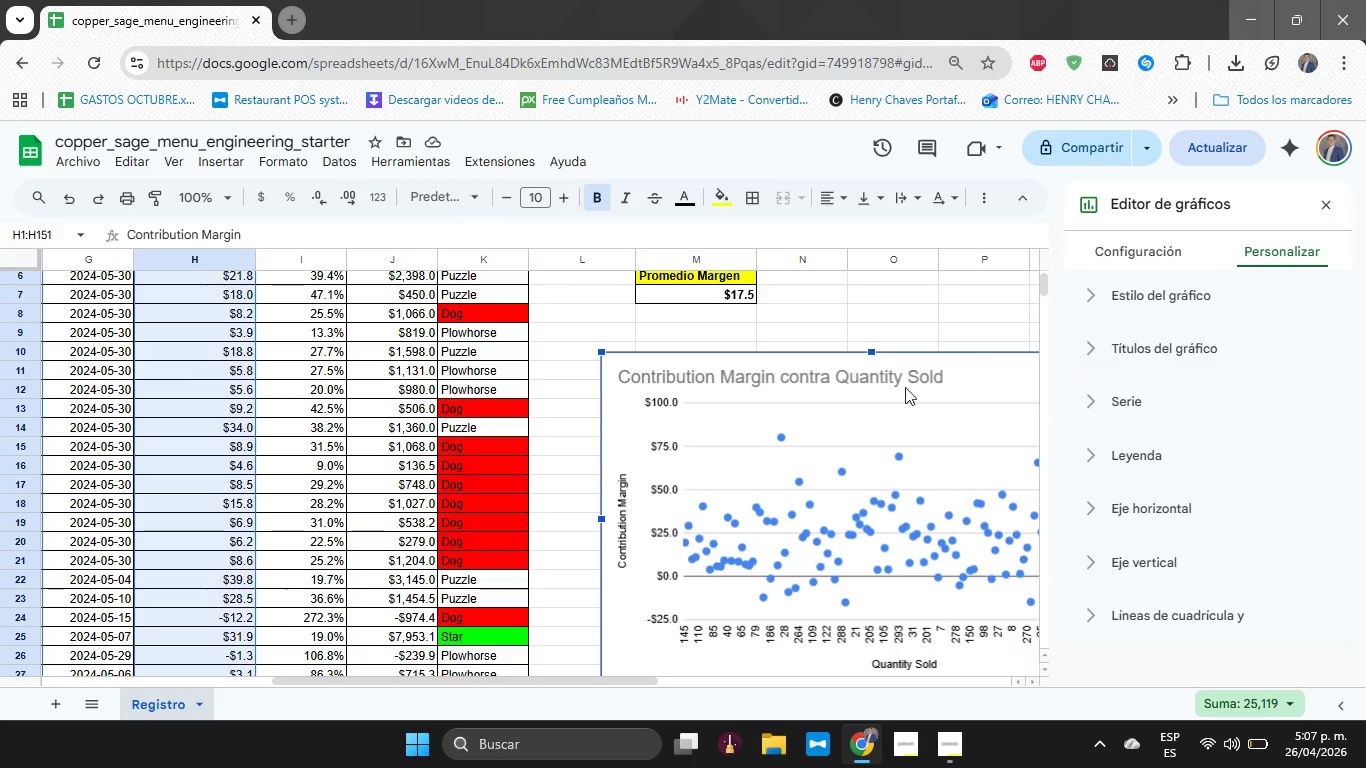 
wait(8.54)
 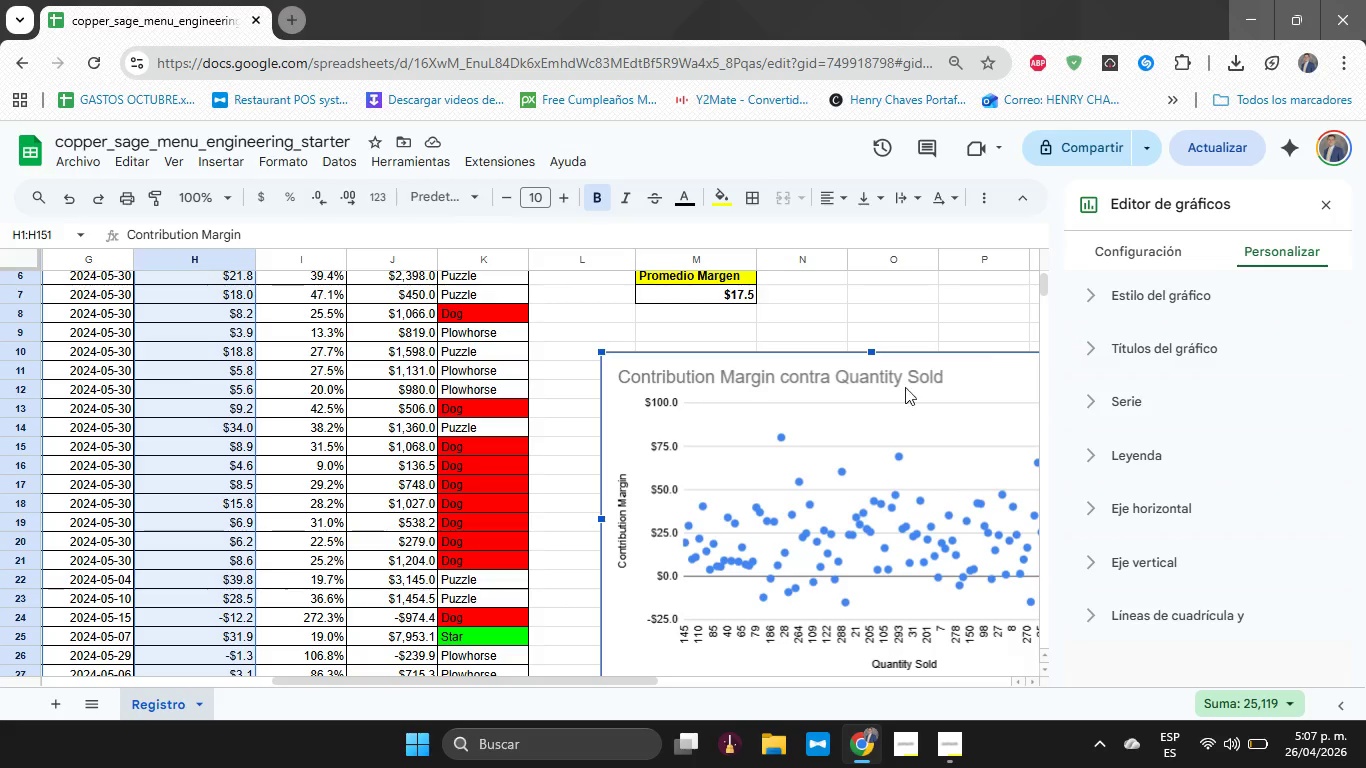 
left_click_drag(start_coordinate=[631, 684], to_coordinate=[776, 693])
 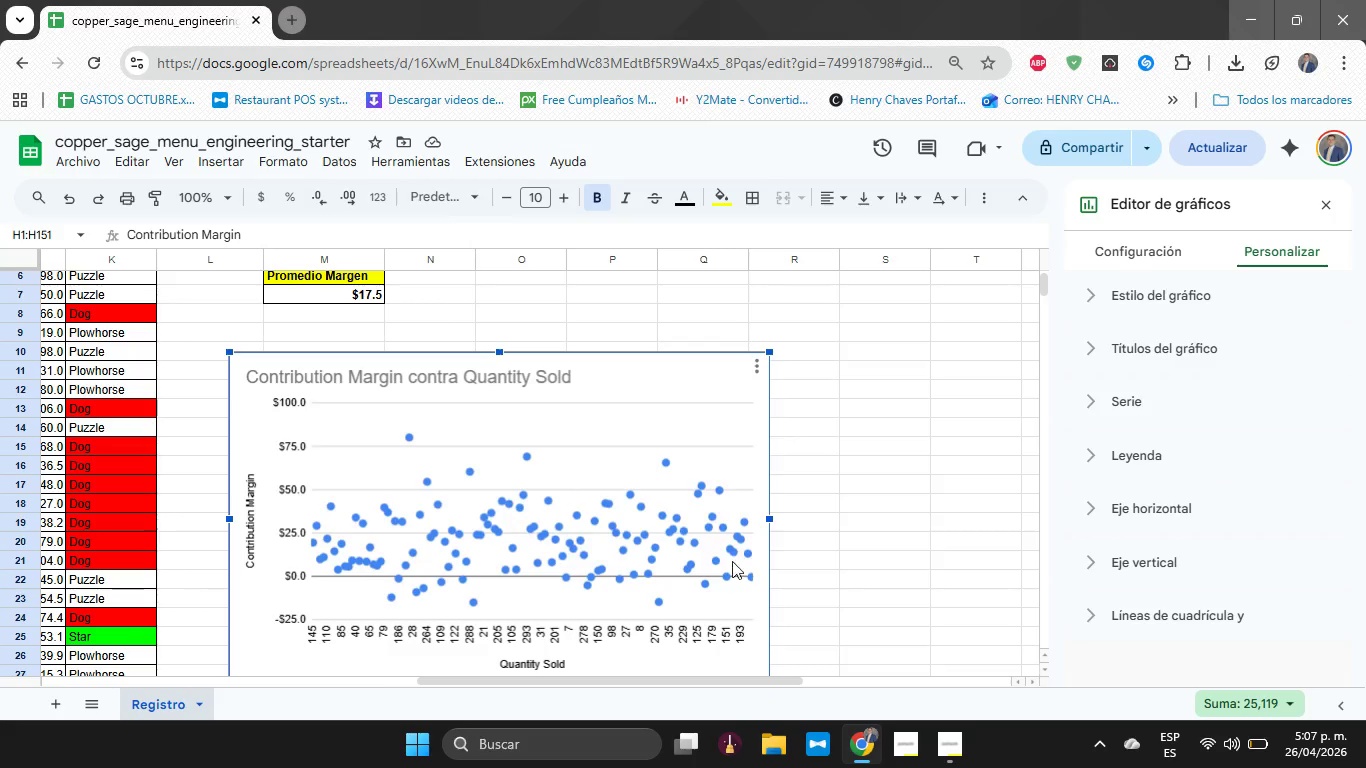 
scroll: coordinate [723, 545], scroll_direction: down, amount: 1.0
 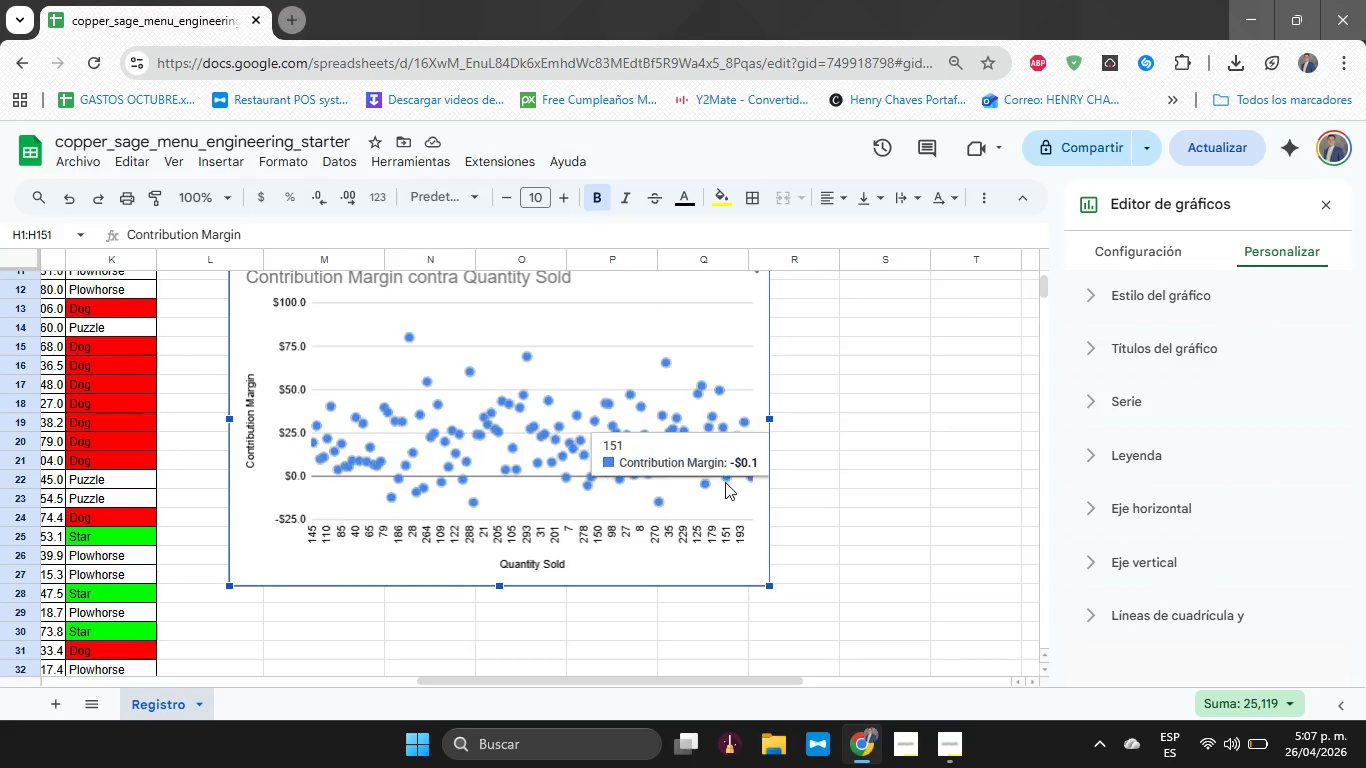 
left_click([714, 451])
 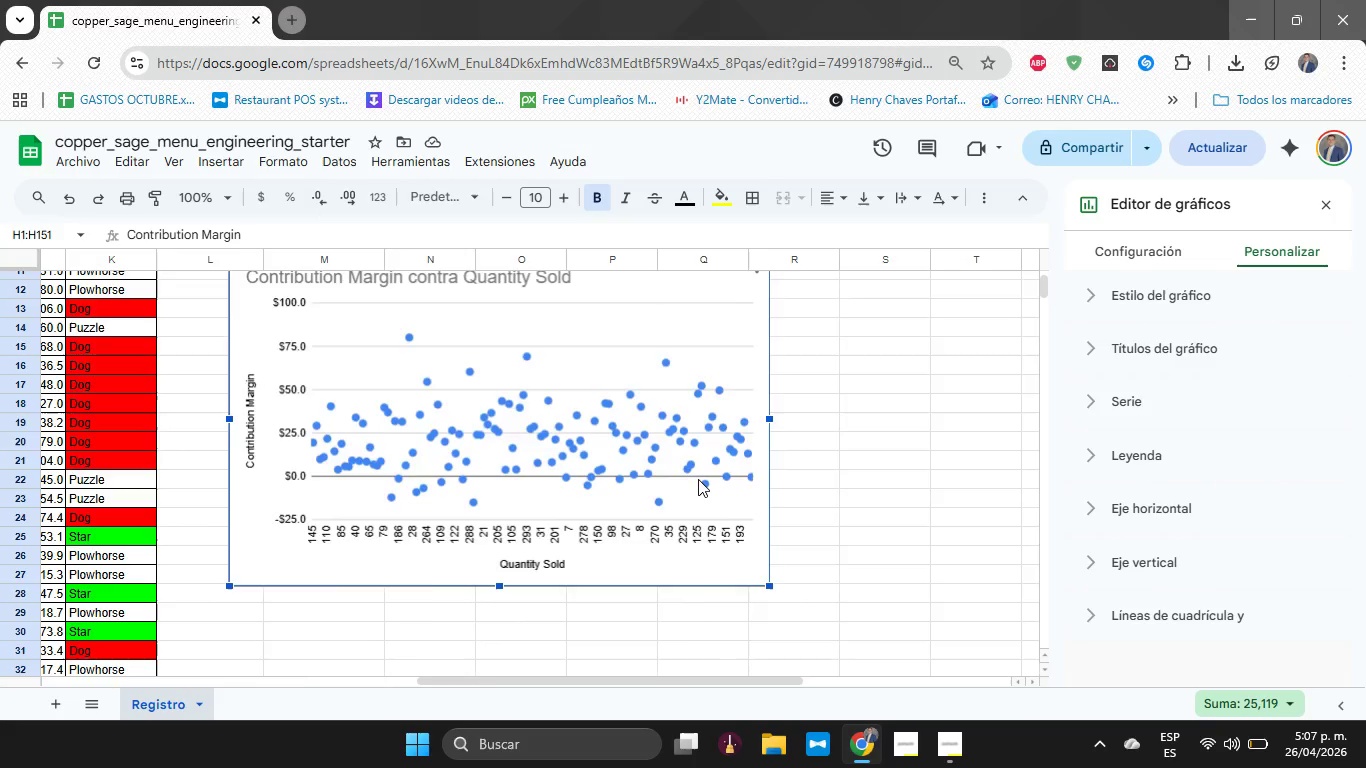 
scroll: coordinate [697, 479], scroll_direction: up, amount: 2.0
 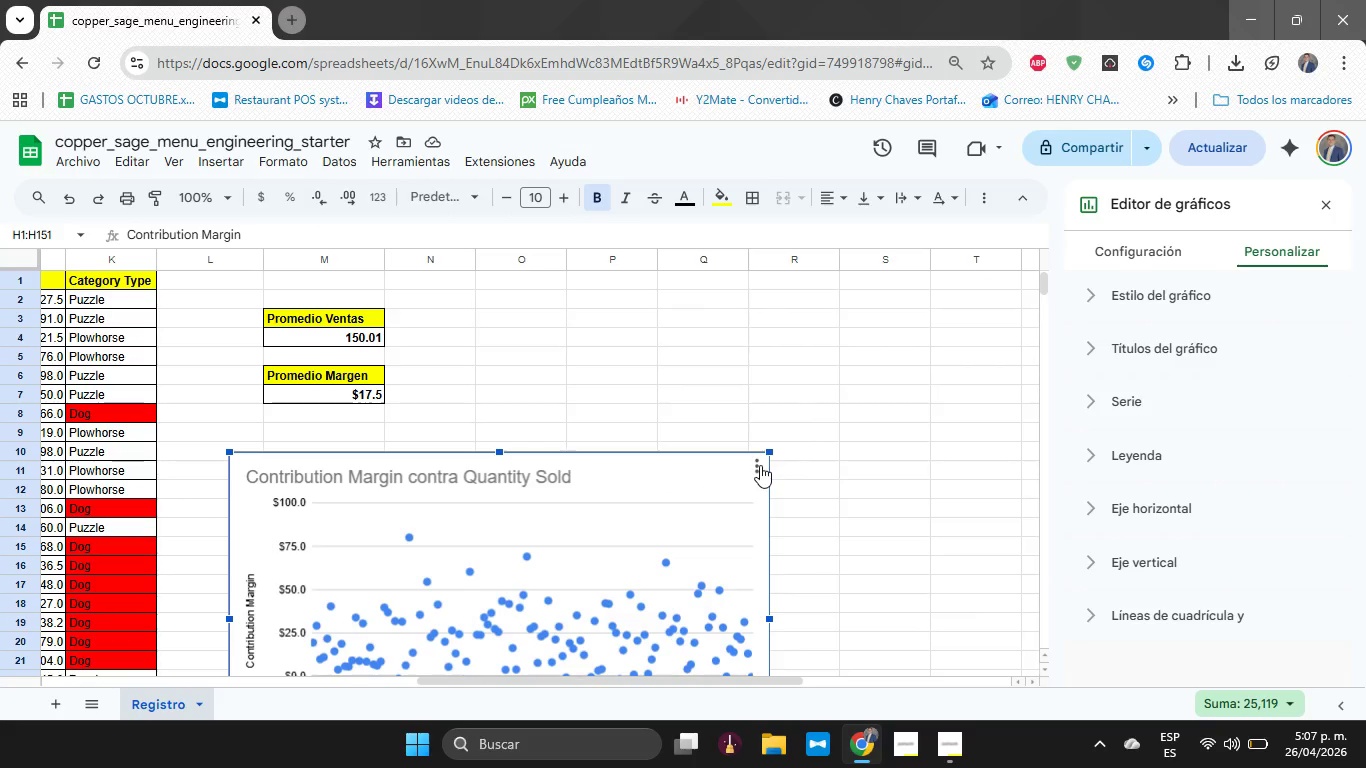 
left_click([760, 465])
 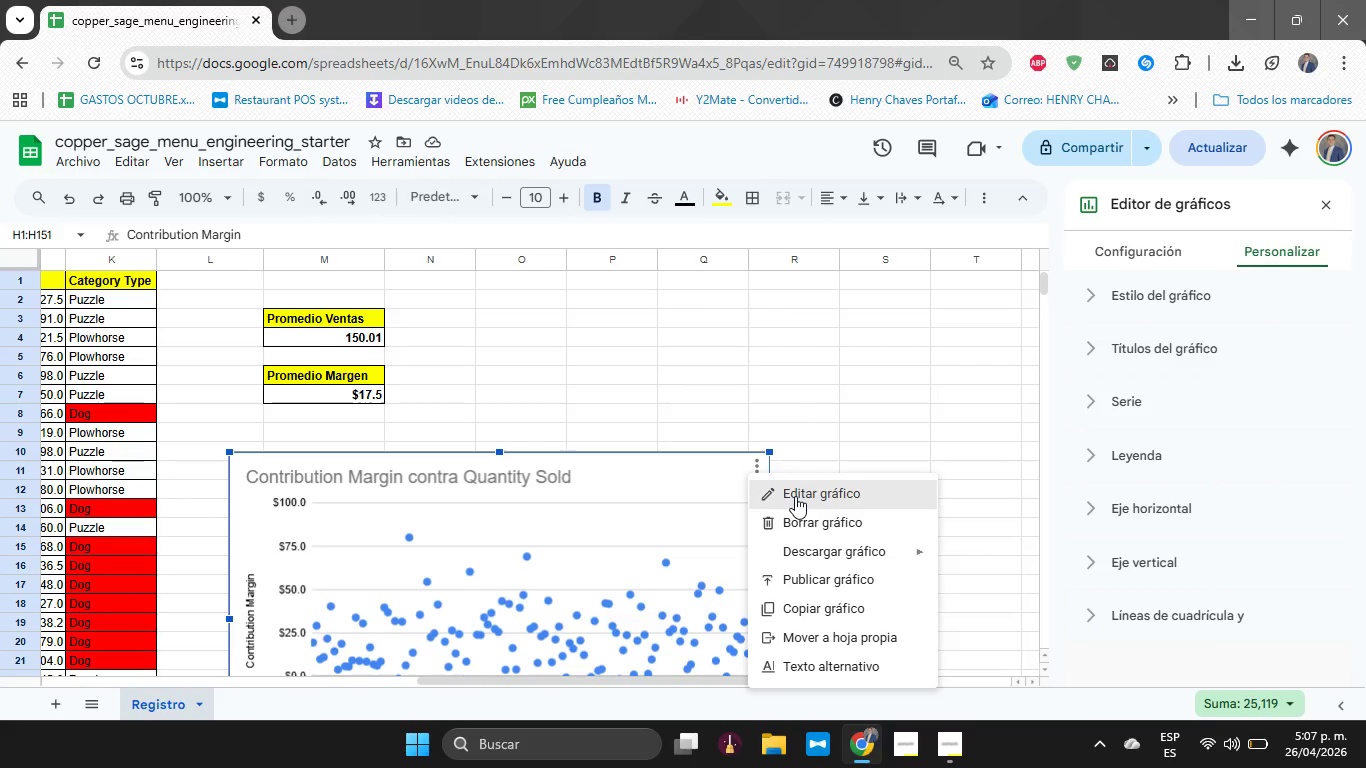 
wait(5.36)
 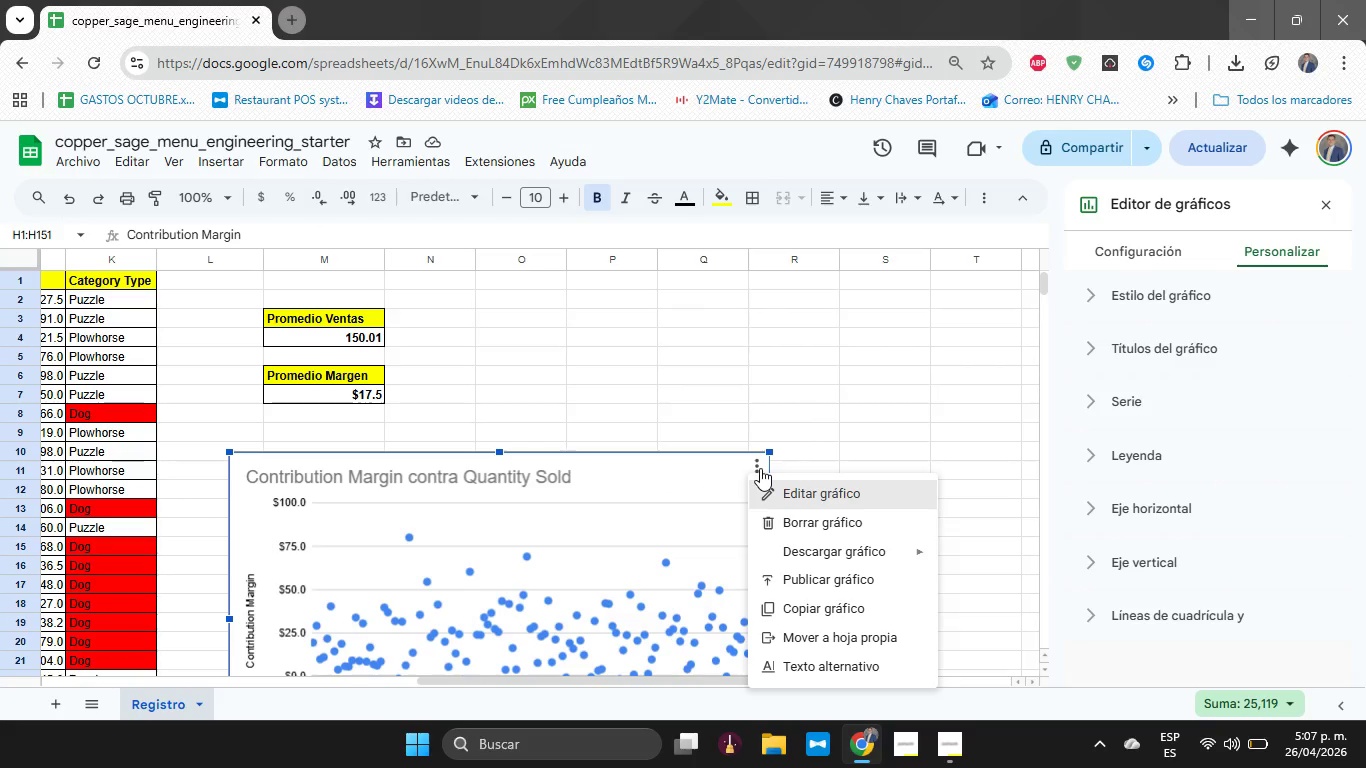 
scroll: coordinate [739, 522], scroll_direction: down, amount: 1.0
 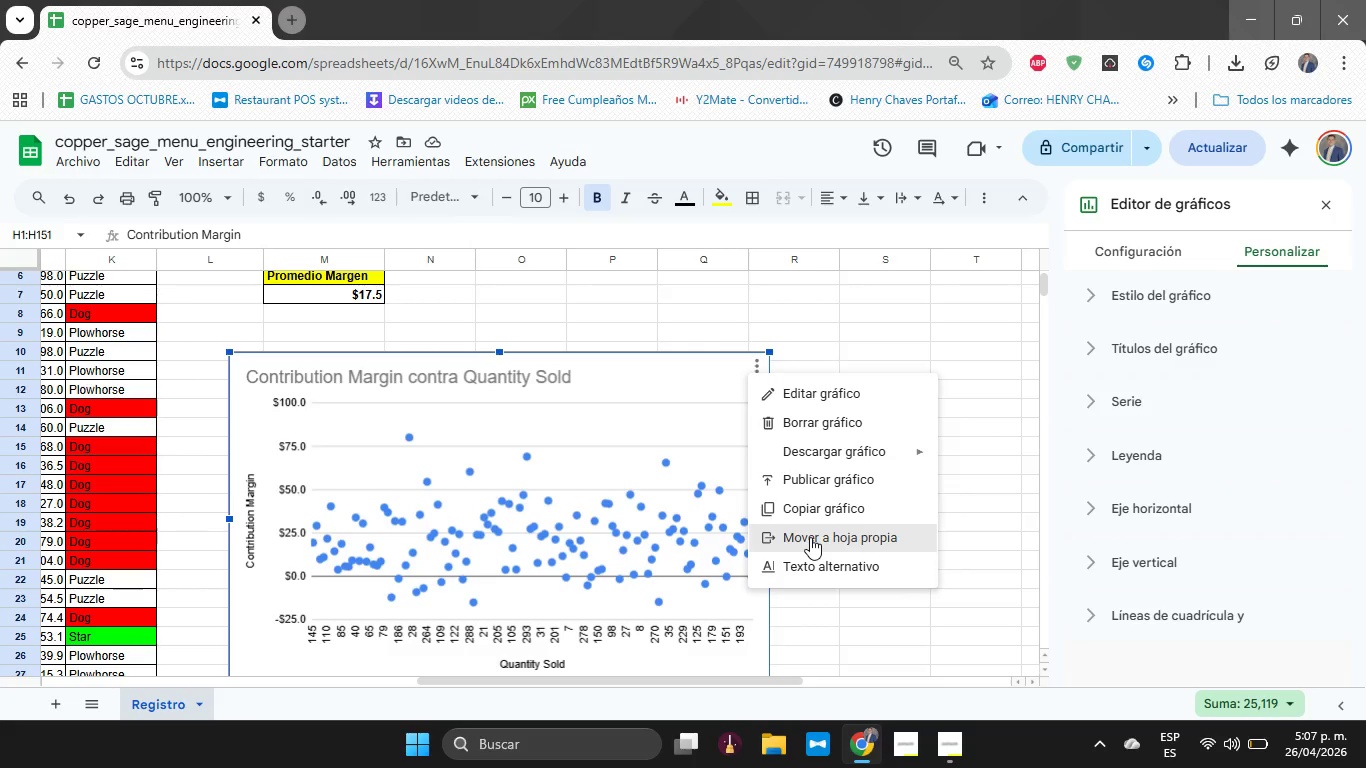 
wait(5.1)
 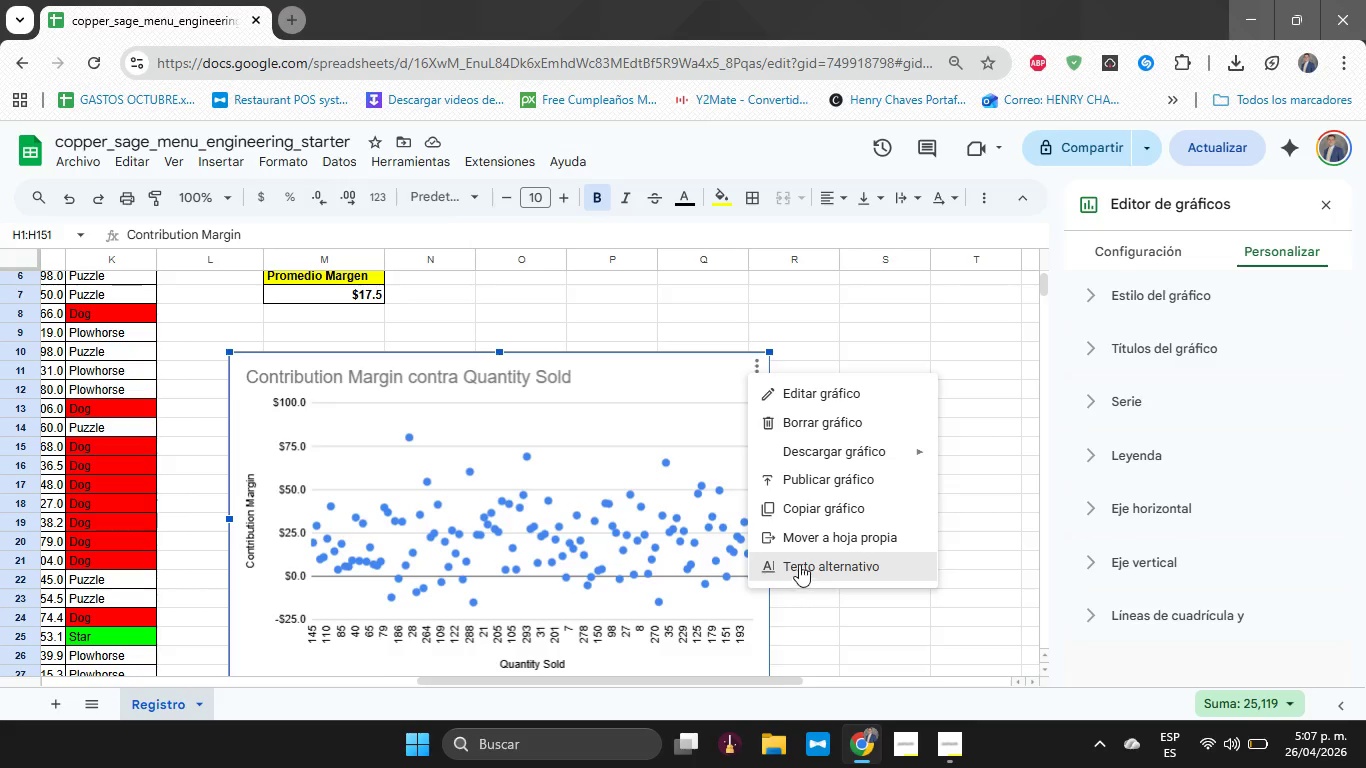 
left_click([708, 414])
 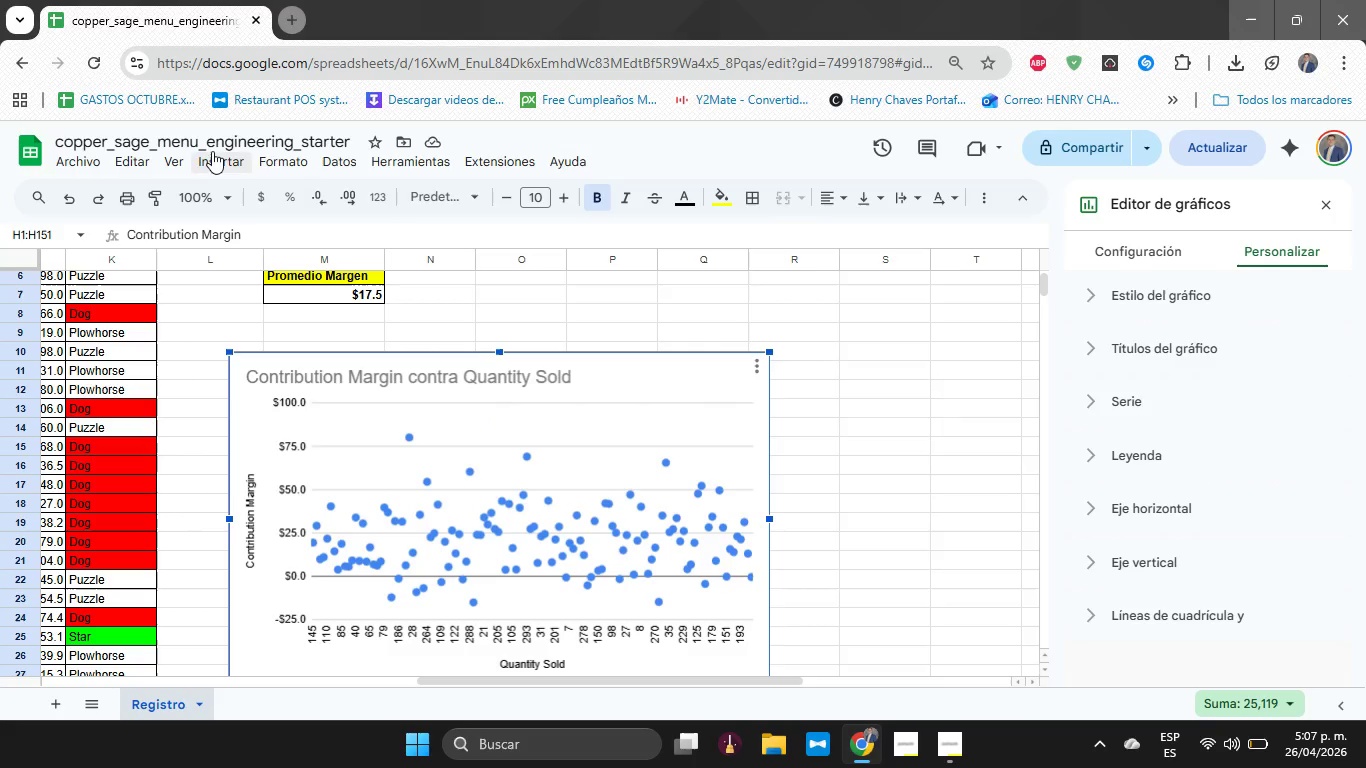 
left_click([212, 158])
 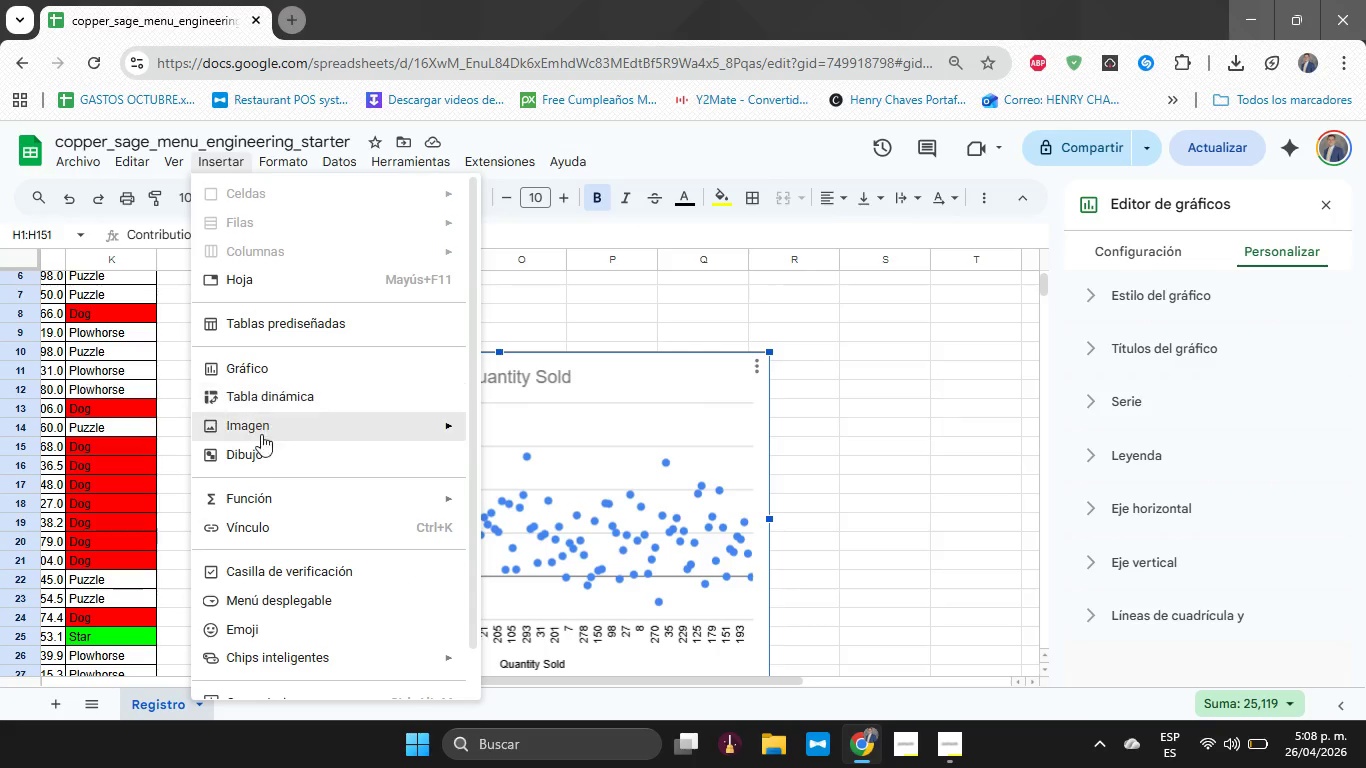 
left_click([264, 462])
 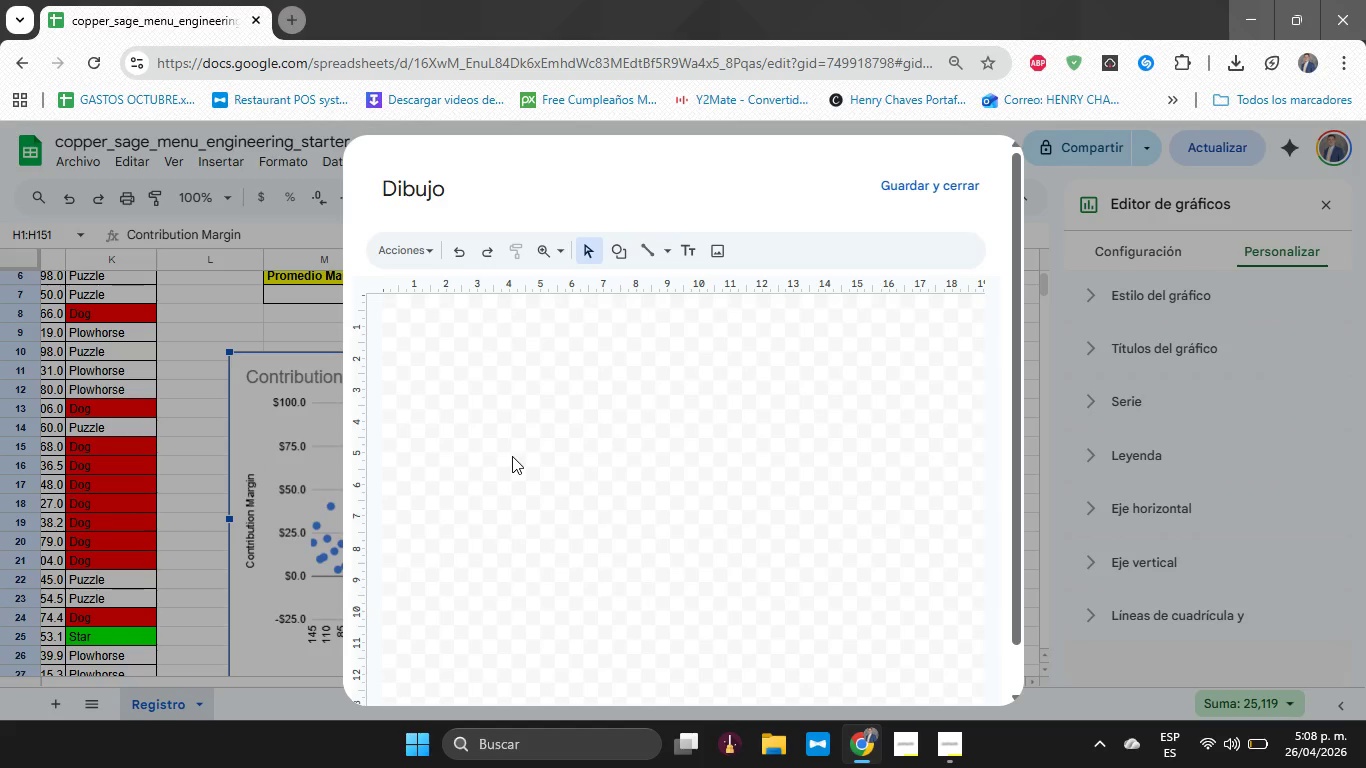 
wait(6.34)
 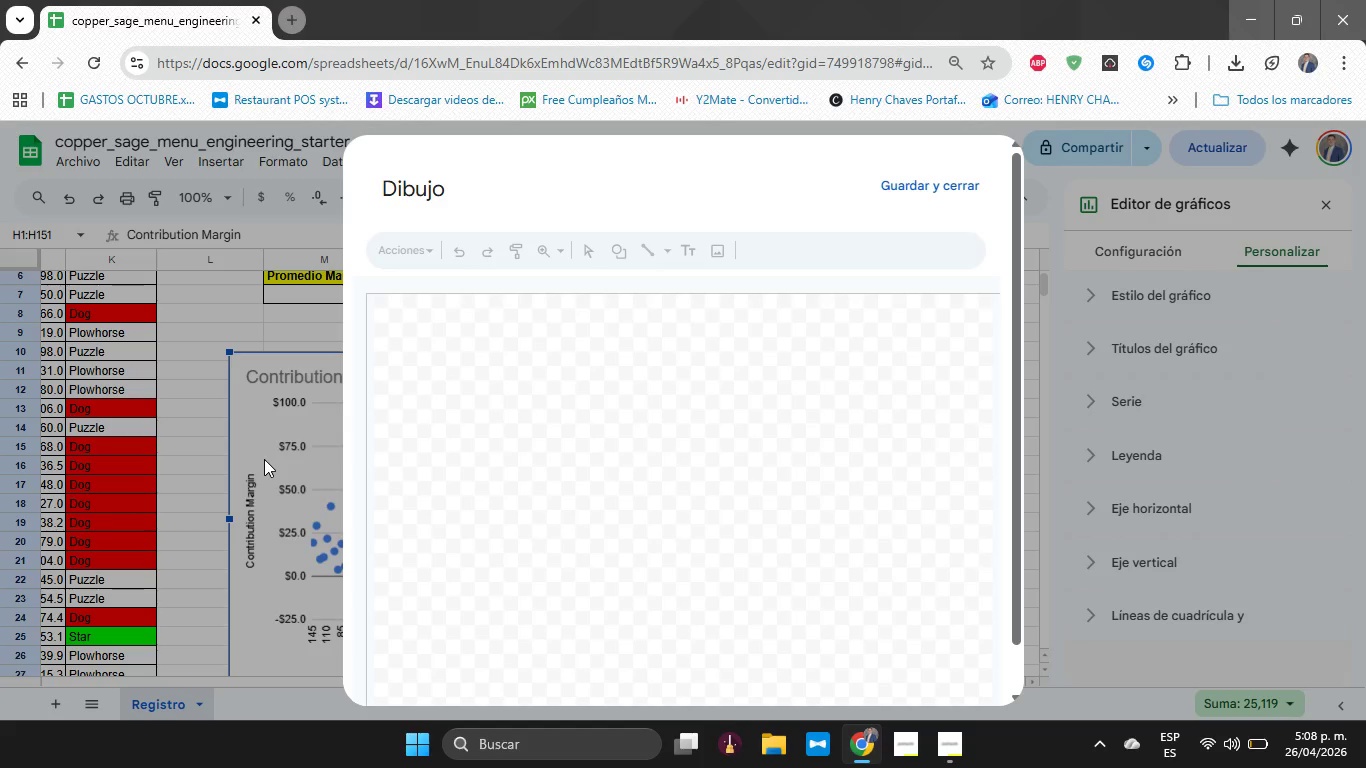 
scroll: coordinate [580, 434], scroll_direction: down, amount: 3.0
 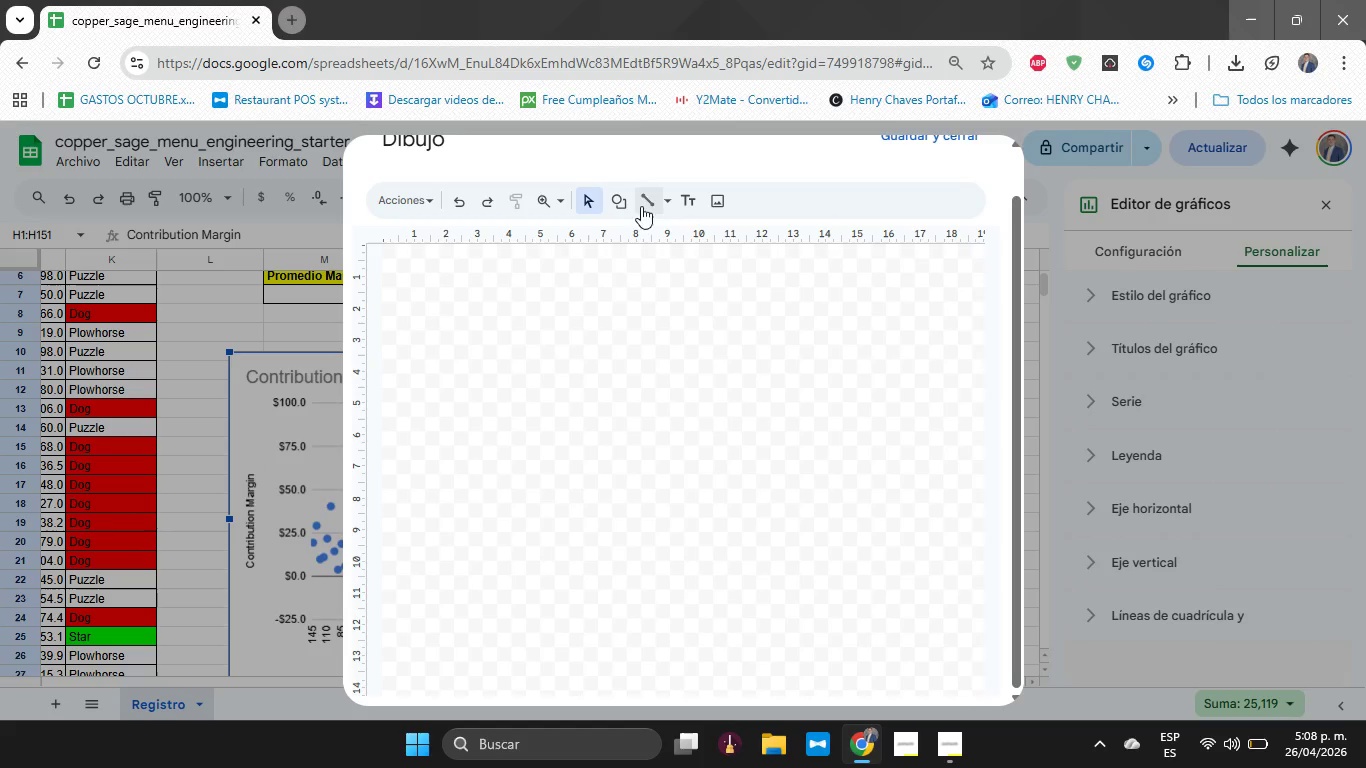 
left_click([656, 204])
 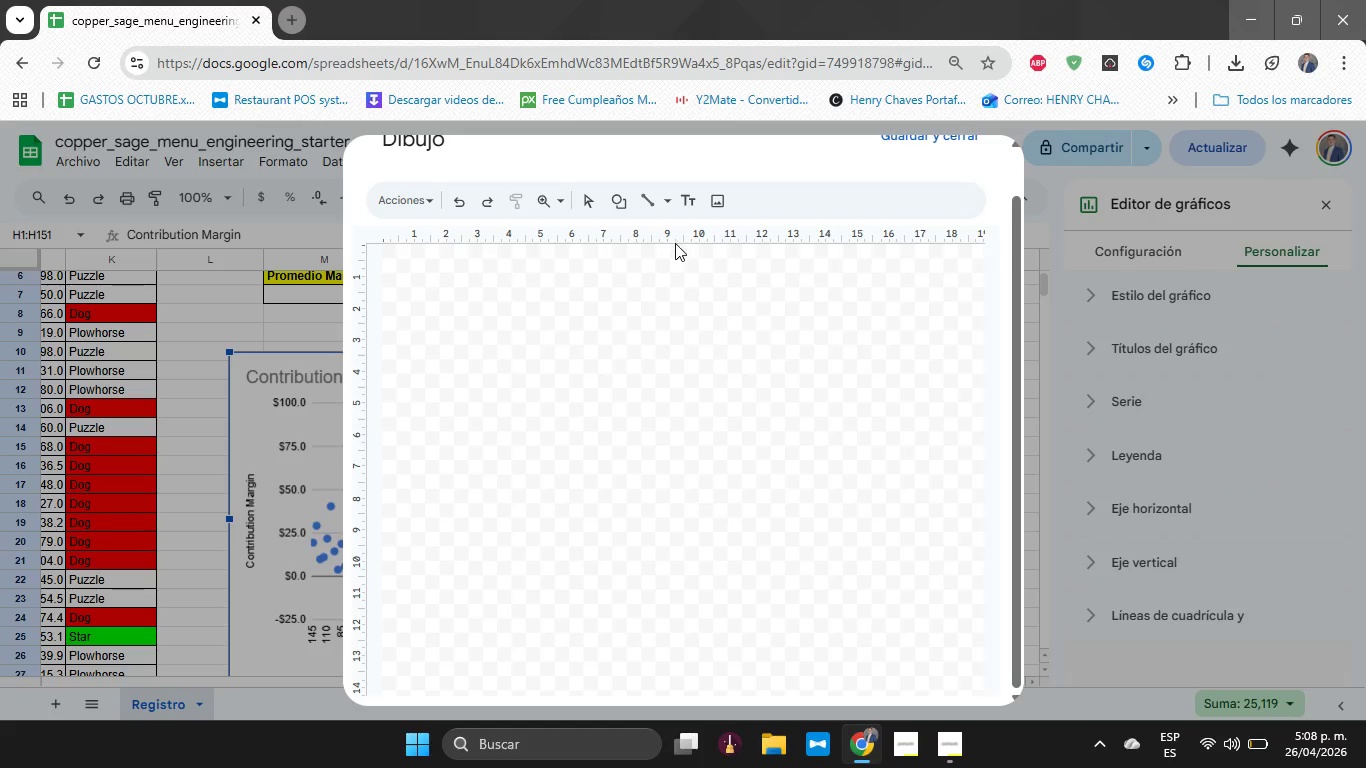 
wait(9.81)
 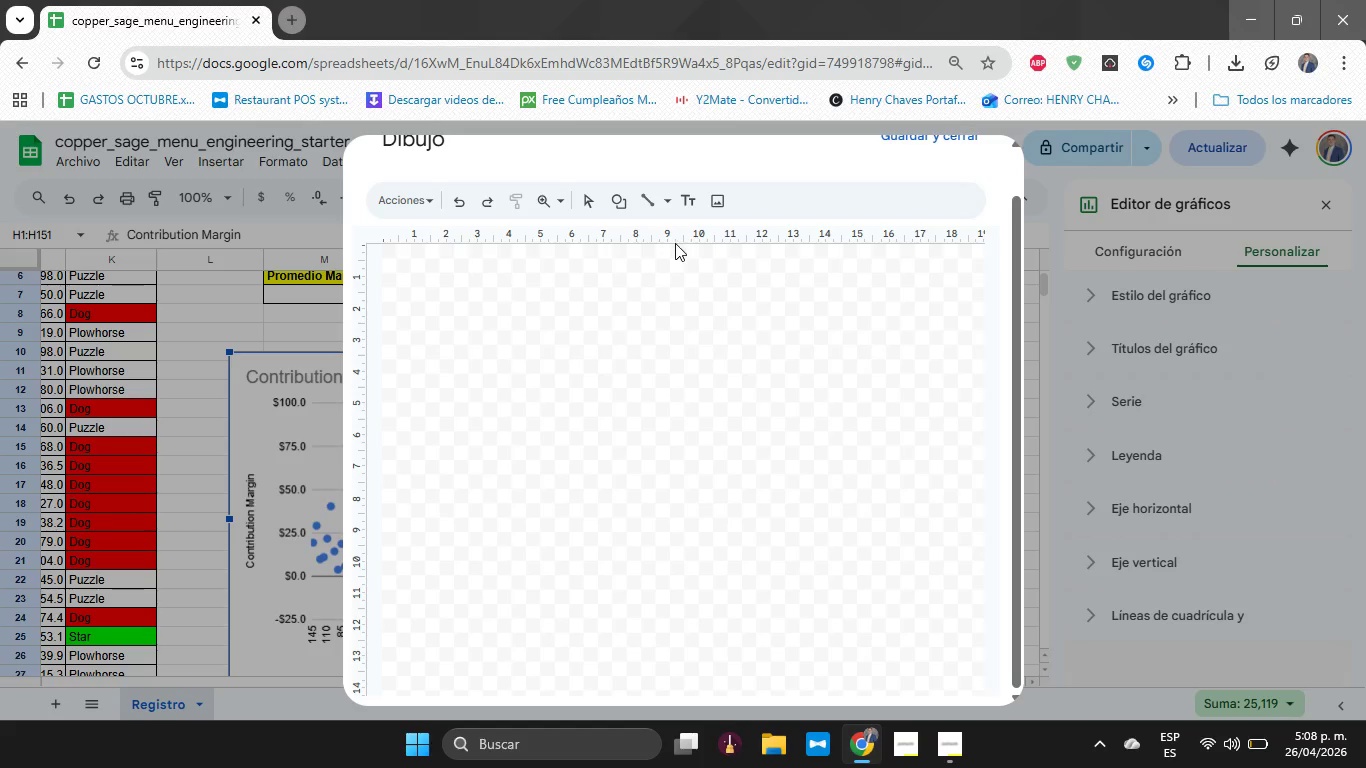 
left_click_drag(start_coordinate=[683, 251], to_coordinate=[681, 703])
 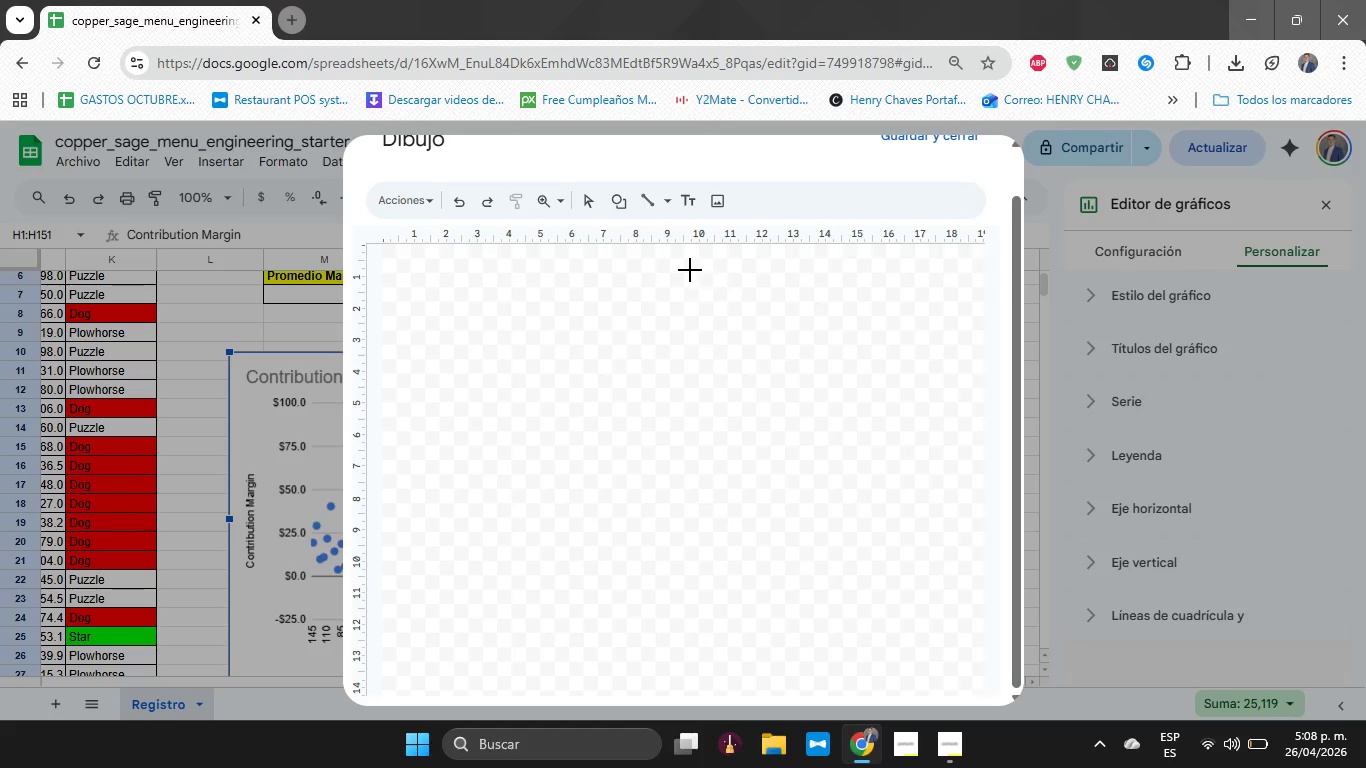 
left_click_drag(start_coordinate=[683, 263], to_coordinate=[682, 678])
 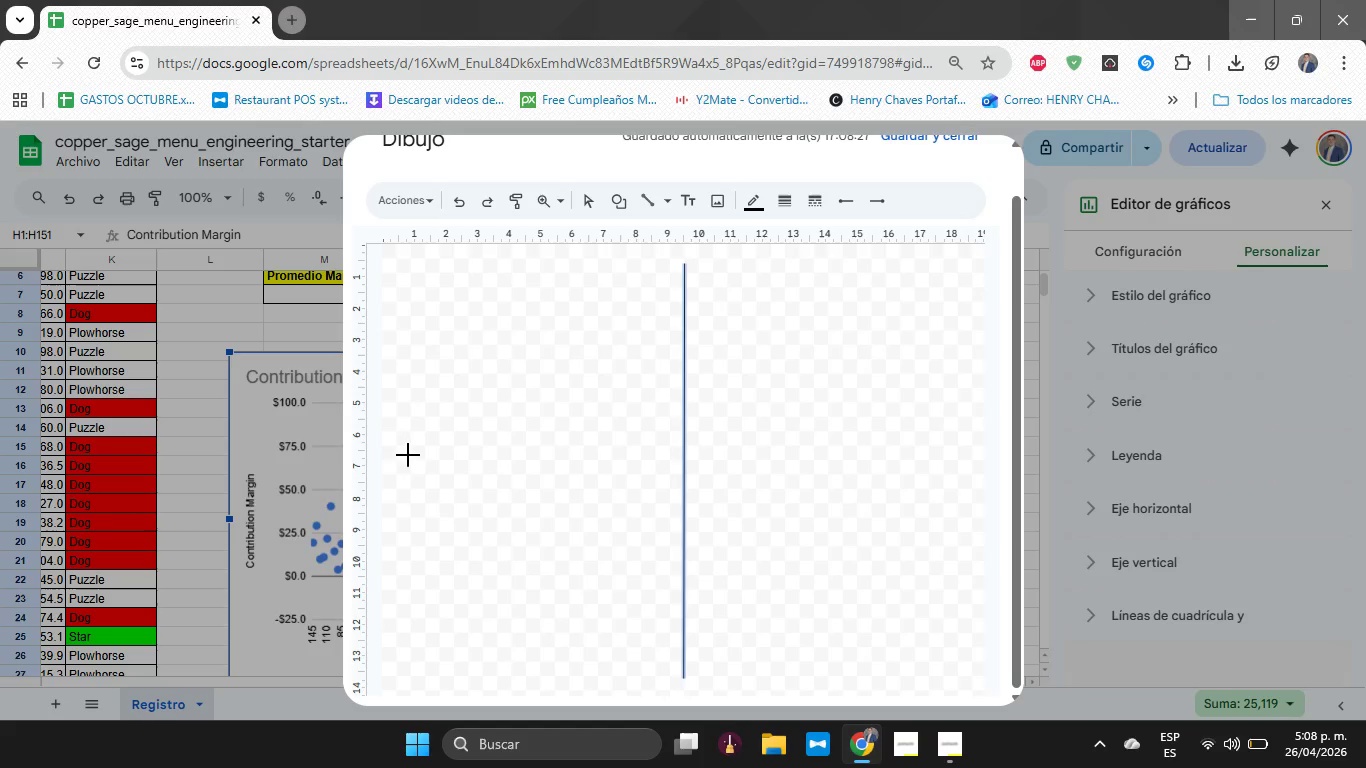 
wait(5.47)
 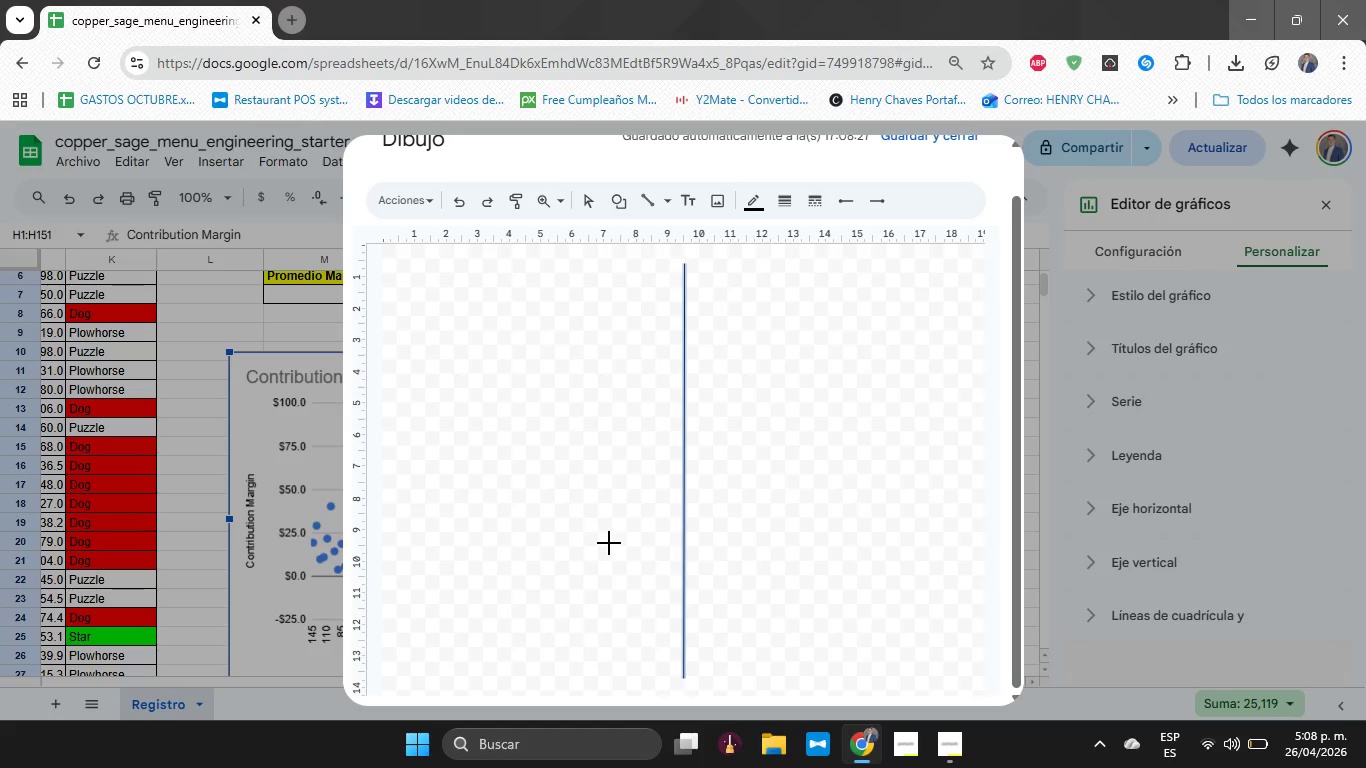 
left_click_drag(start_coordinate=[405, 445], to_coordinate=[994, 444])
 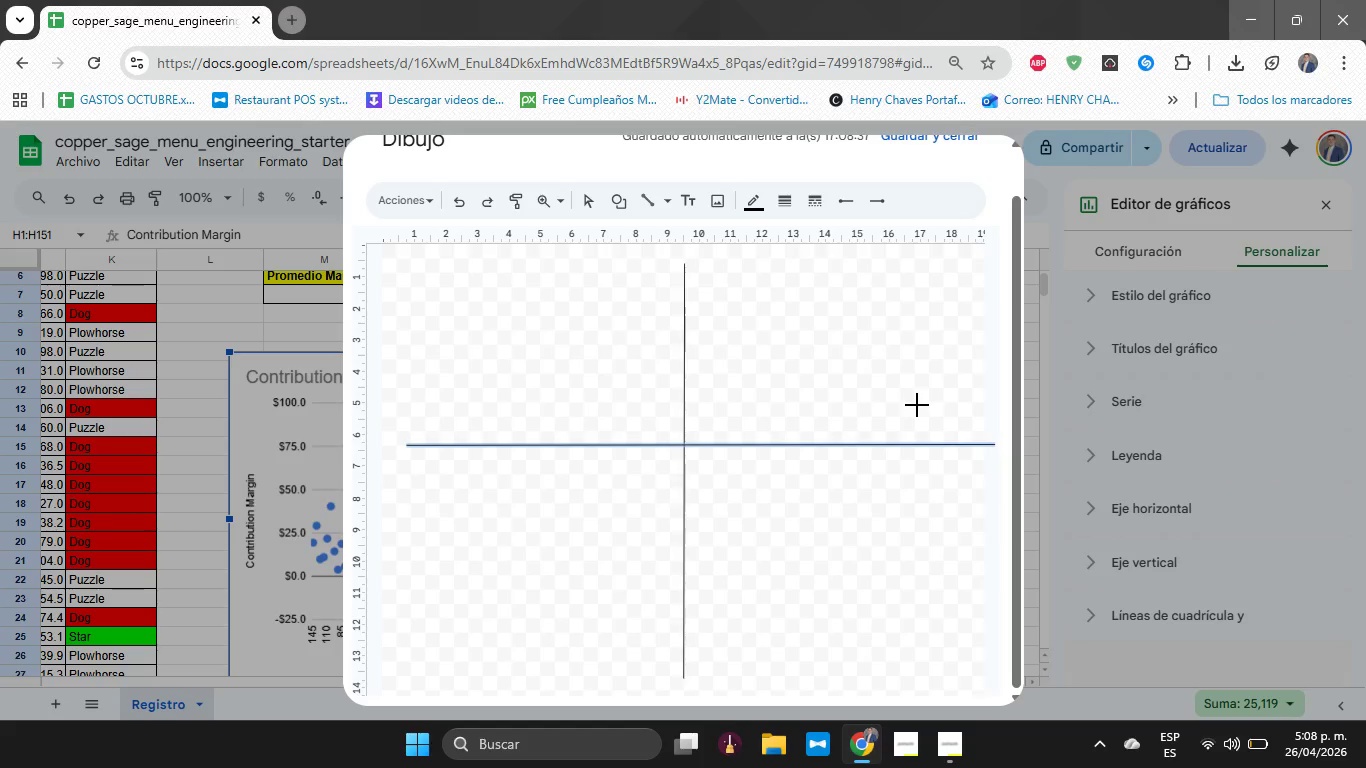 
wait(8.23)
 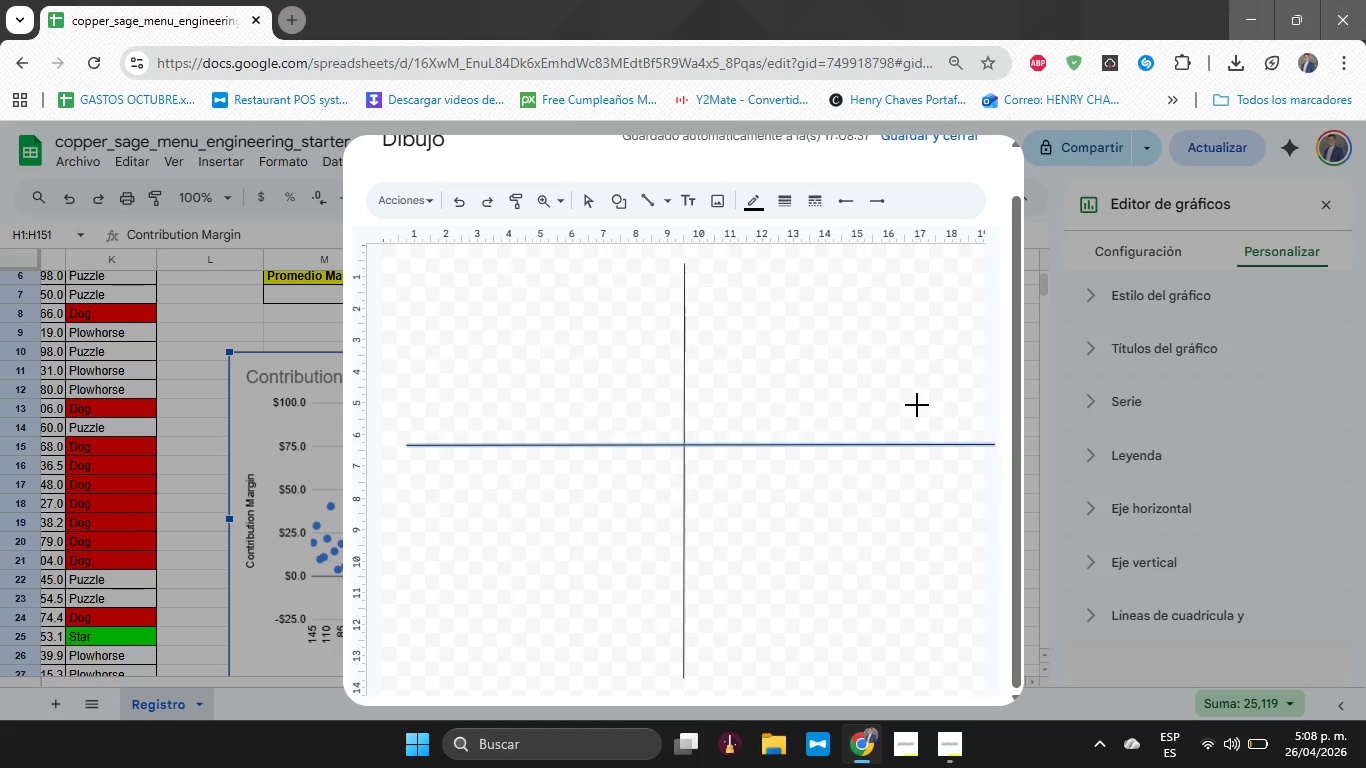 
scroll: coordinate [872, 473], scroll_direction: down, amount: 1.0
 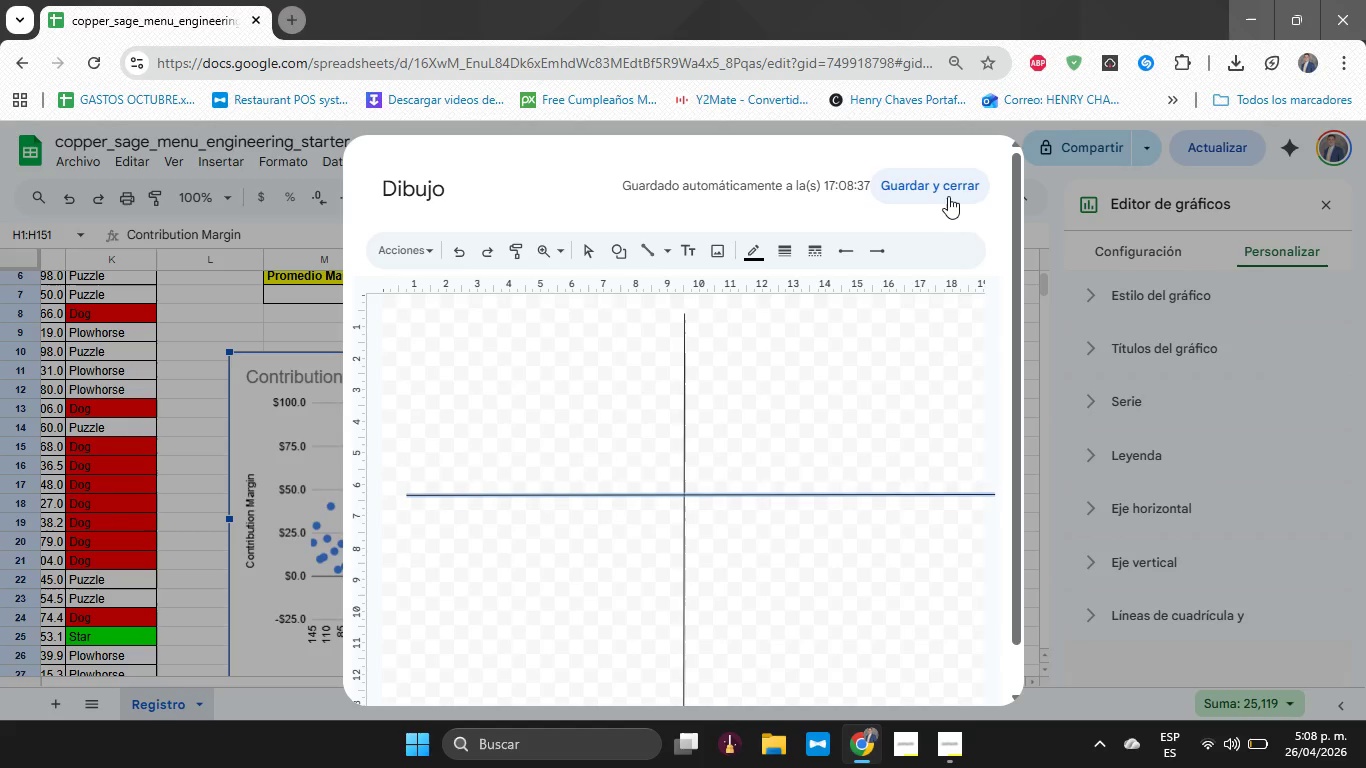 
left_click([949, 195])
 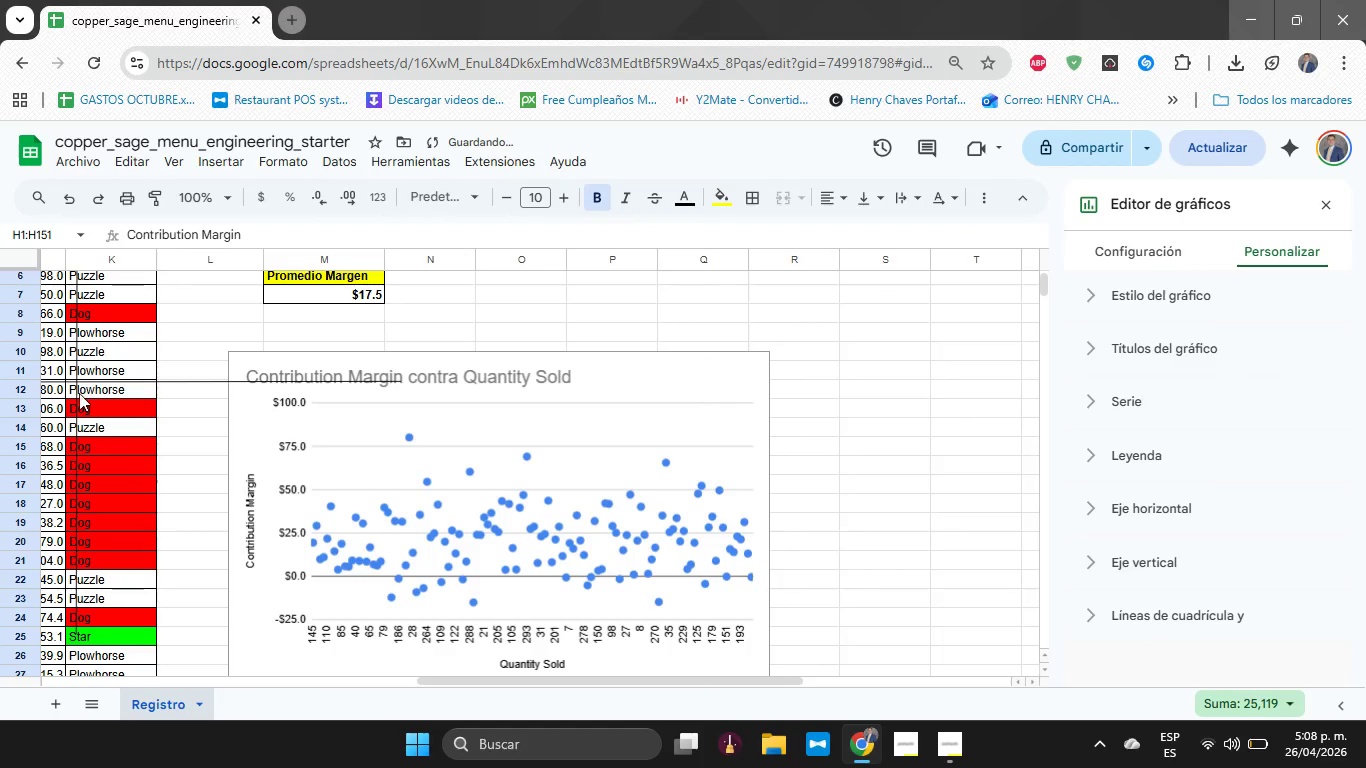 
left_click([93, 380])
 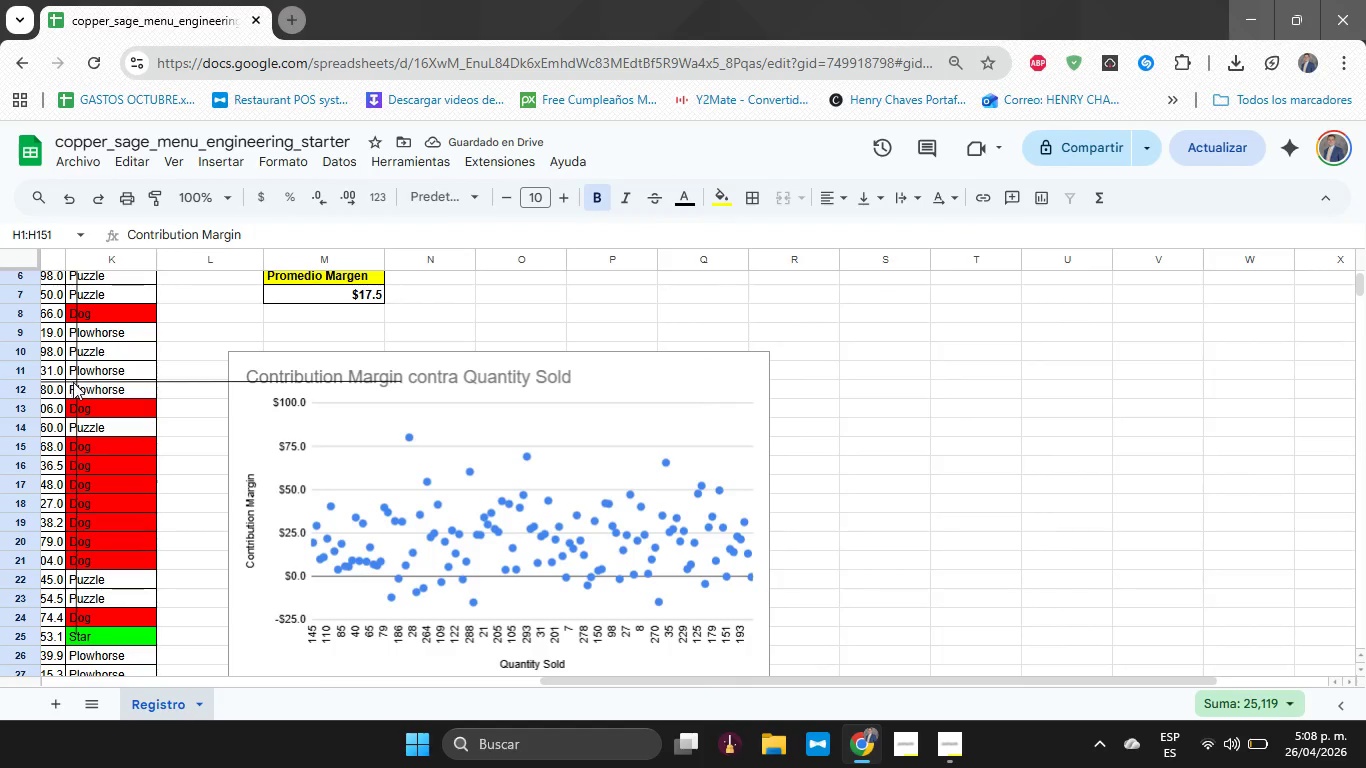 
left_click([73, 382])
 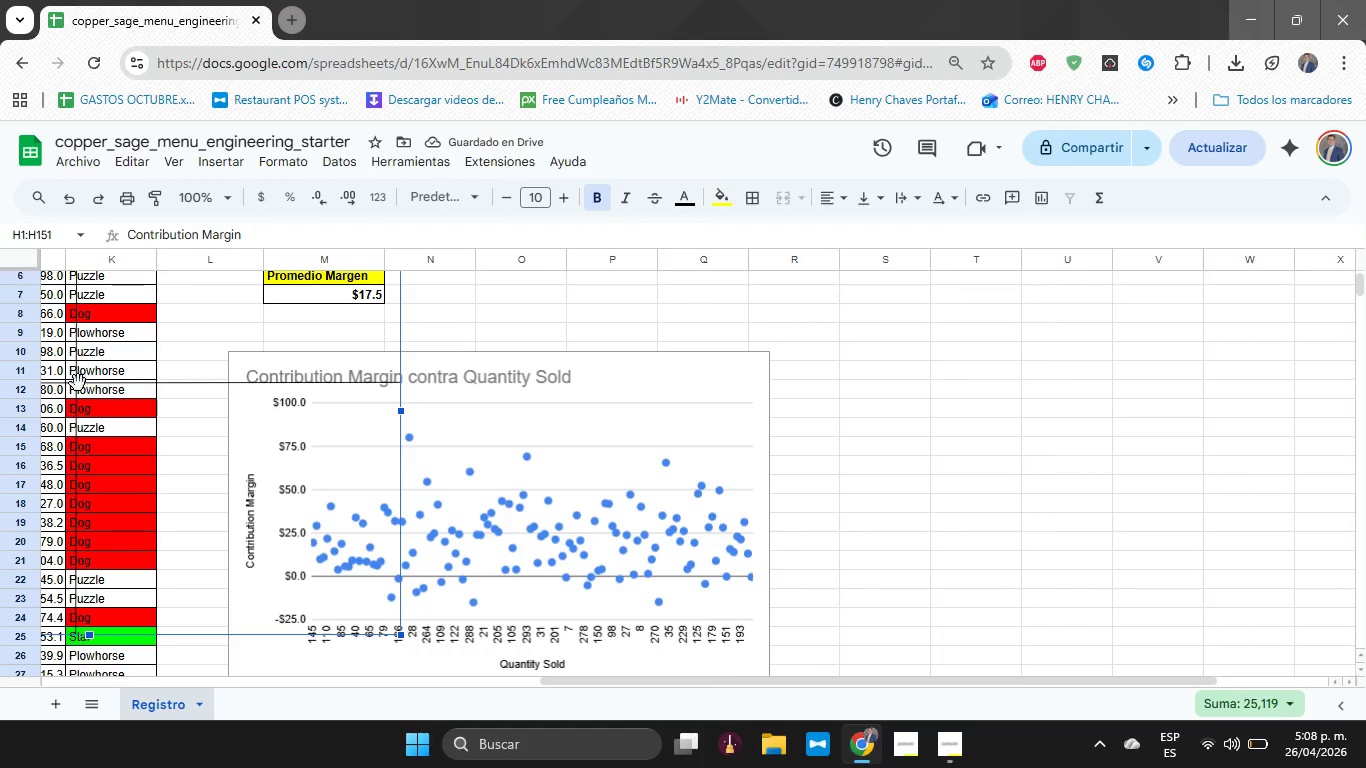 
left_click_drag(start_coordinate=[79, 384], to_coordinate=[520, 546])
 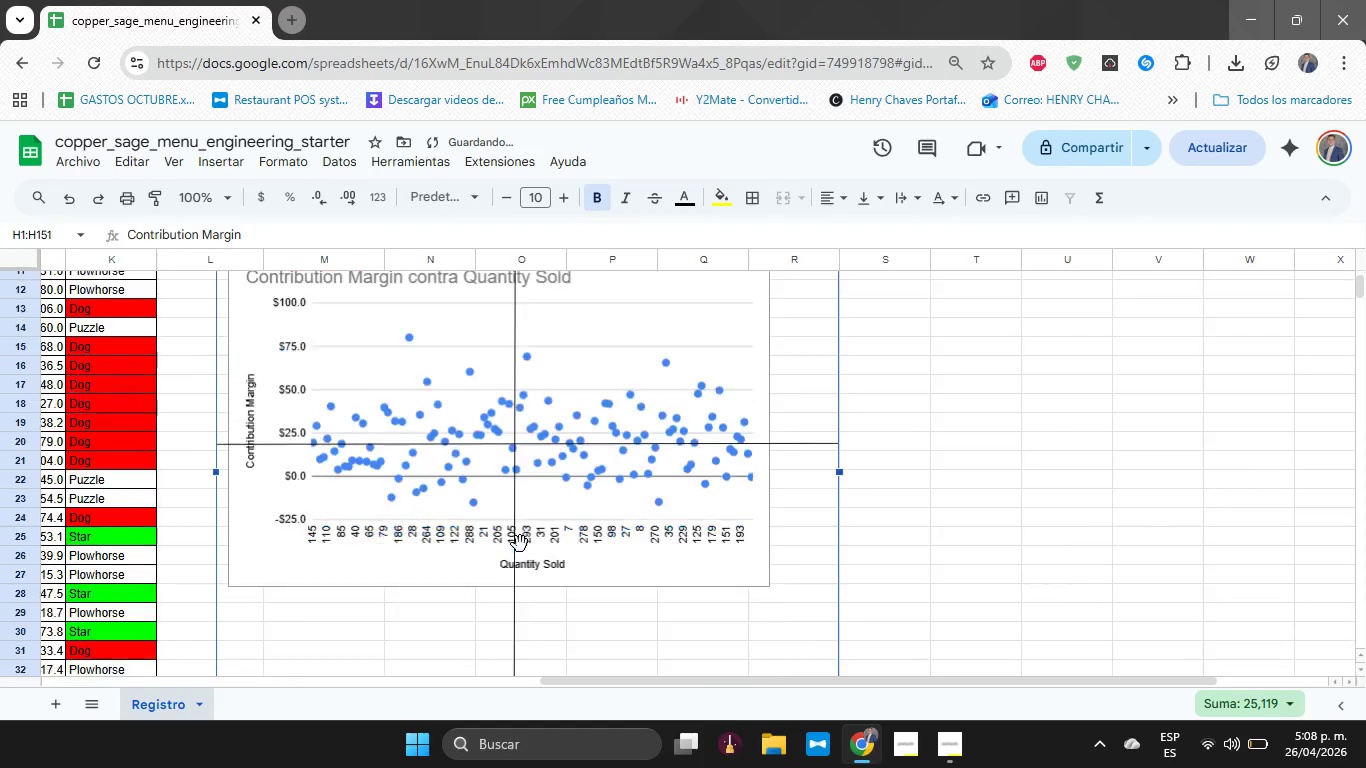 
scroll: coordinate [520, 544], scroll_direction: down, amount: 2.0
 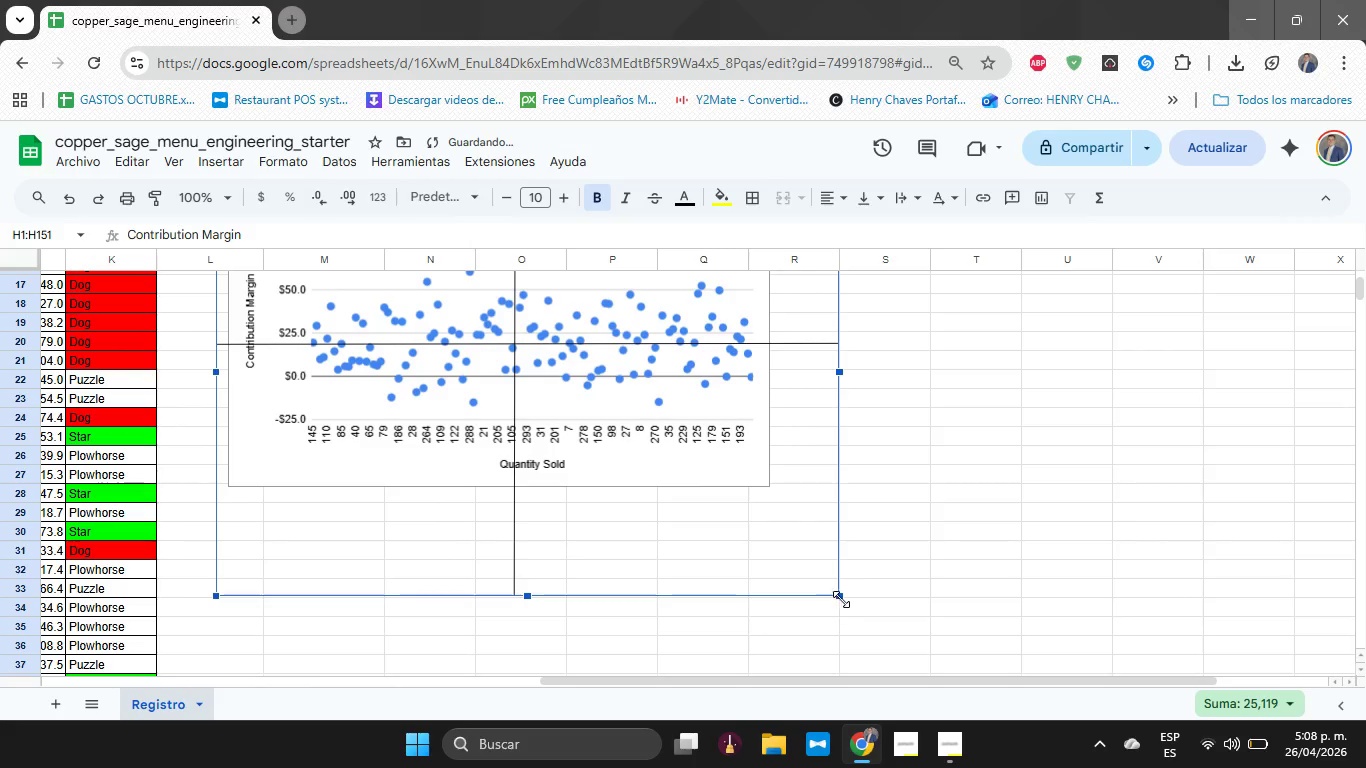 
left_click_drag(start_coordinate=[841, 597], to_coordinate=[773, 500])
 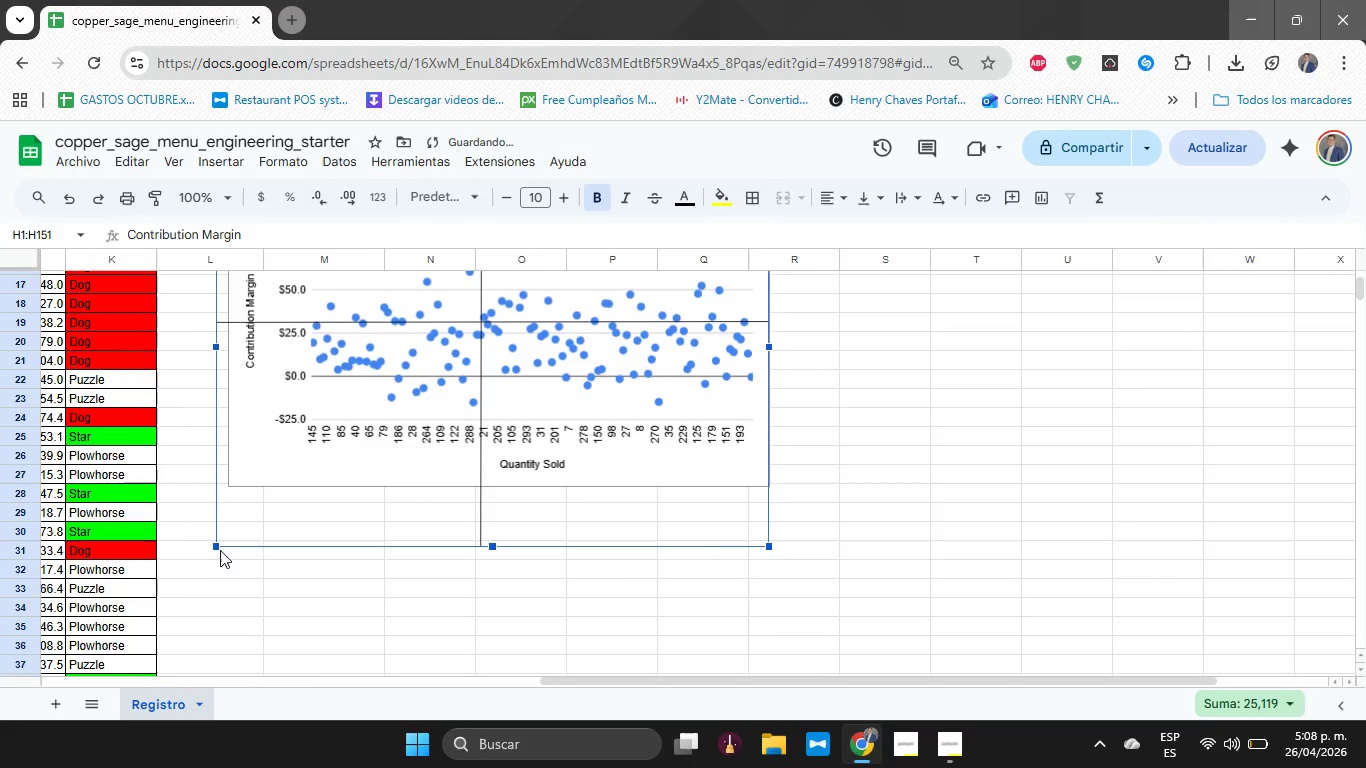 
left_click_drag(start_coordinate=[218, 549], to_coordinate=[229, 531])
 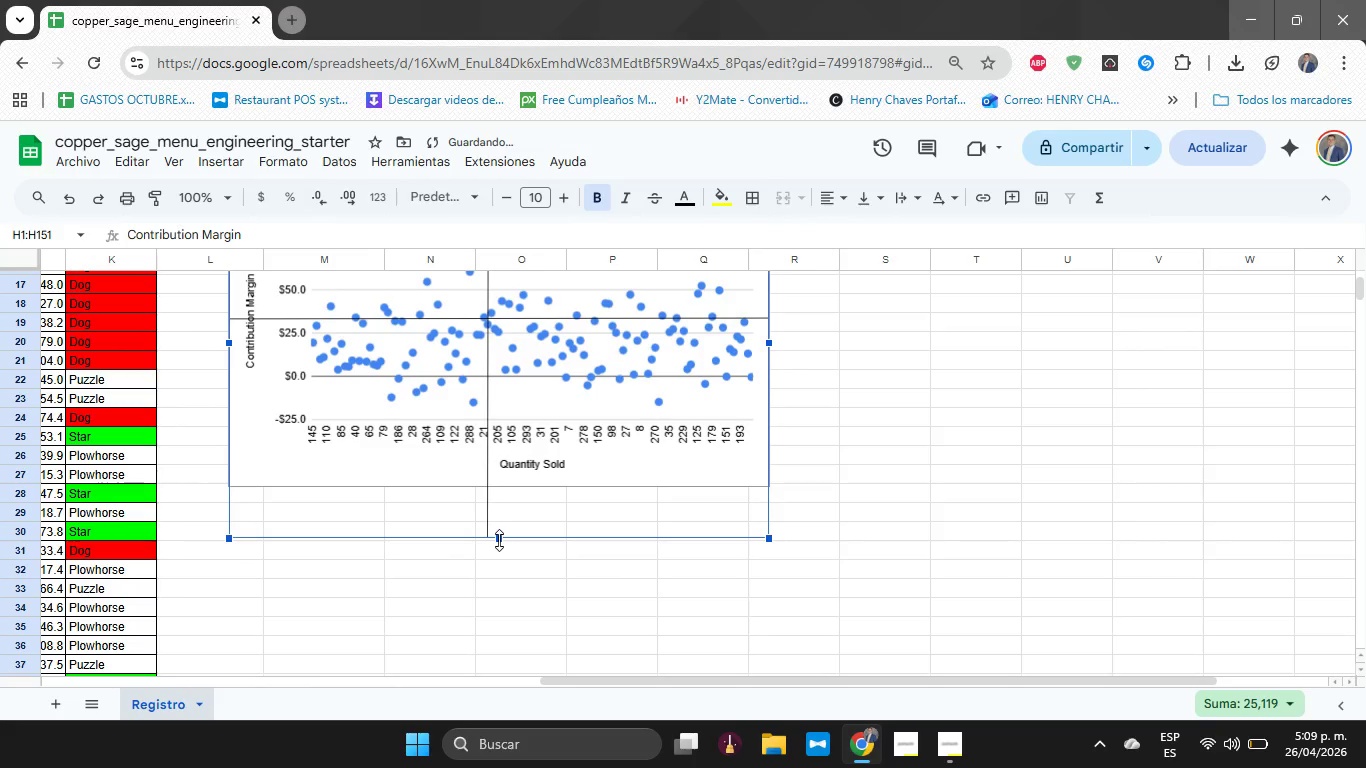 
left_click_drag(start_coordinate=[499, 540], to_coordinate=[497, 489])
 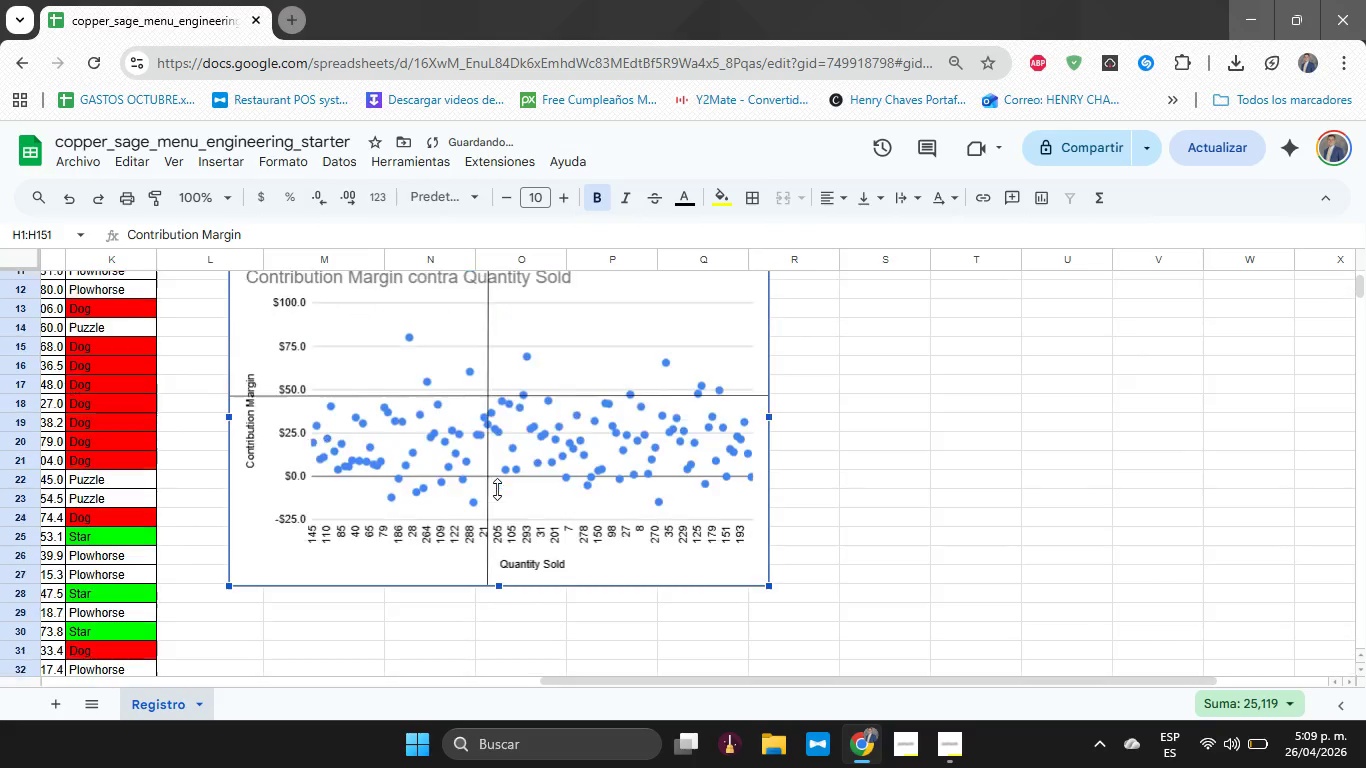 
scroll: coordinate [497, 489], scroll_direction: up, amount: 2.0
 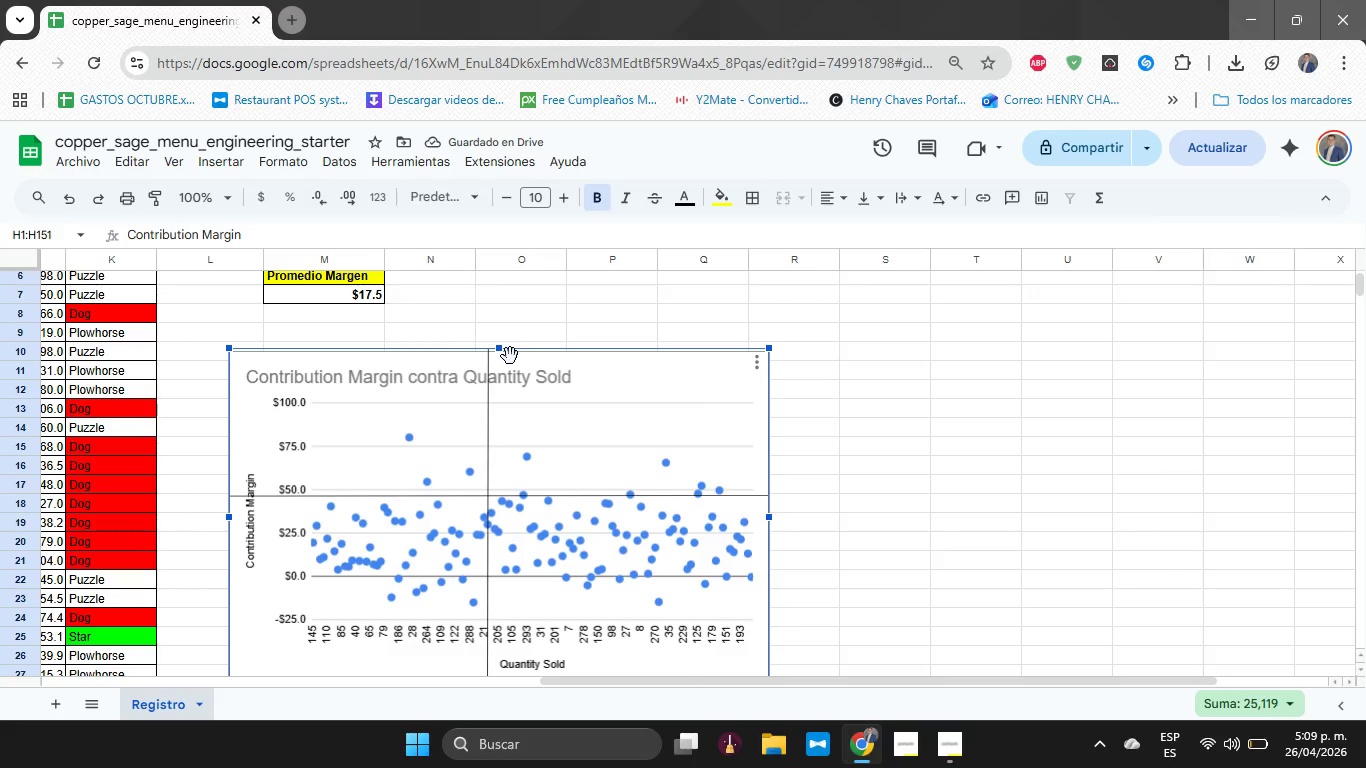 
left_click_drag(start_coordinate=[500, 348], to_coordinate=[500, 354])
 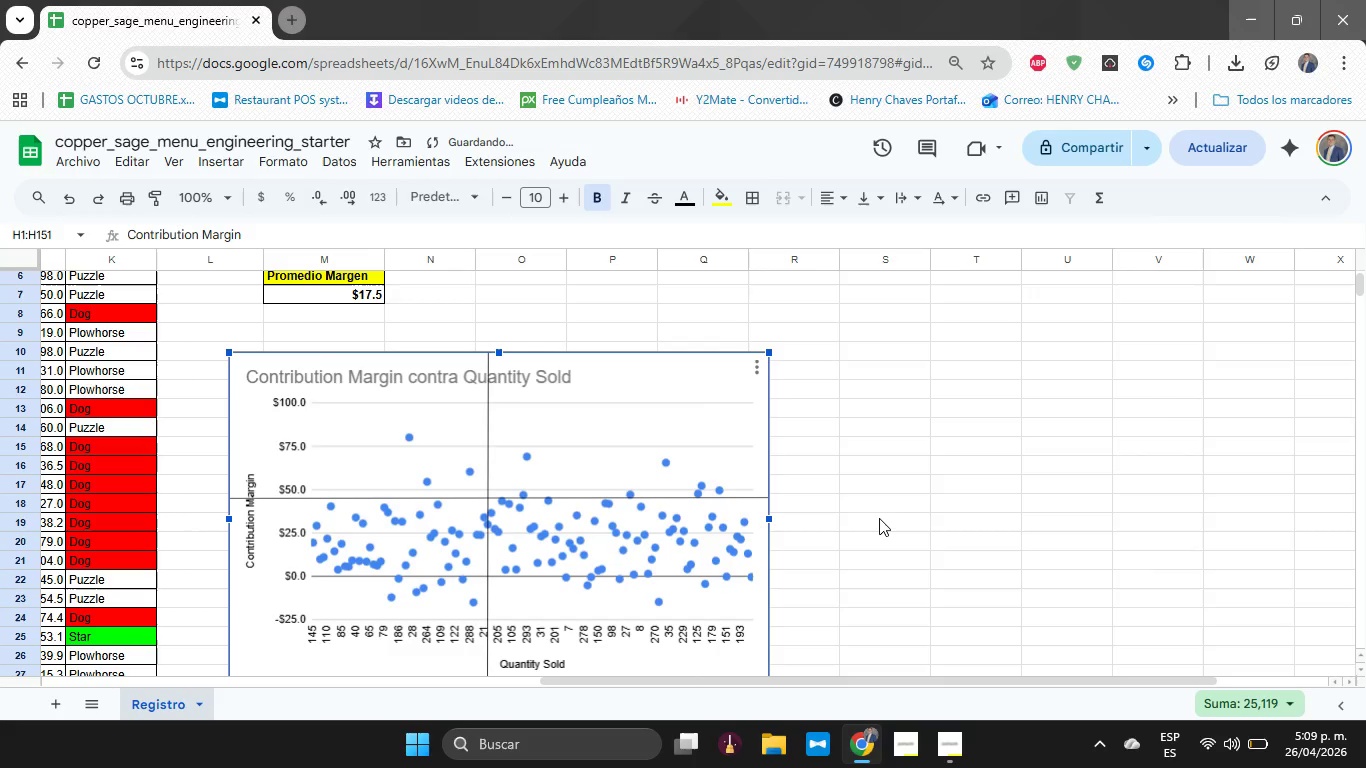 
scroll: coordinate [878, 518], scroll_direction: down, amount: 1.0
 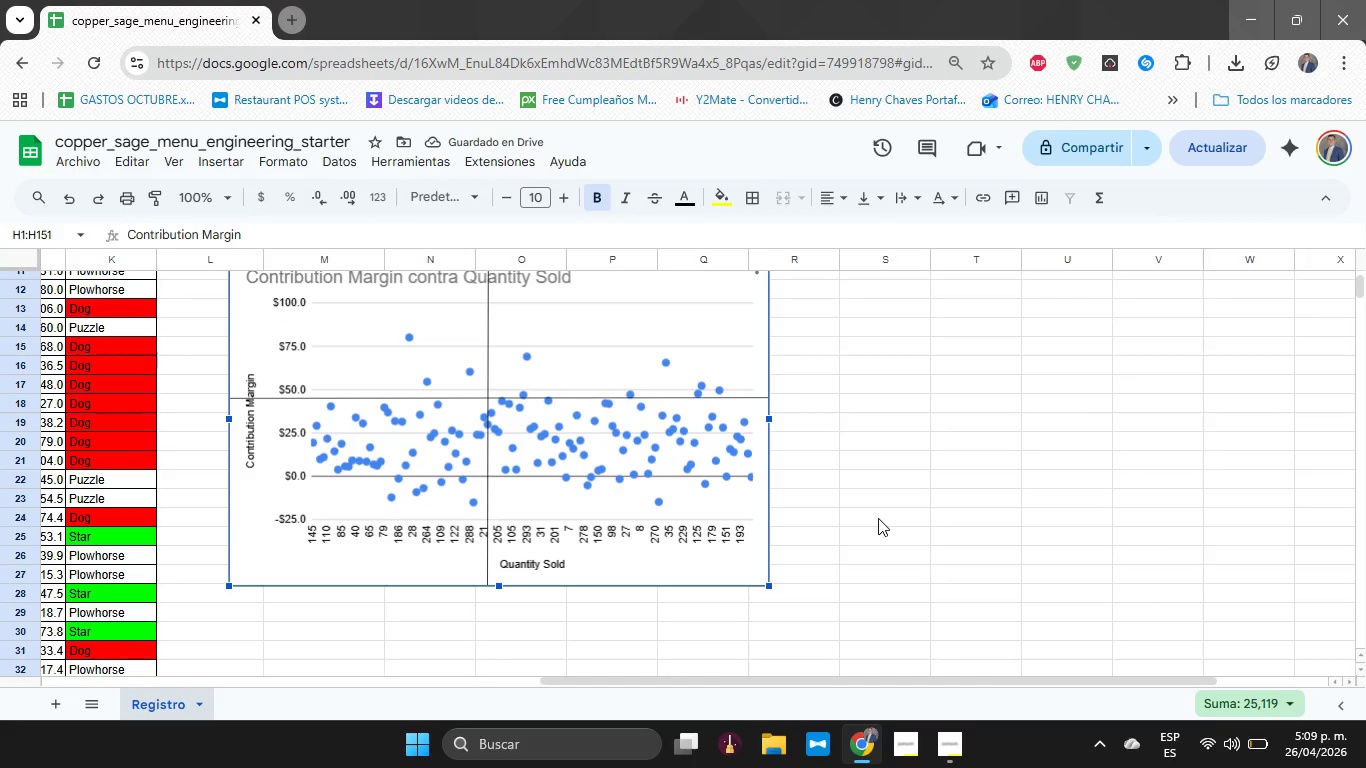 
left_click([878, 518])
 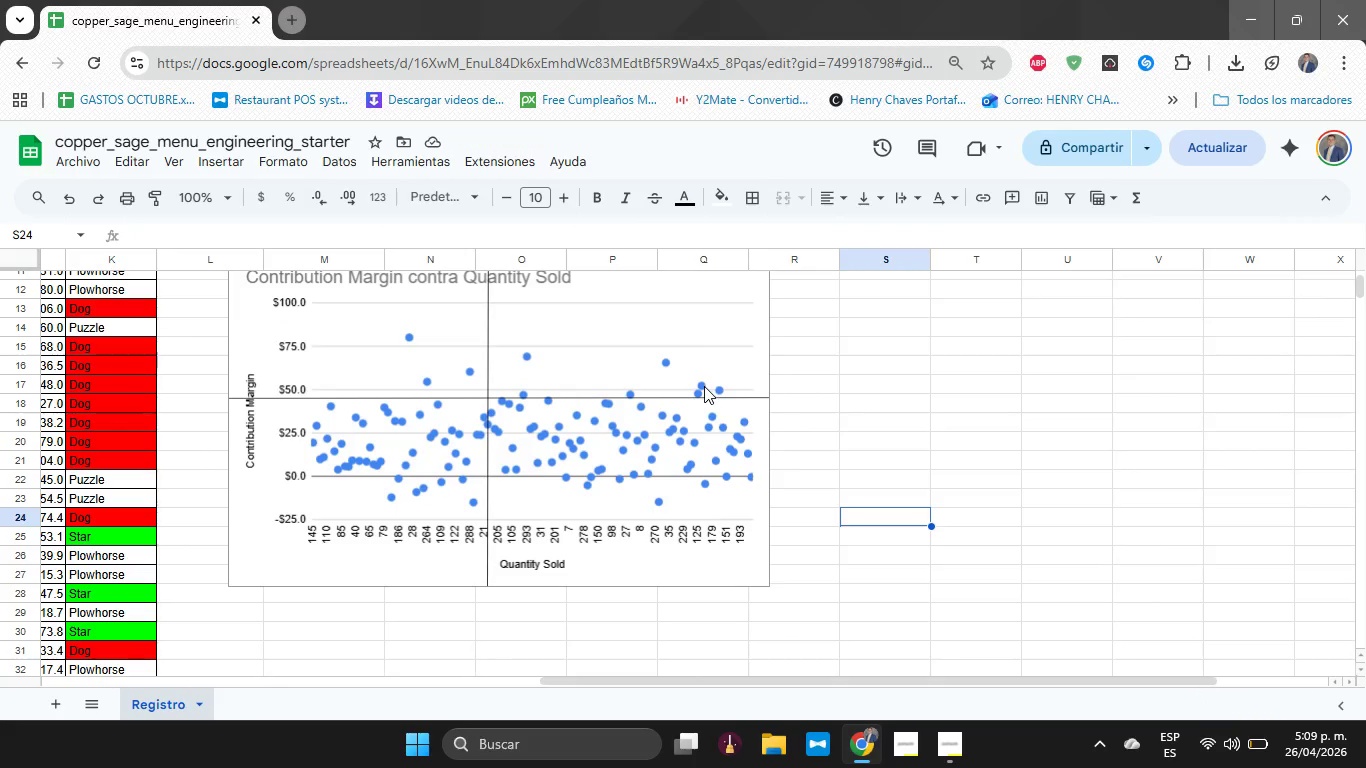 
left_click([703, 386])
 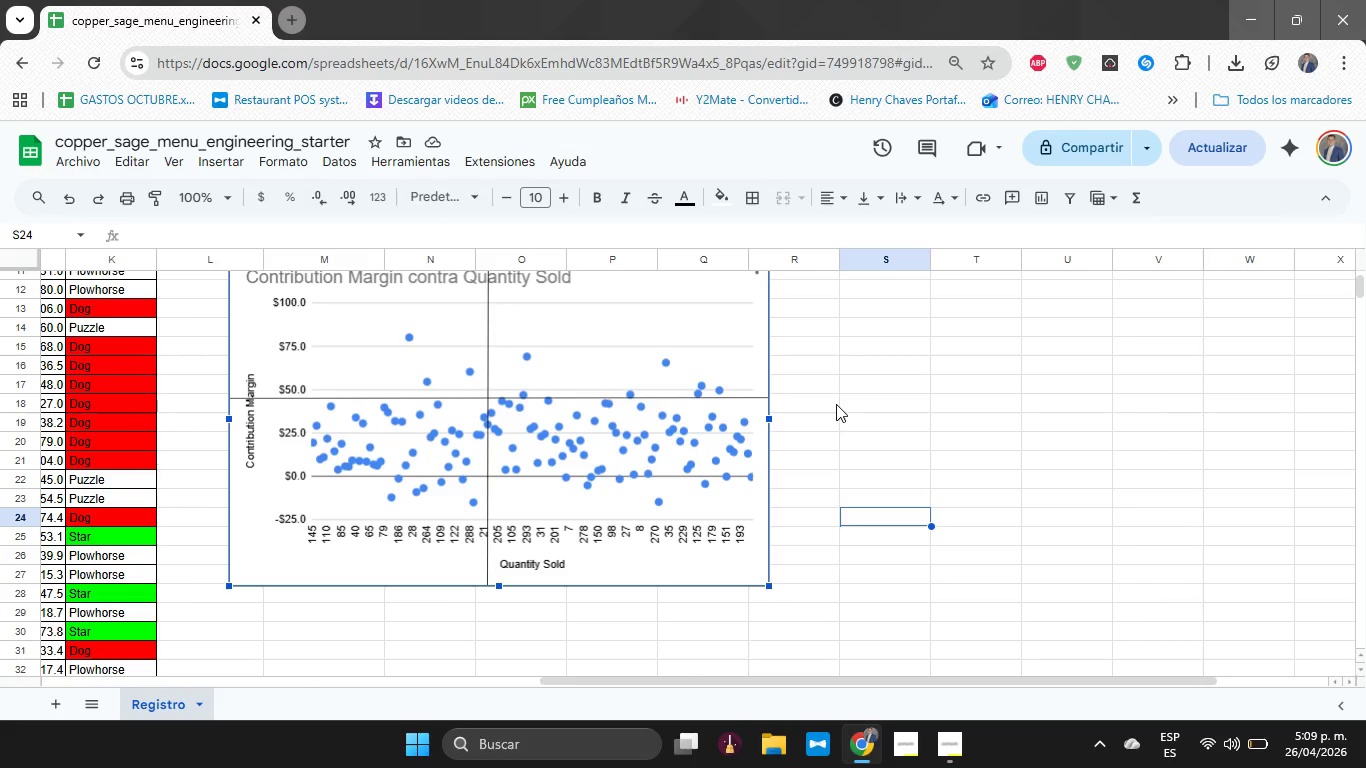 
wait(13.52)
 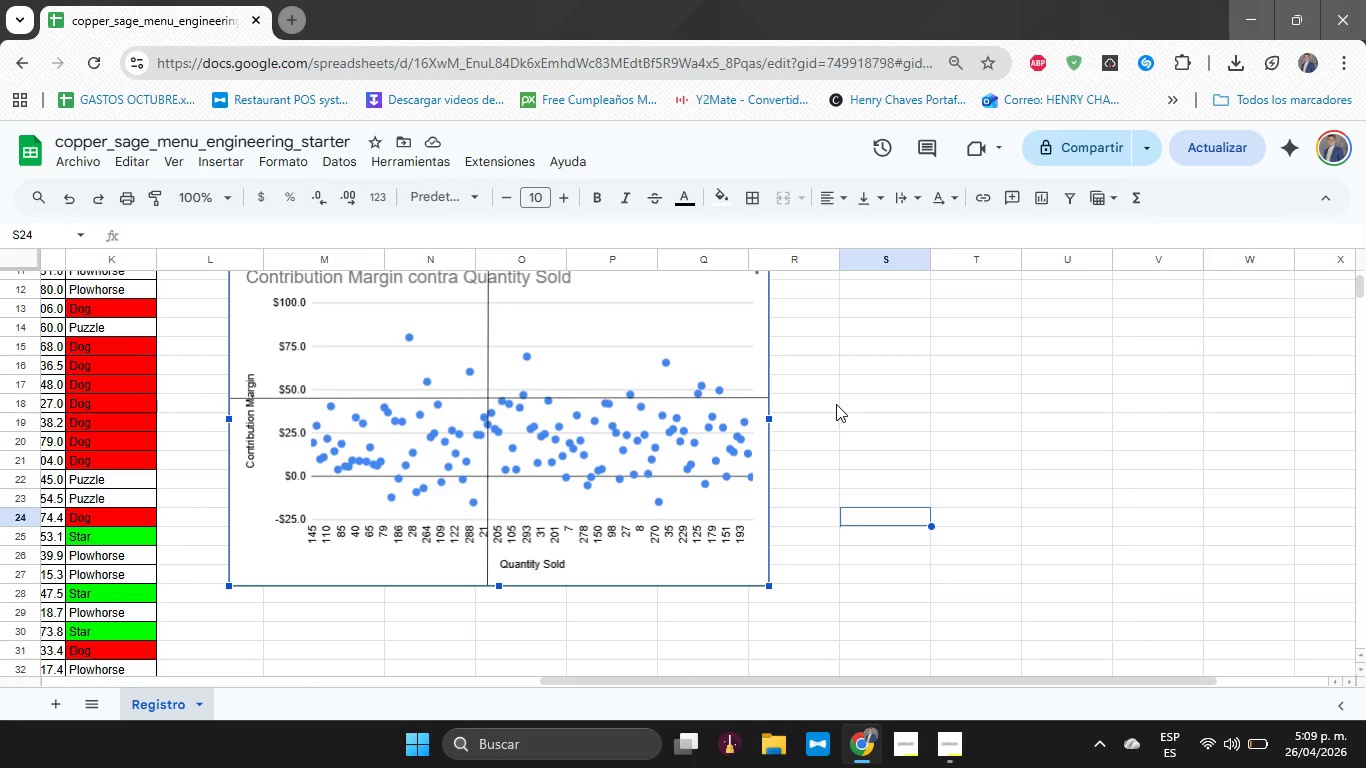 
scroll: coordinate [921, 429], scroll_direction: up, amount: 9.0
 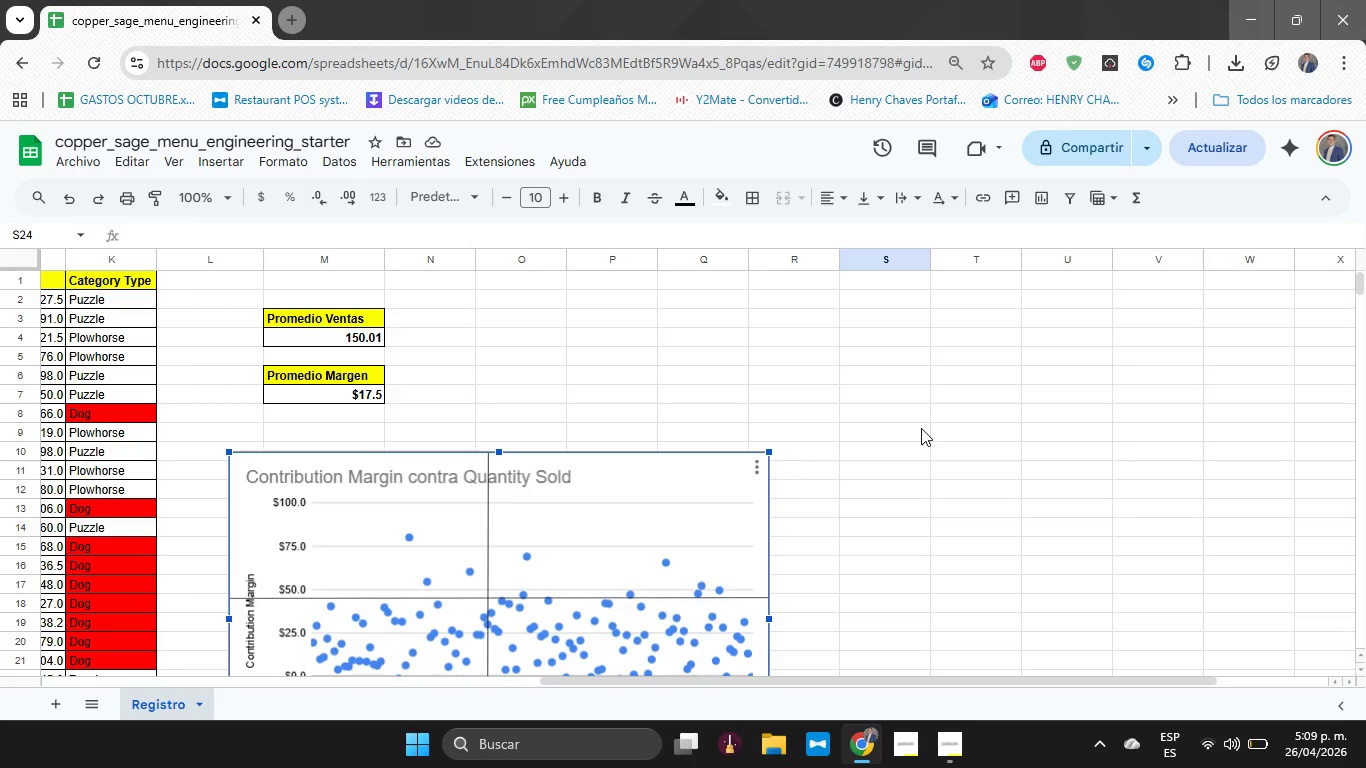 
wait(7.26)
 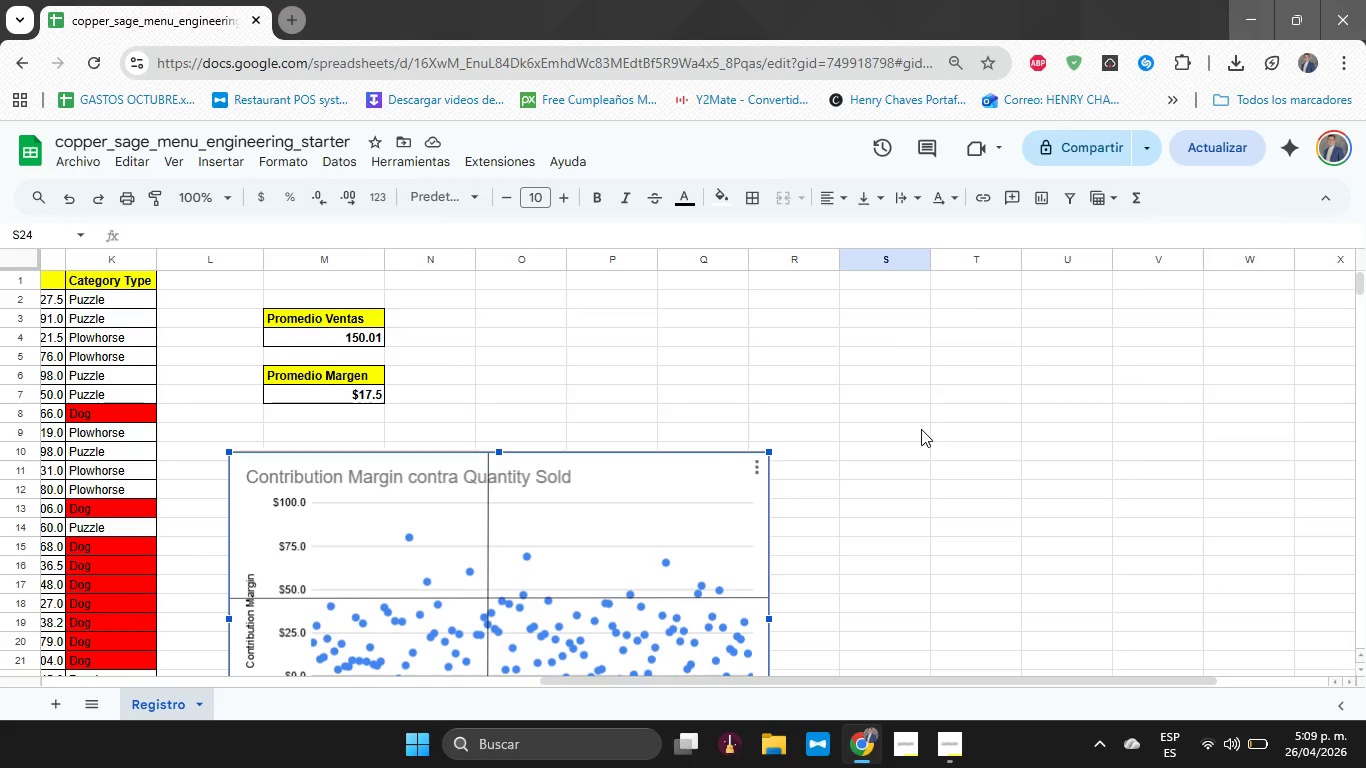 
left_click([516, 311])
 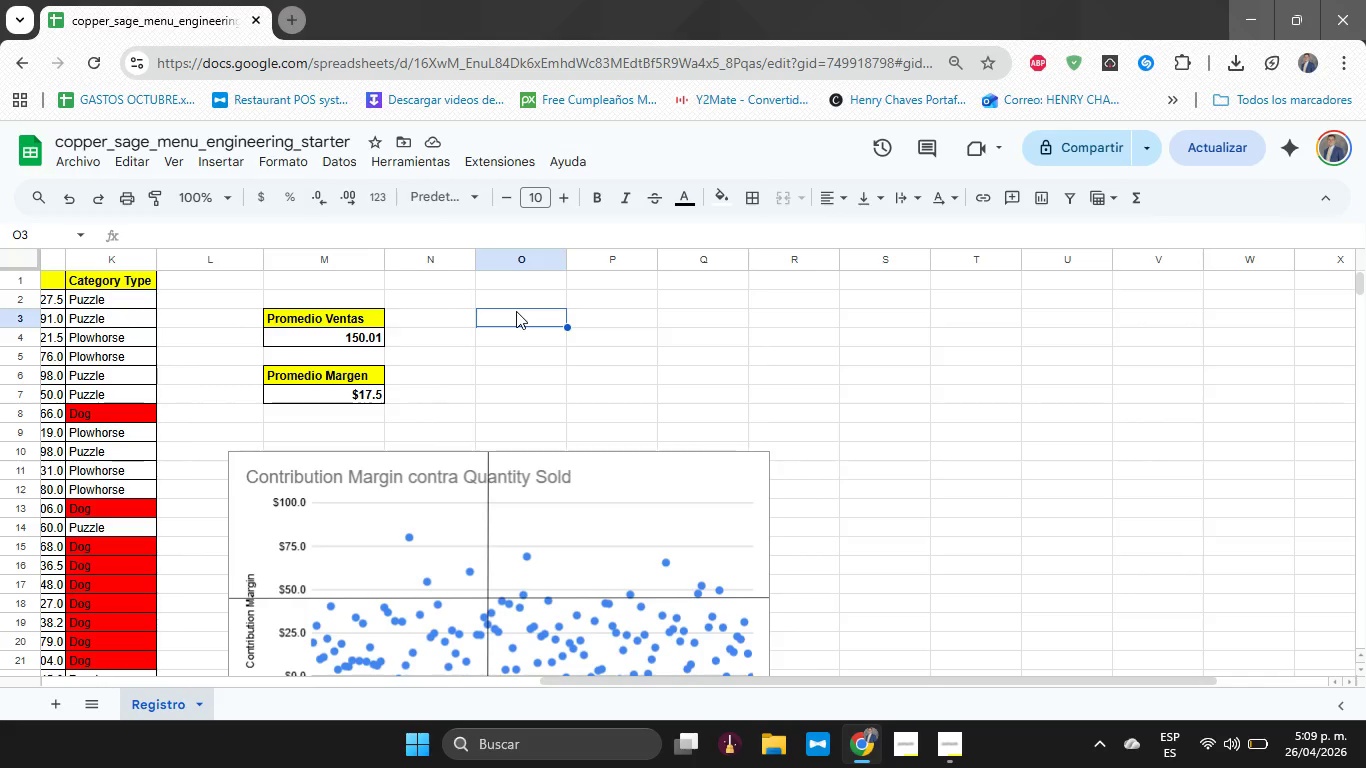 
wait(6.12)
 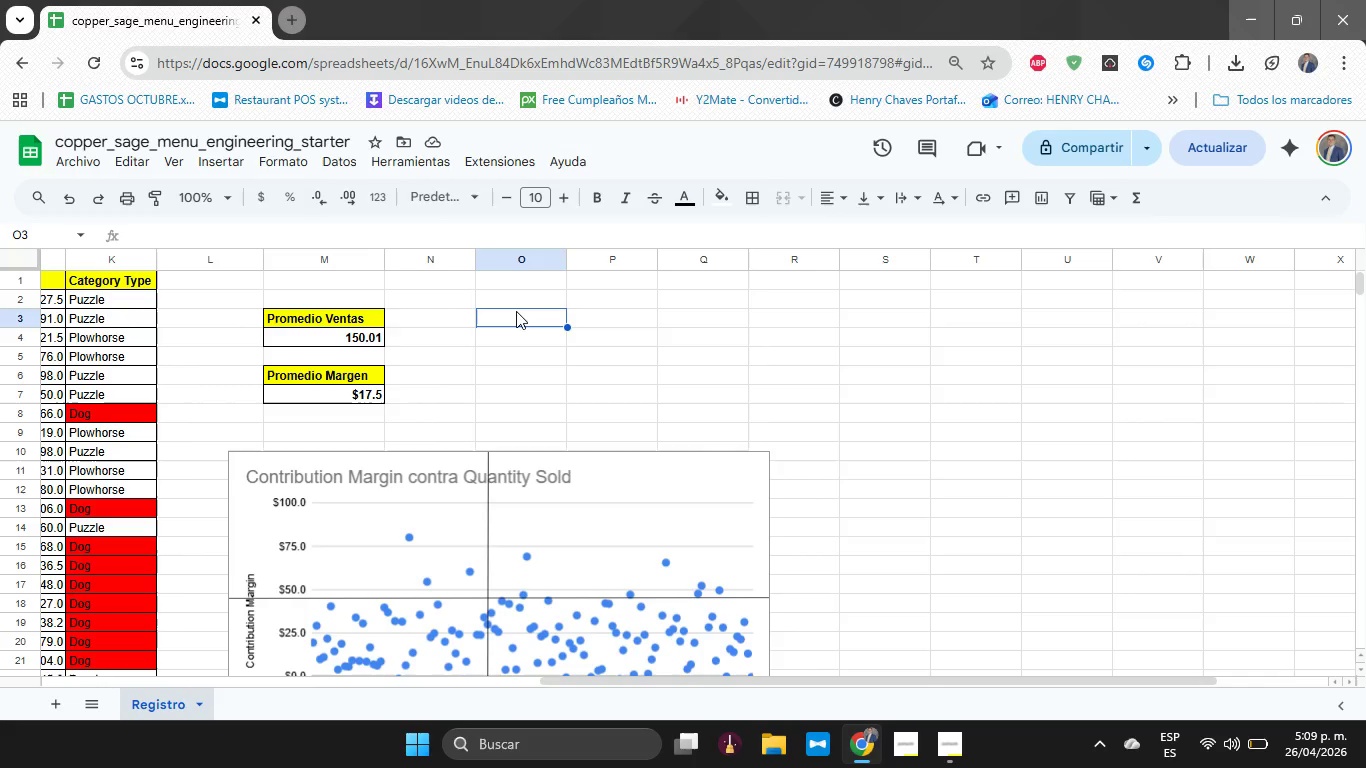 
type(Tor)
key(Backspace)
type(tal Revenue)
 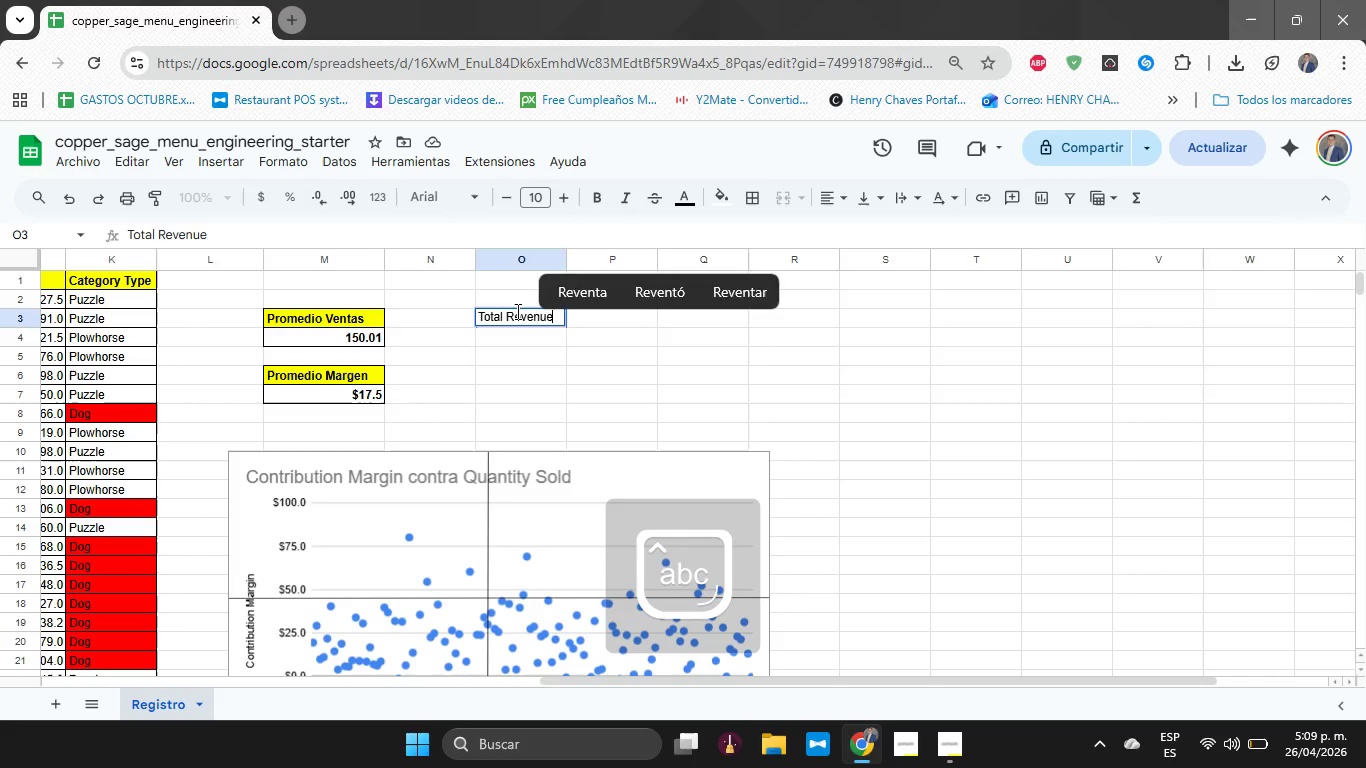 
key(Enter)
 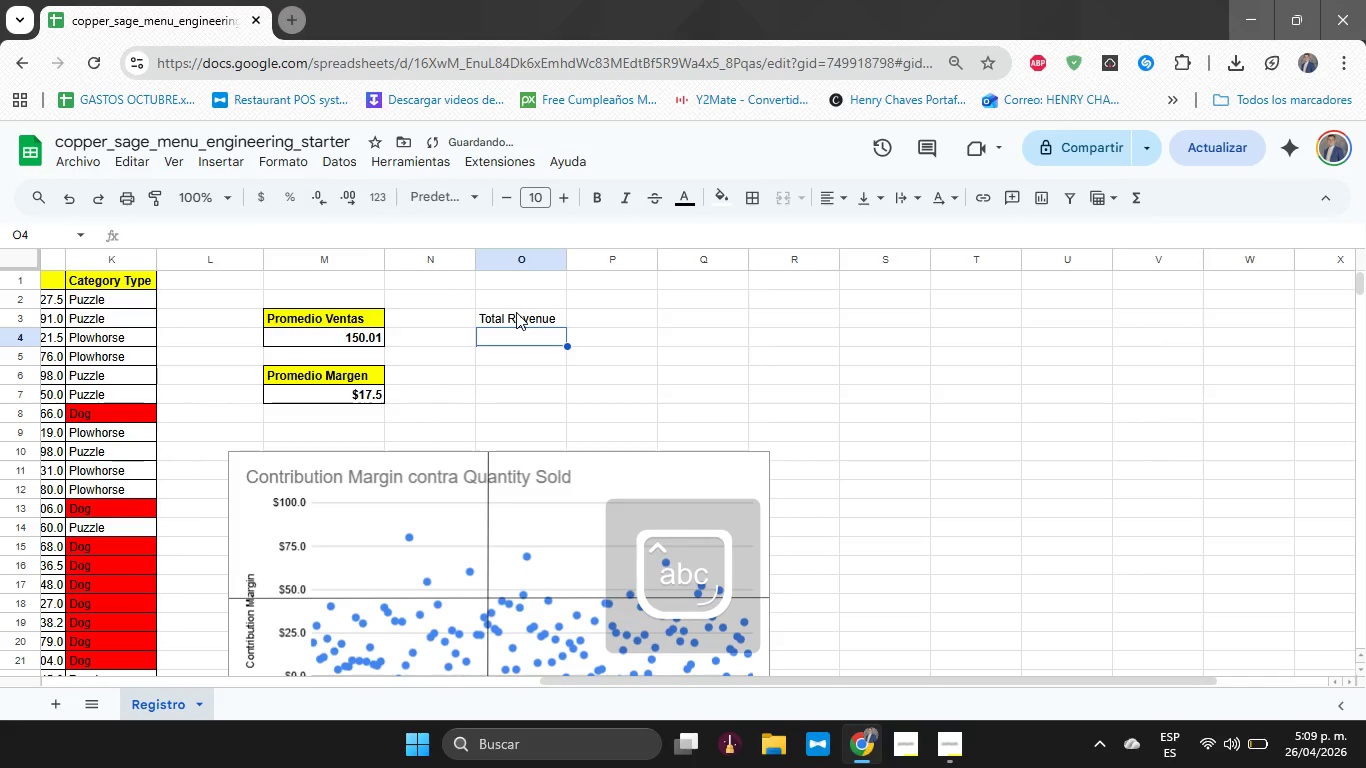 
key(ArrowUp)
 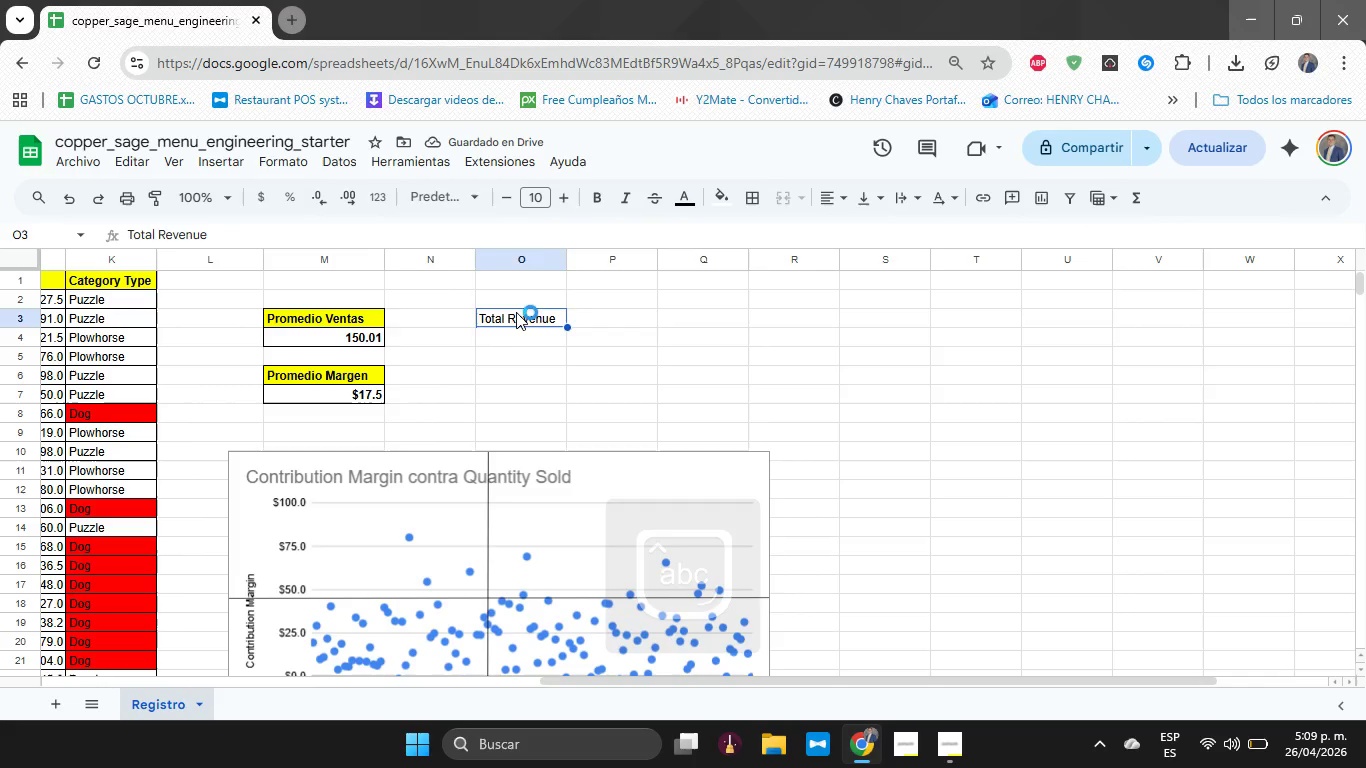 
key(ArrowRight)
 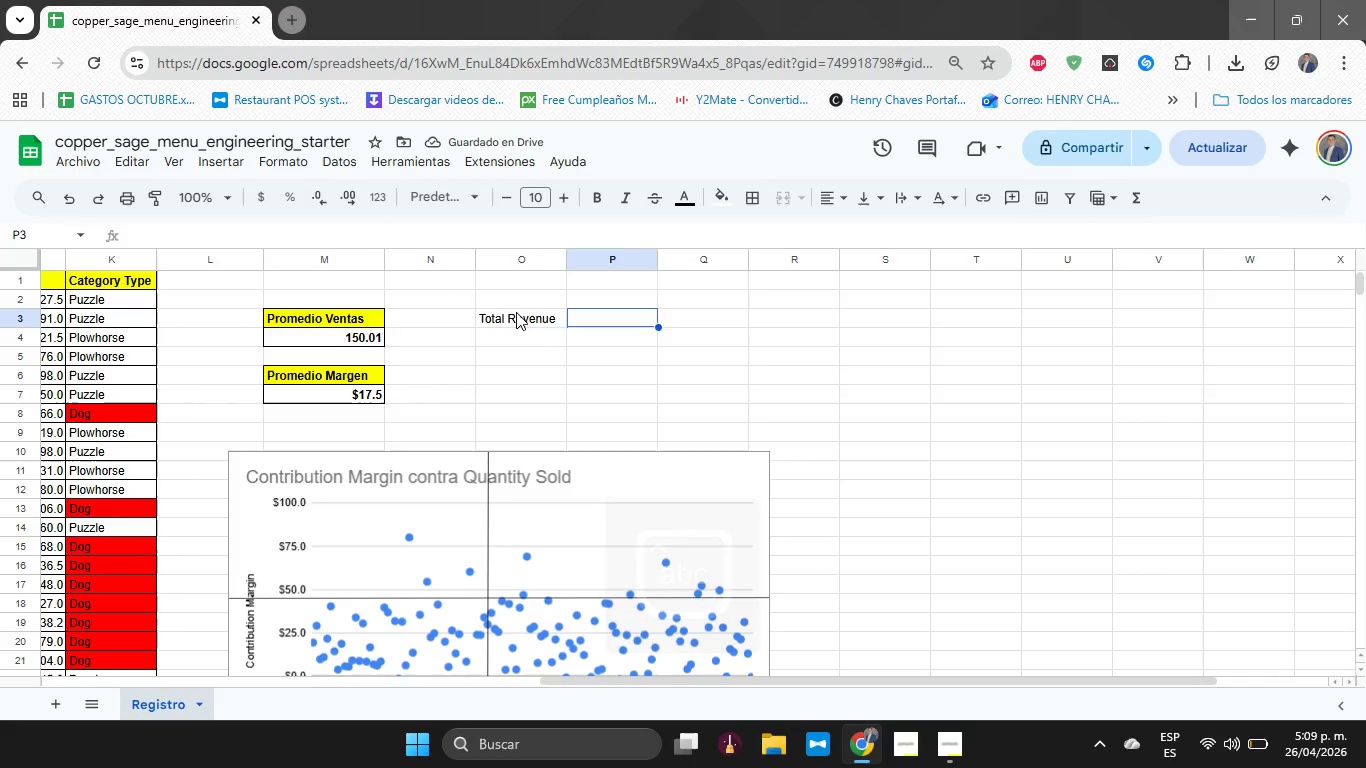 
key(ArrowRight)
 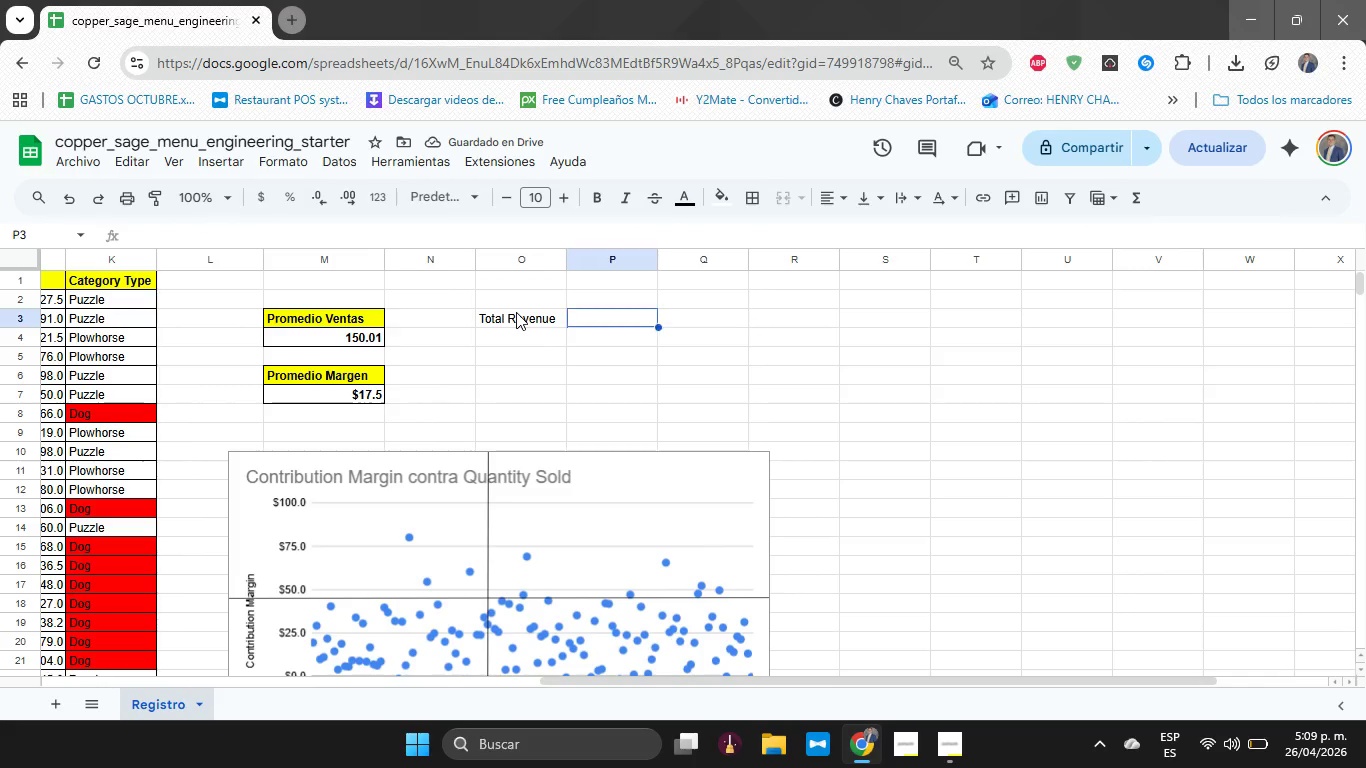 
key(ArrowLeft)
 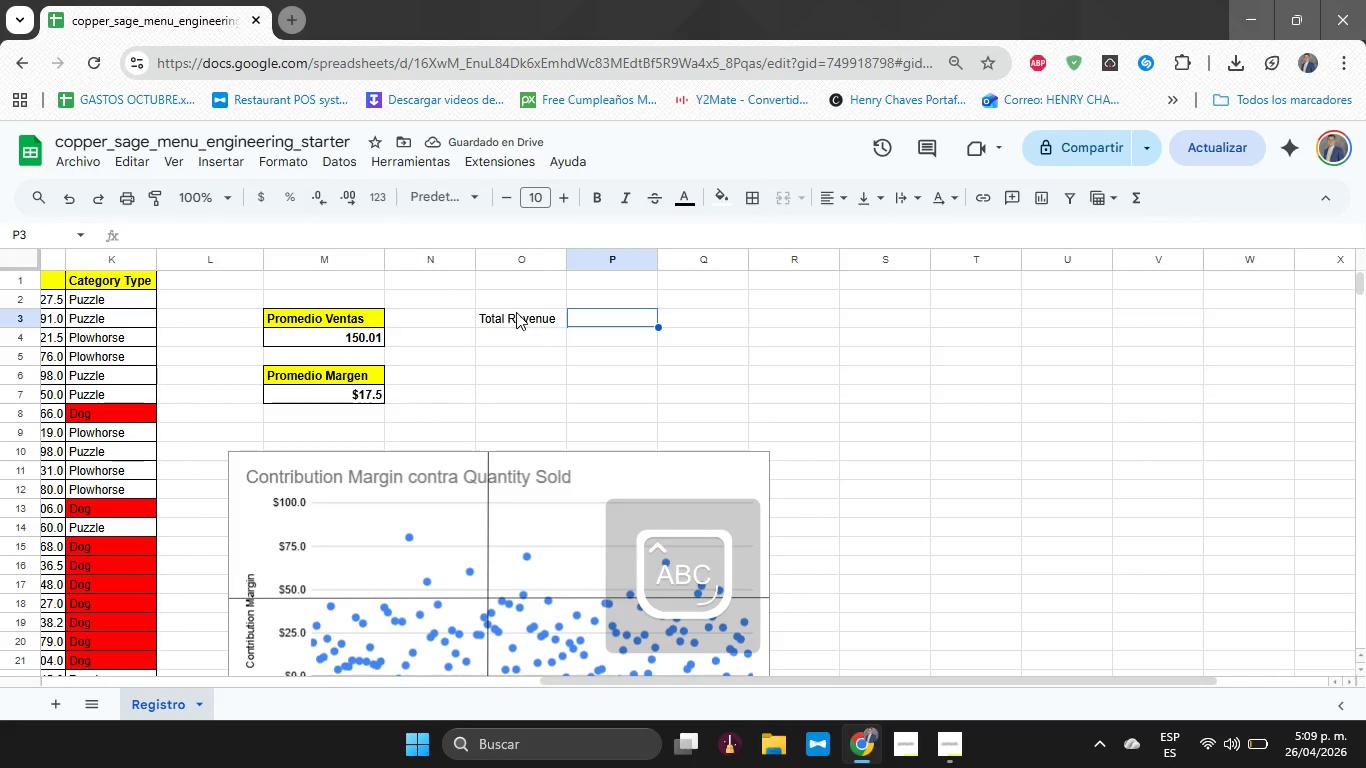 
type(Total Profit)
 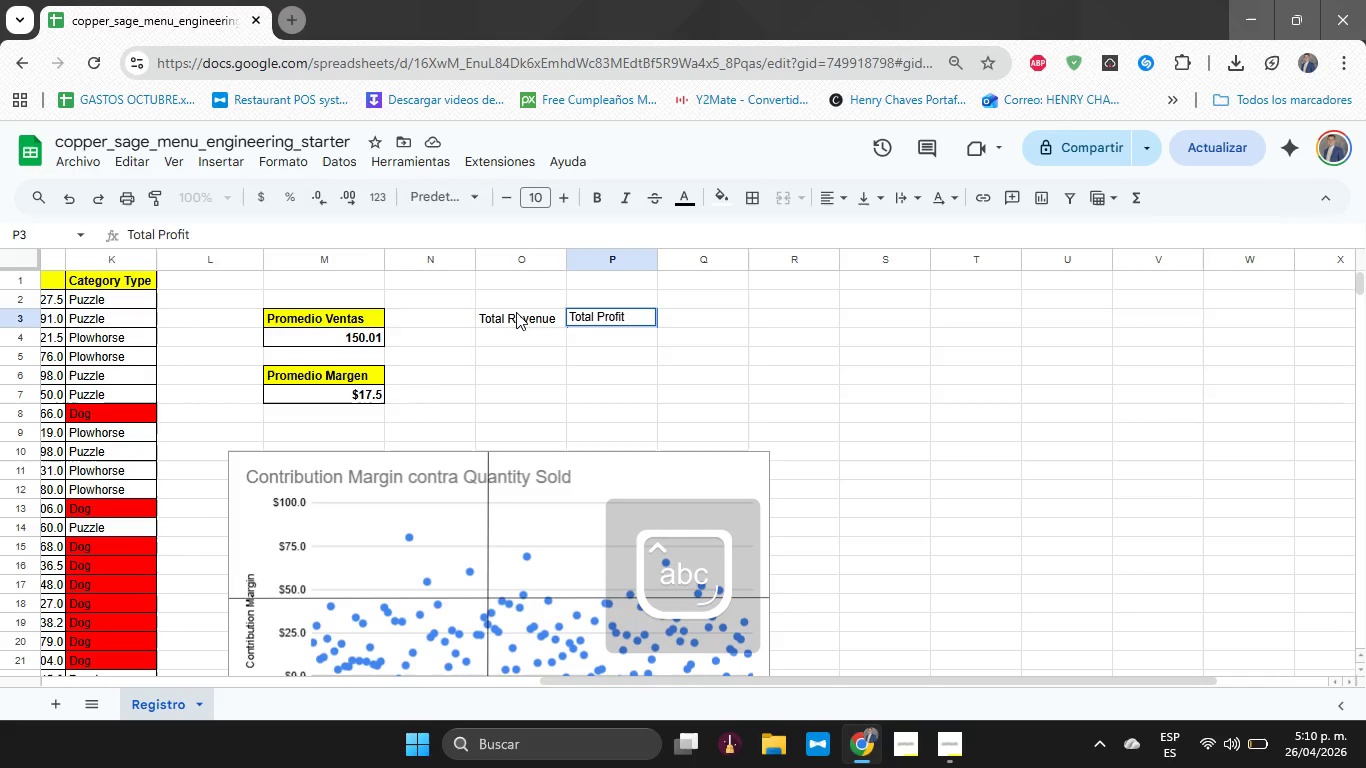 
key(Enter)
 